 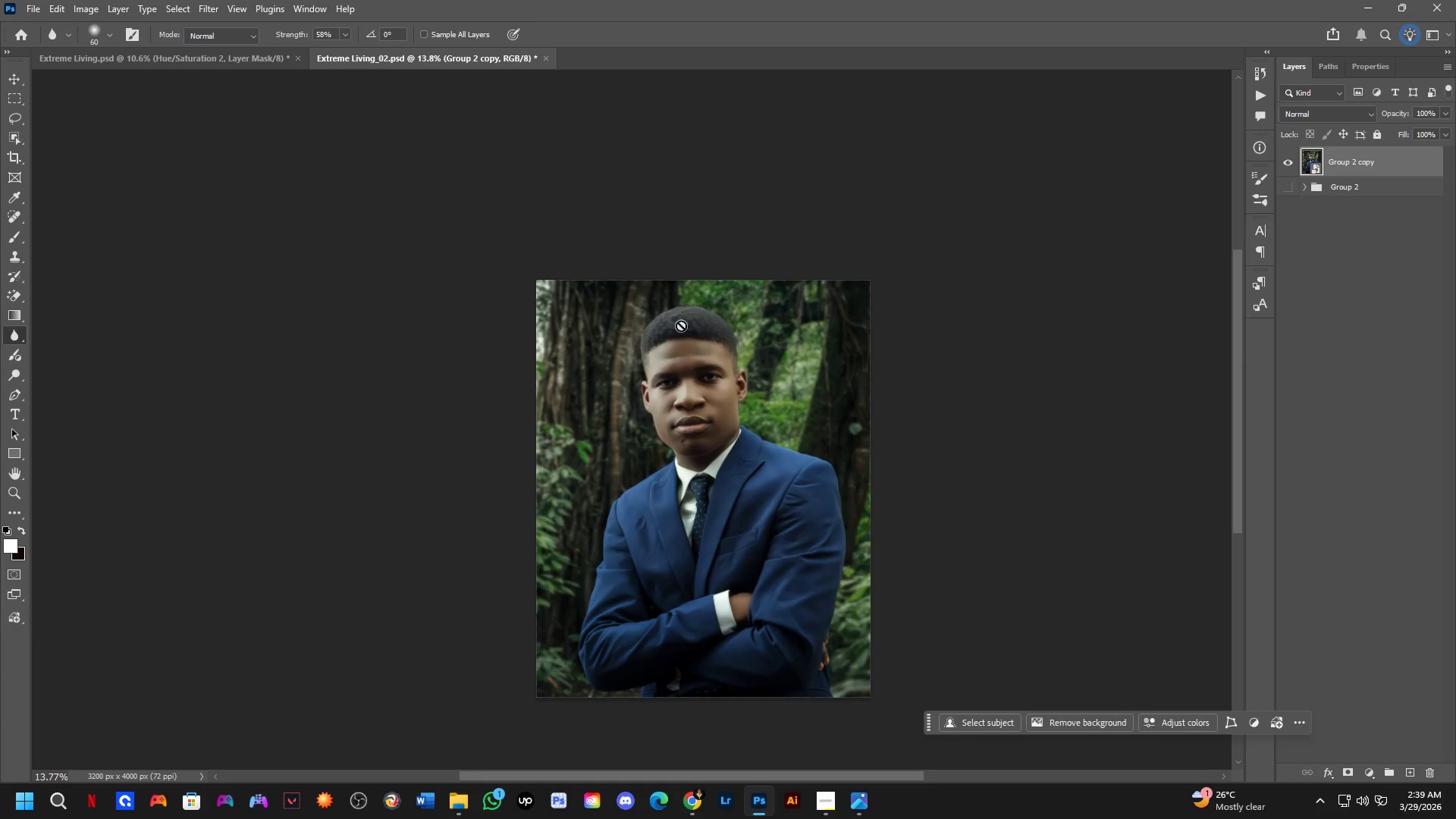 
key(Control+Shift+A)
 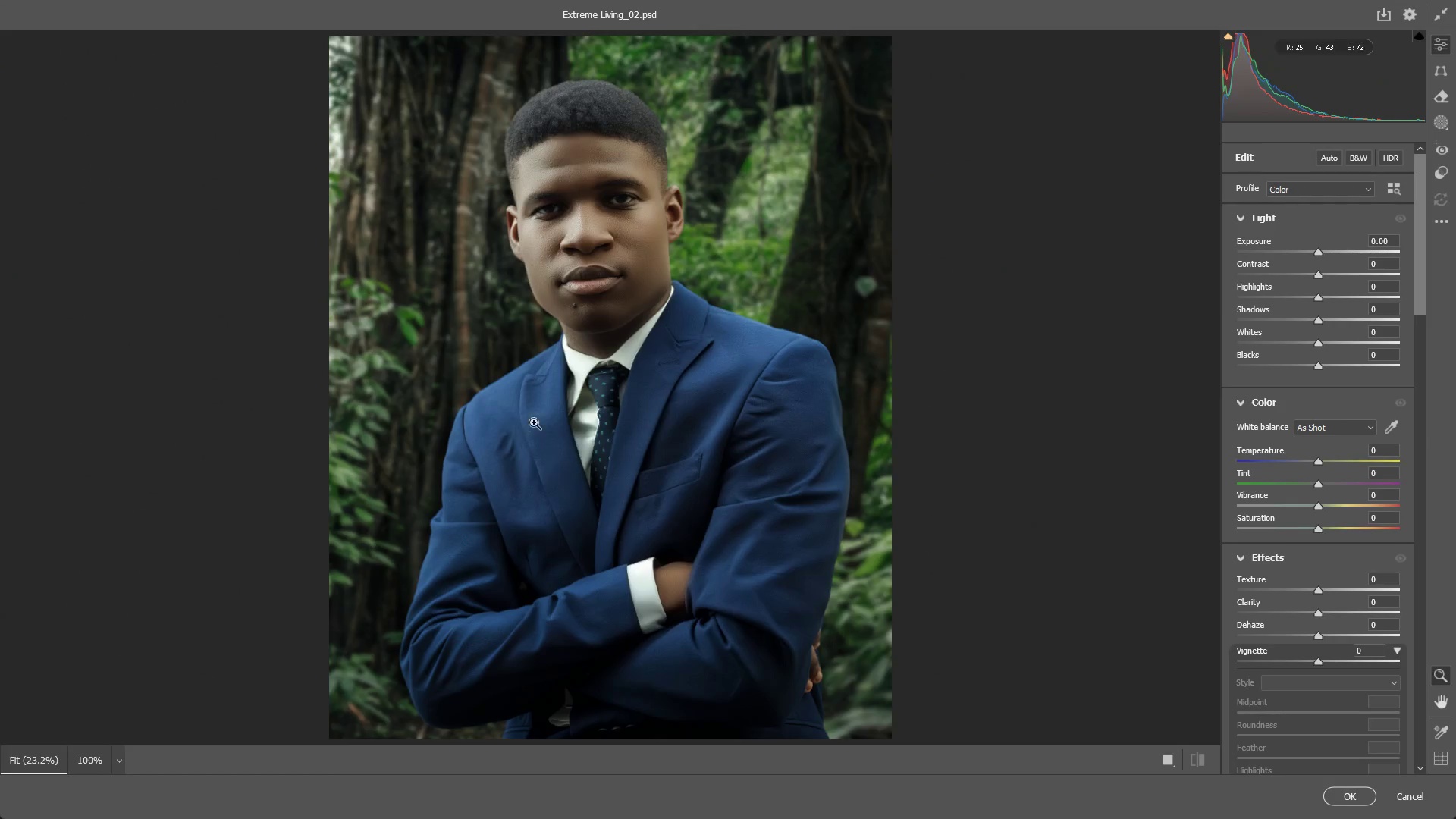 
left_click_drag(start_coordinate=[585, 140], to_coordinate=[607, 175])
 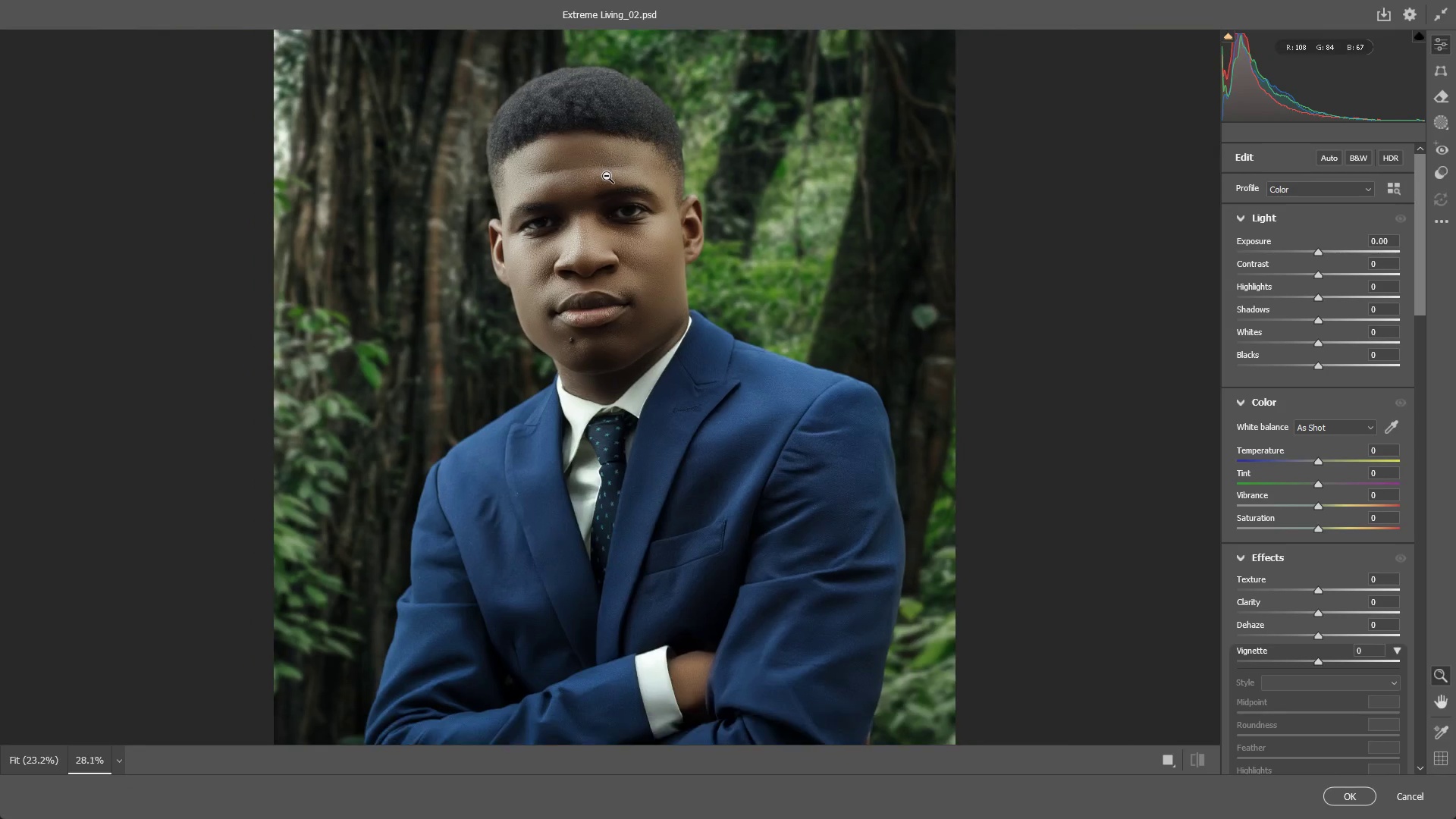 
hold_key(key=Space, duration=0.58)
 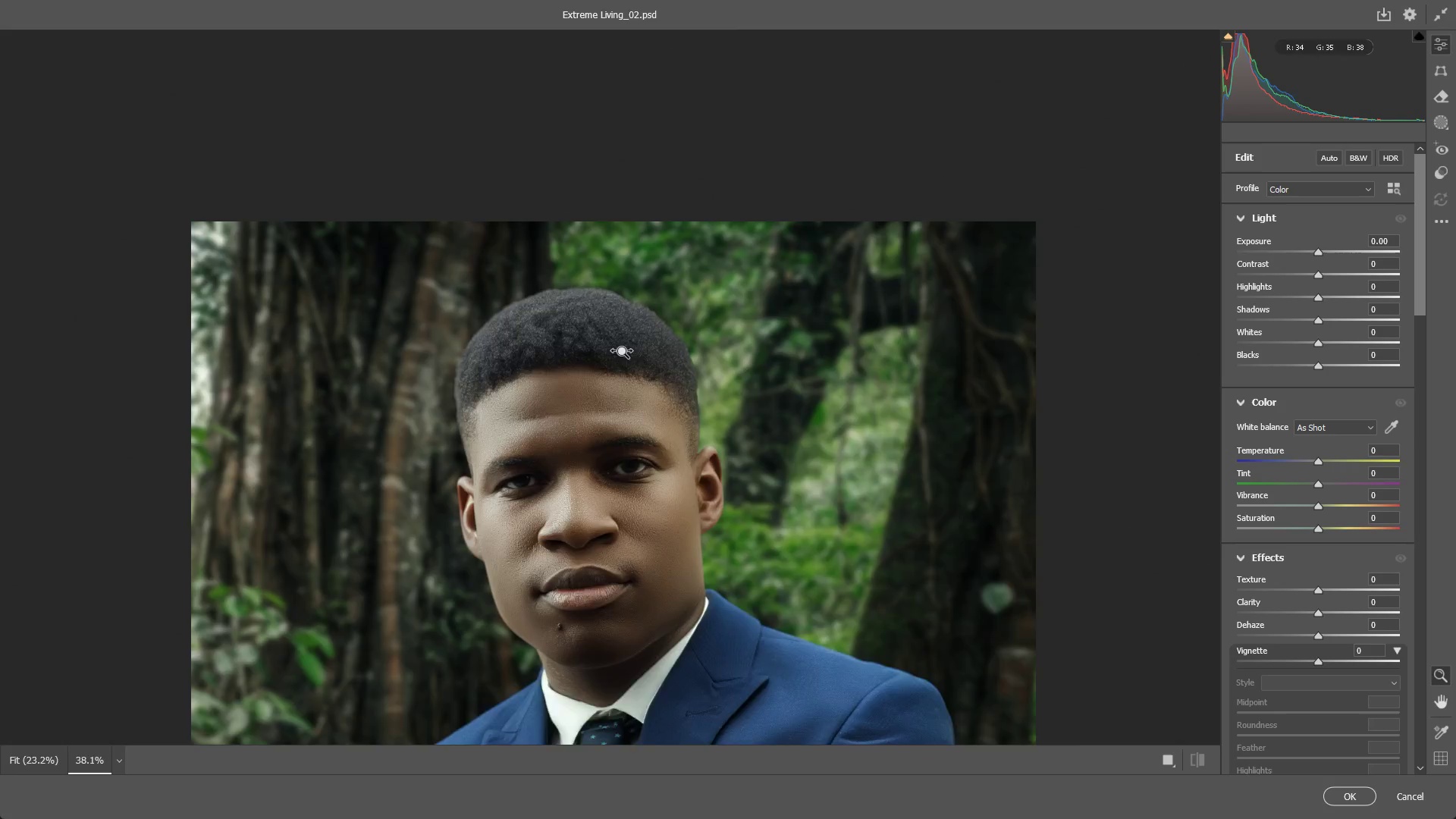 
left_click_drag(start_coordinate=[606, 199], to_coordinate=[599, 433])
 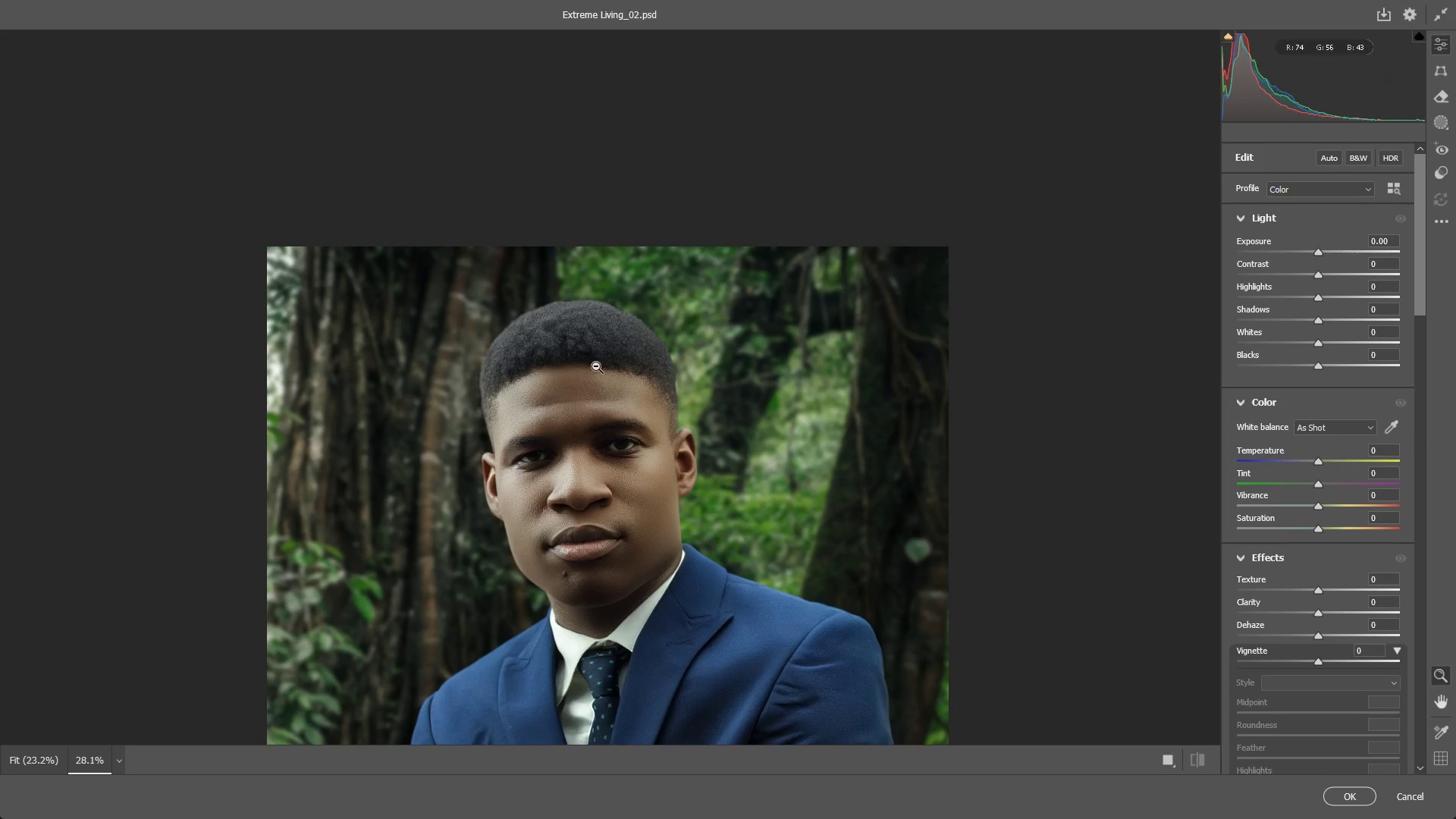 
left_click_drag(start_coordinate=[586, 348], to_coordinate=[661, 352])
 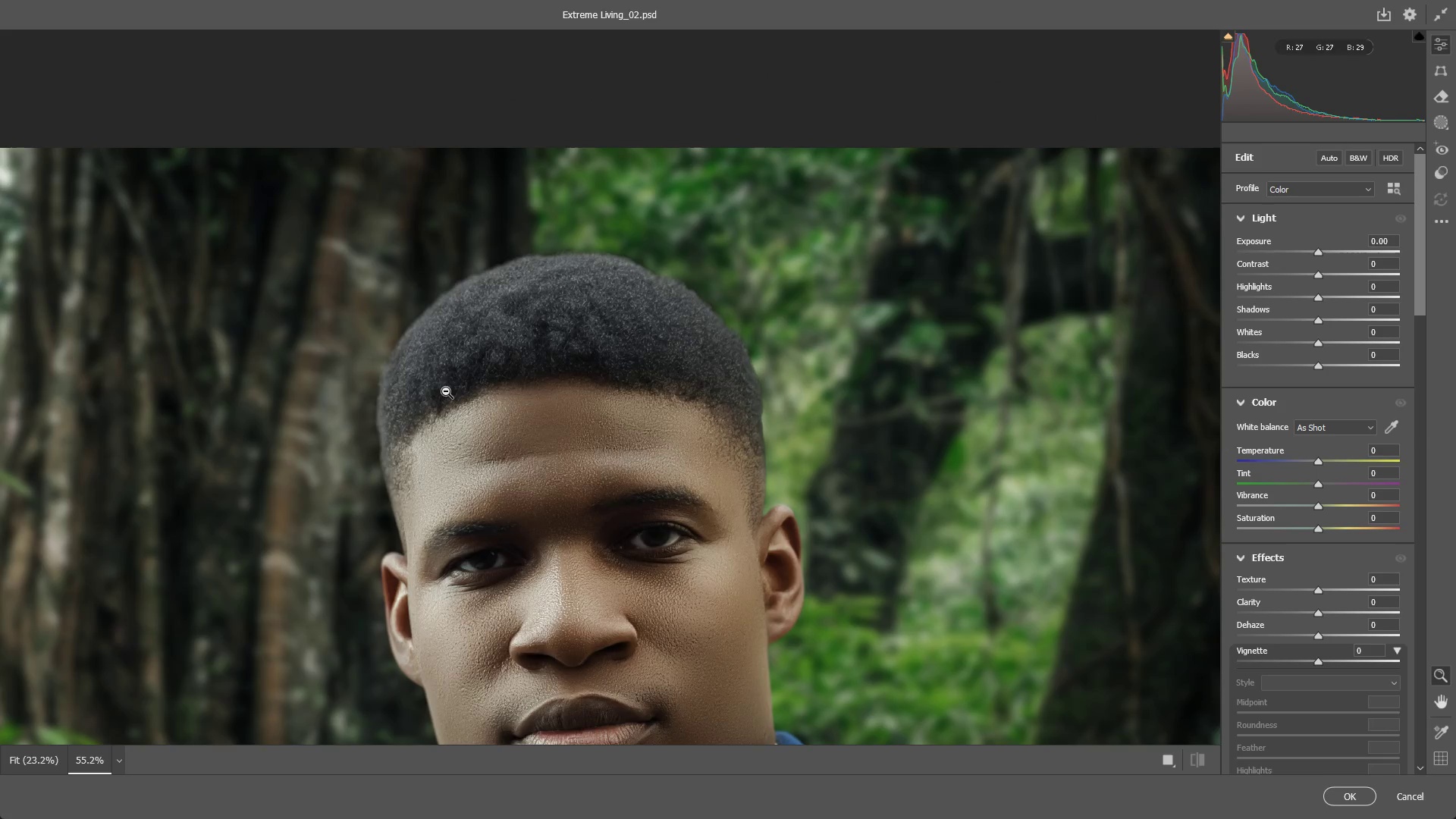 
left_click_drag(start_coordinate=[440, 393], to_coordinate=[510, 391])
 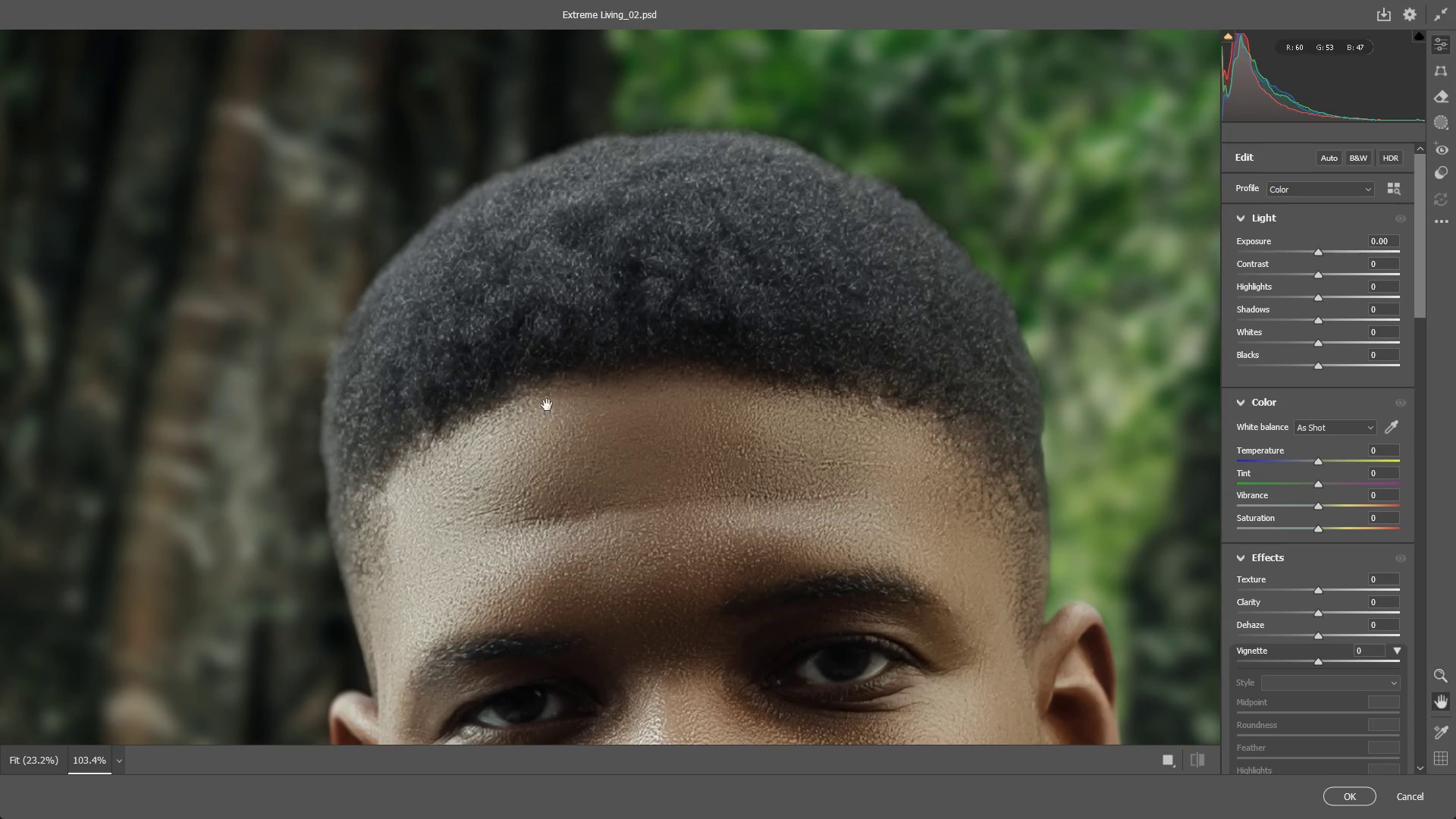 
hold_key(key=Space, duration=0.58)
 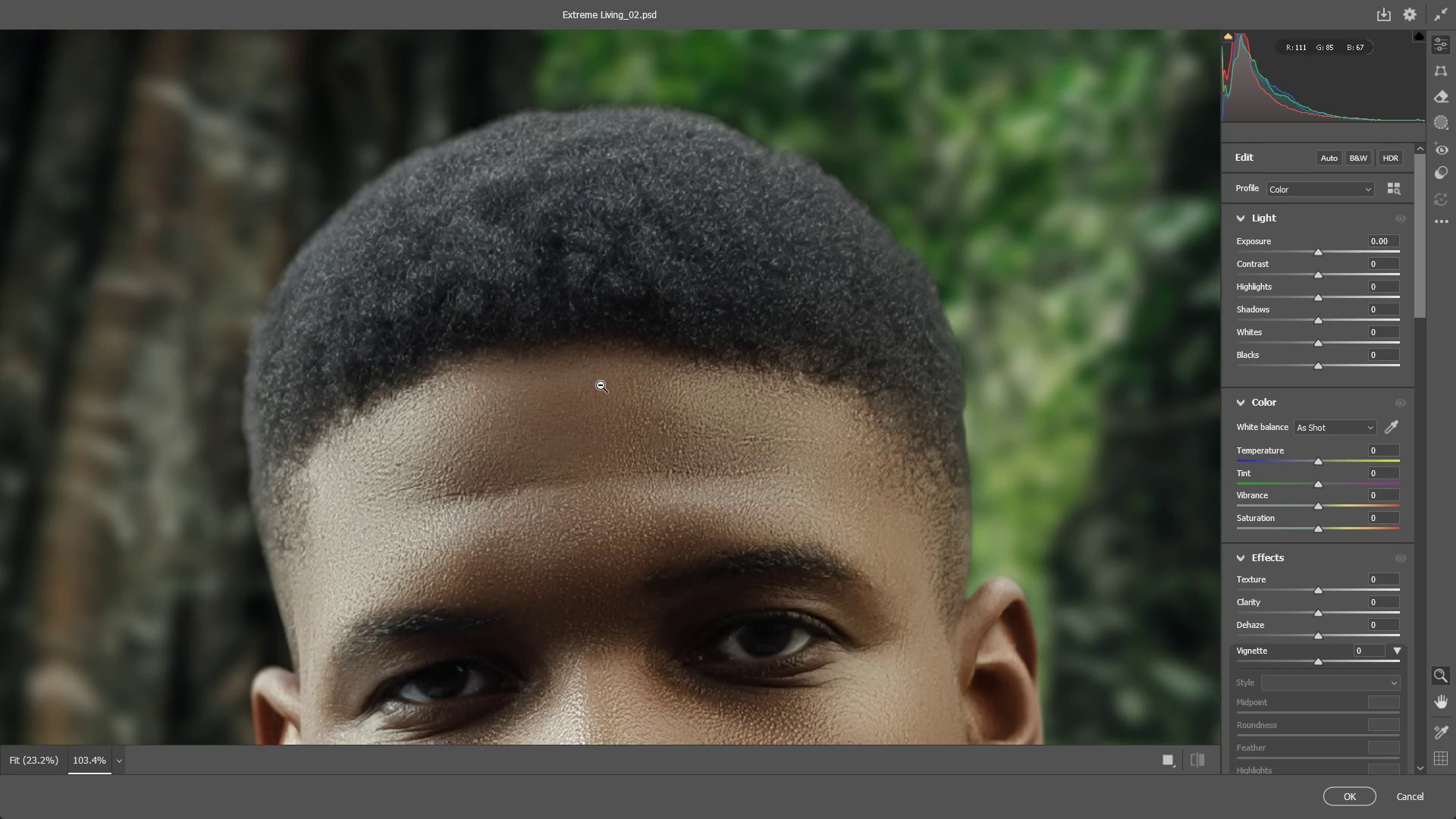 
left_click_drag(start_coordinate=[581, 409], to_coordinate=[503, 384])
 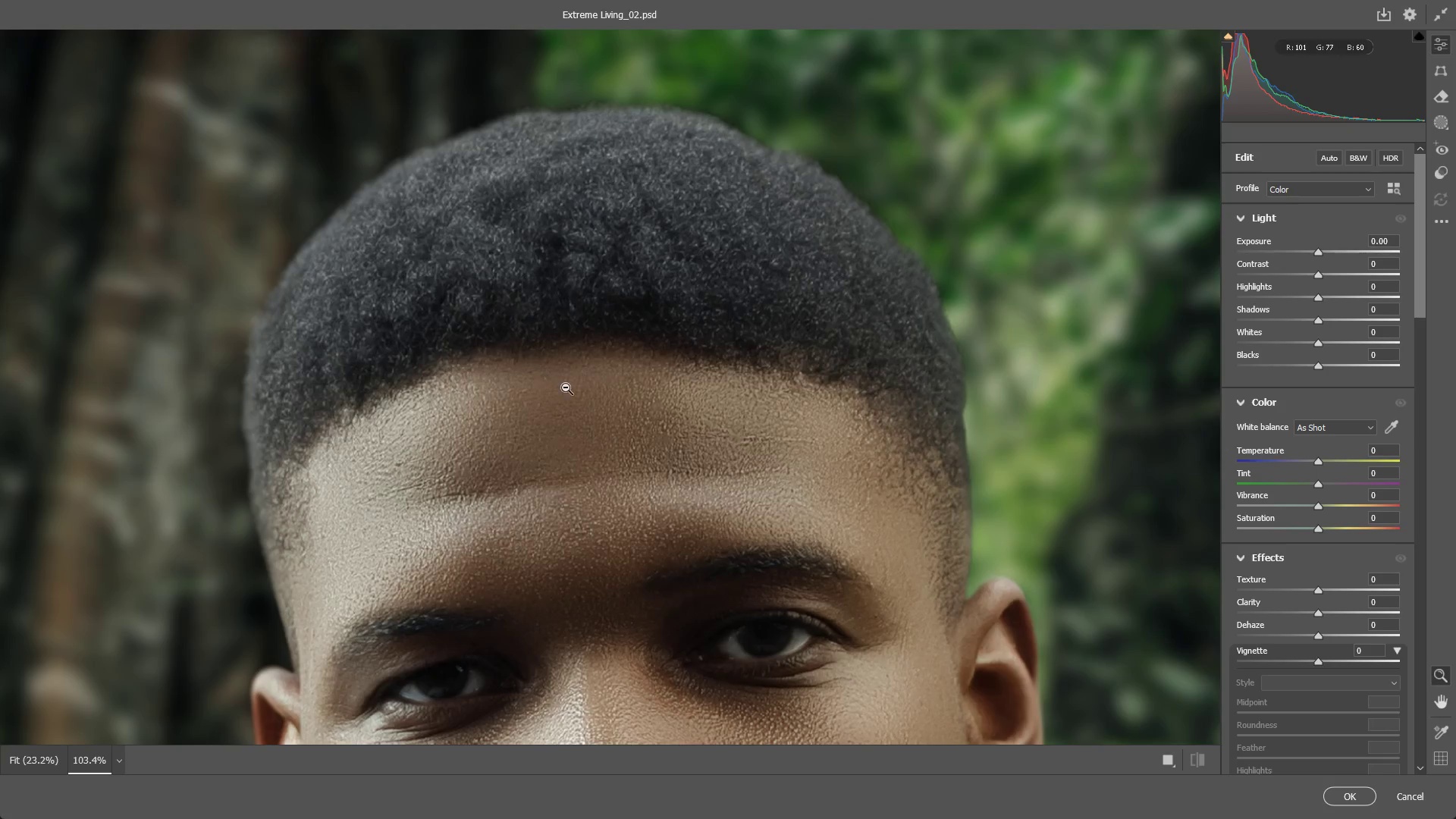 
hold_key(key=Space, duration=0.52)
 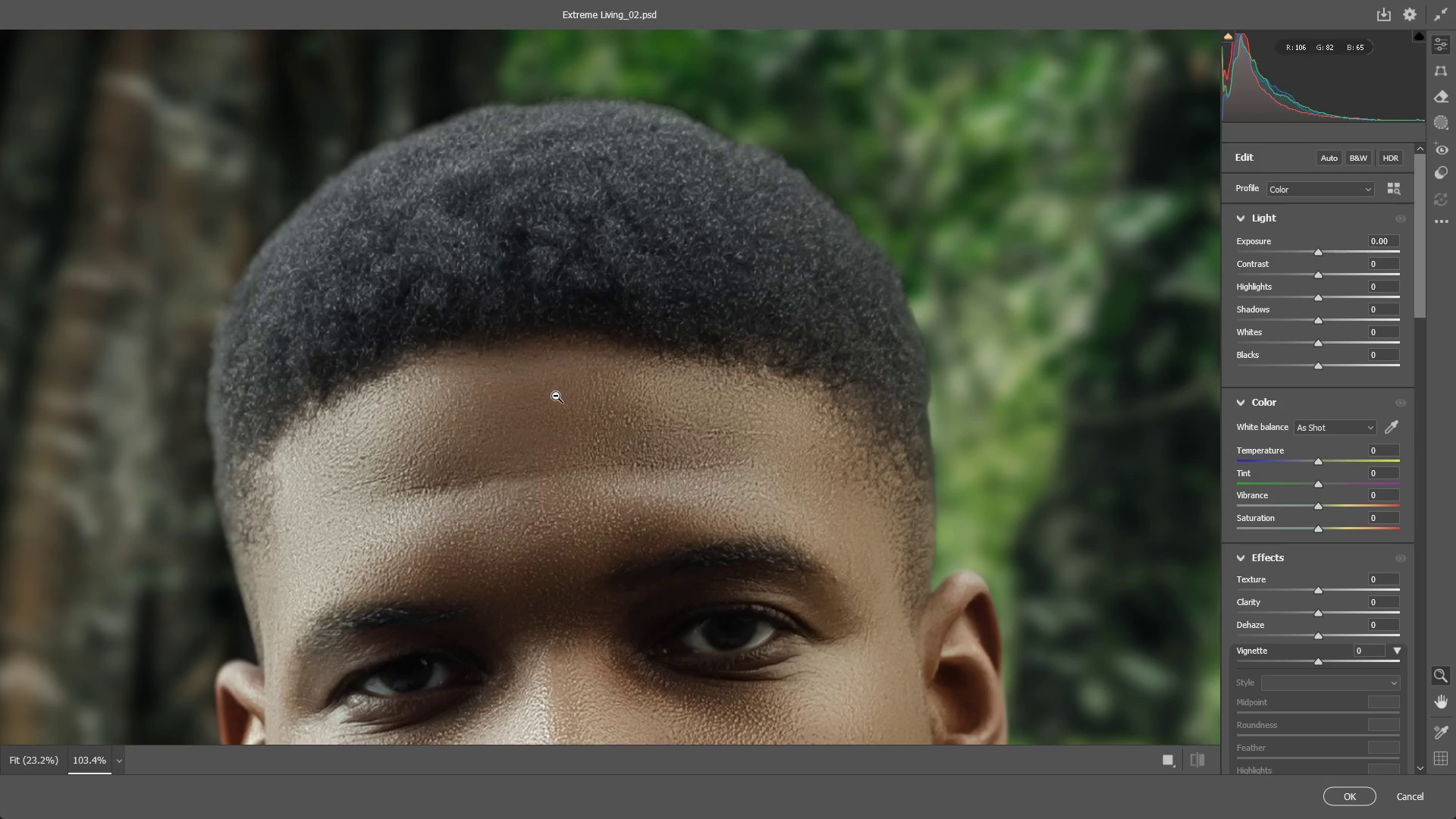 
left_click_drag(start_coordinate=[624, 400], to_coordinate=[588, 394])
 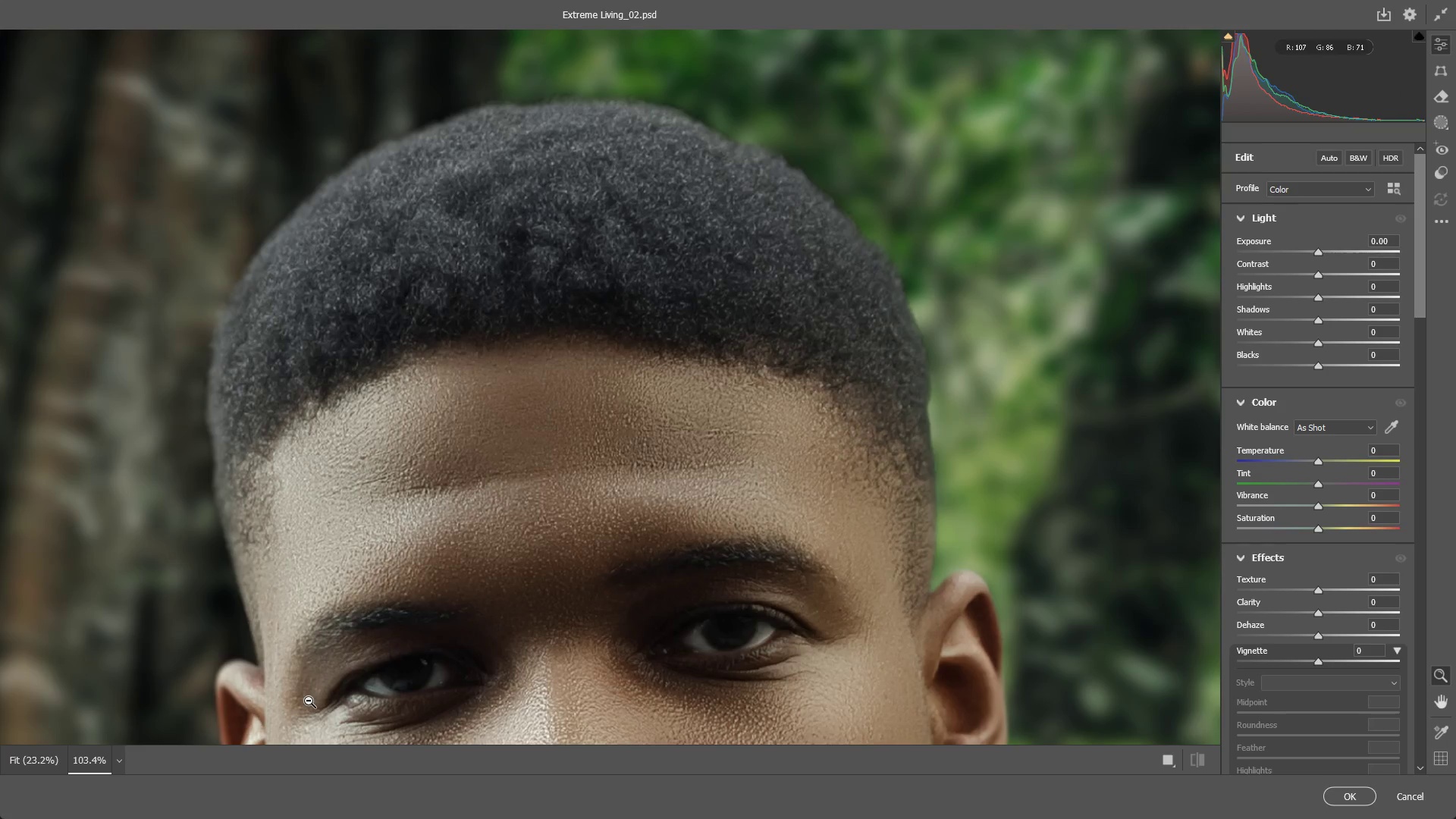 
wait(23.11)
 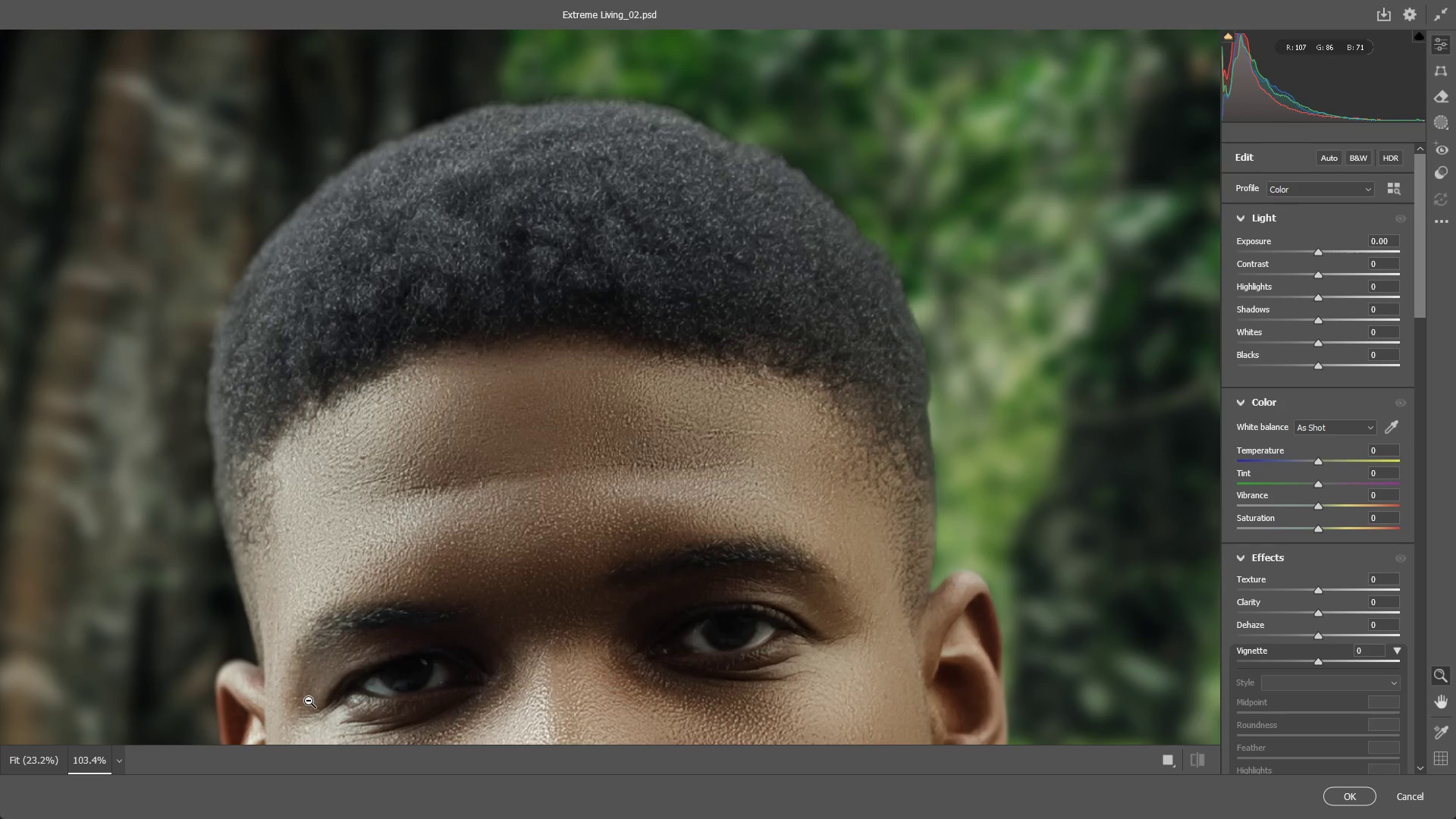 
left_click_drag(start_coordinate=[682, 311], to_coordinate=[578, 302])
 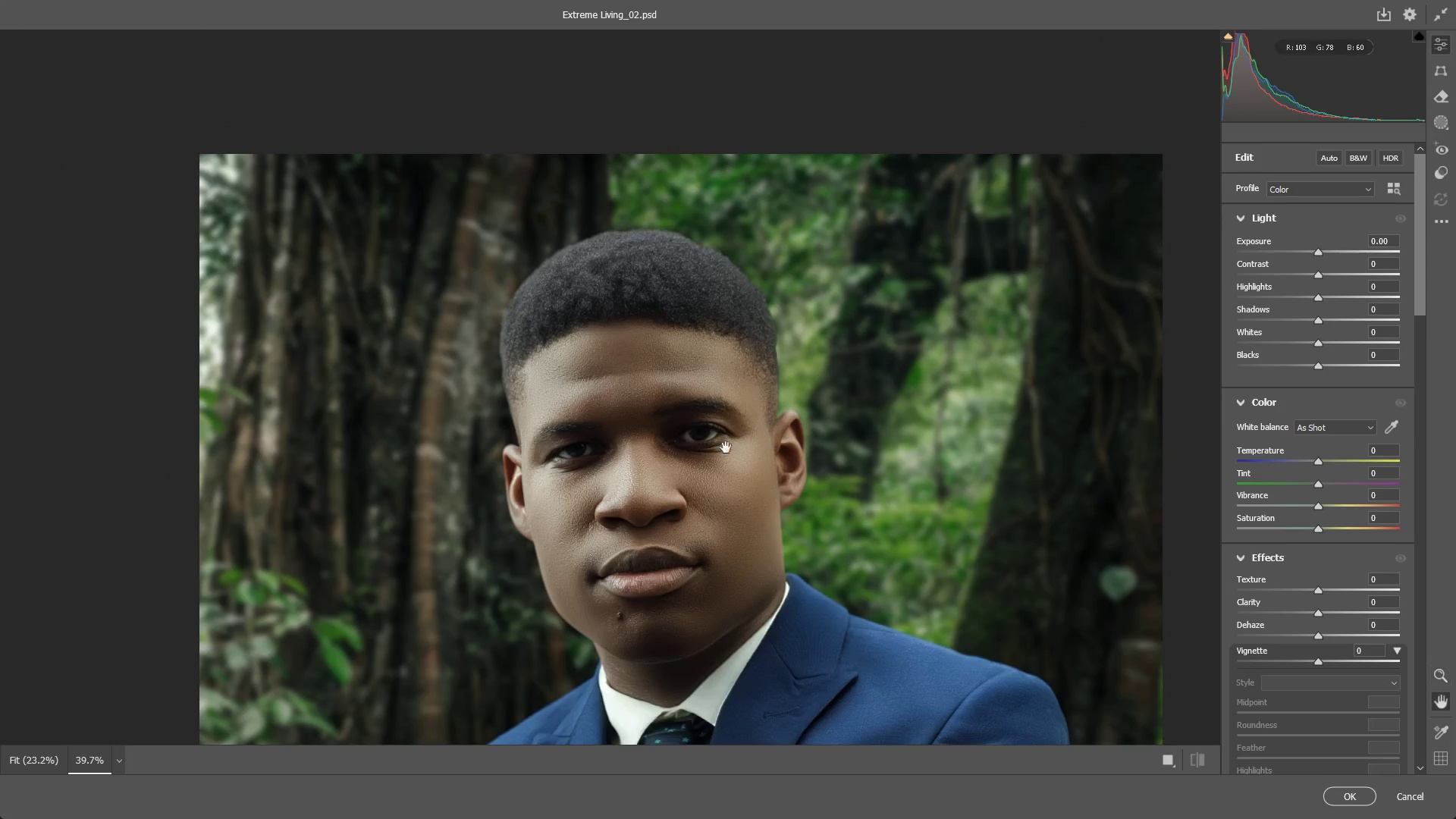 
hold_key(key=Space, duration=0.67)
 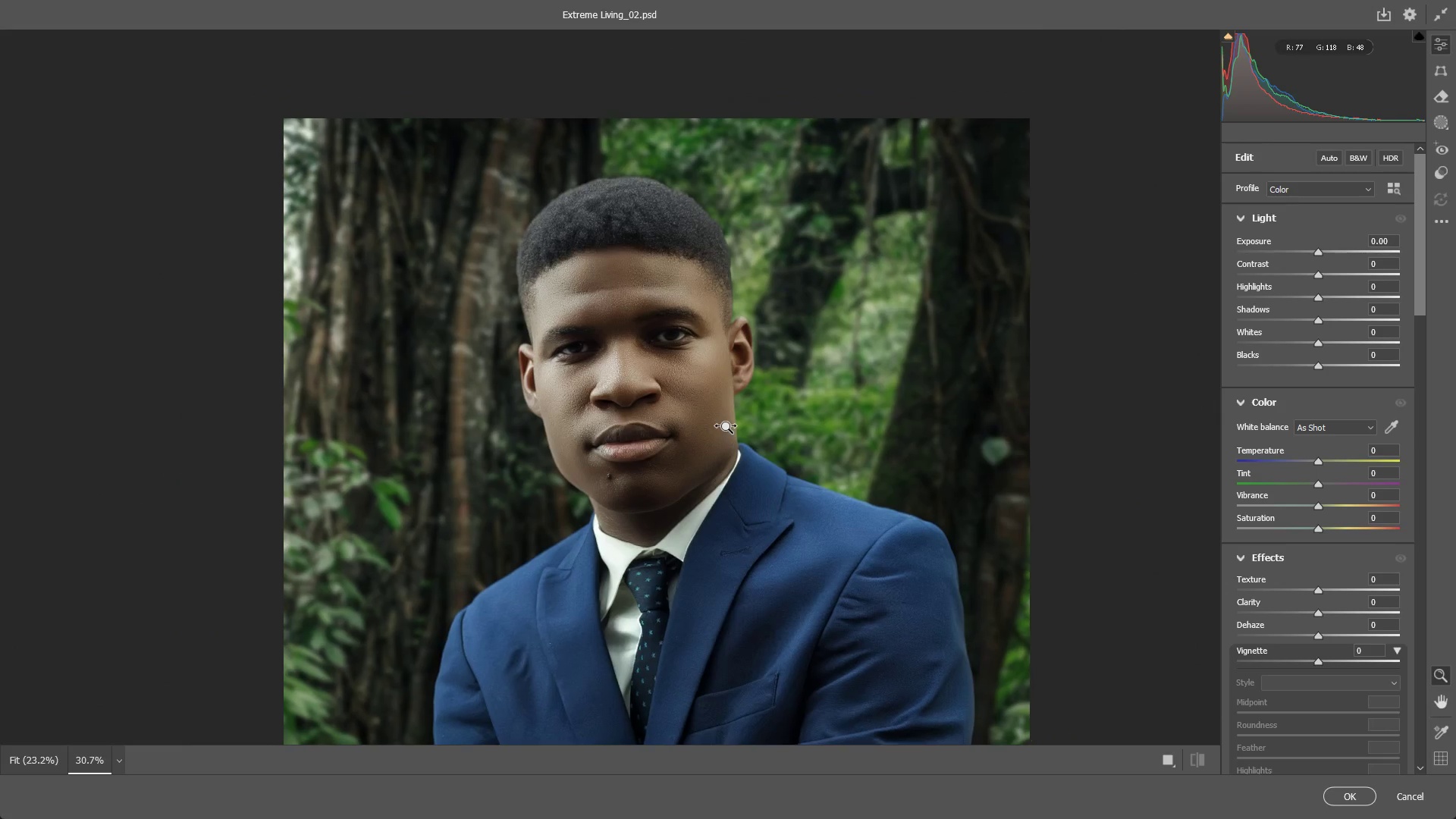 
left_click_drag(start_coordinate=[733, 469], to_coordinate=[680, 344])
 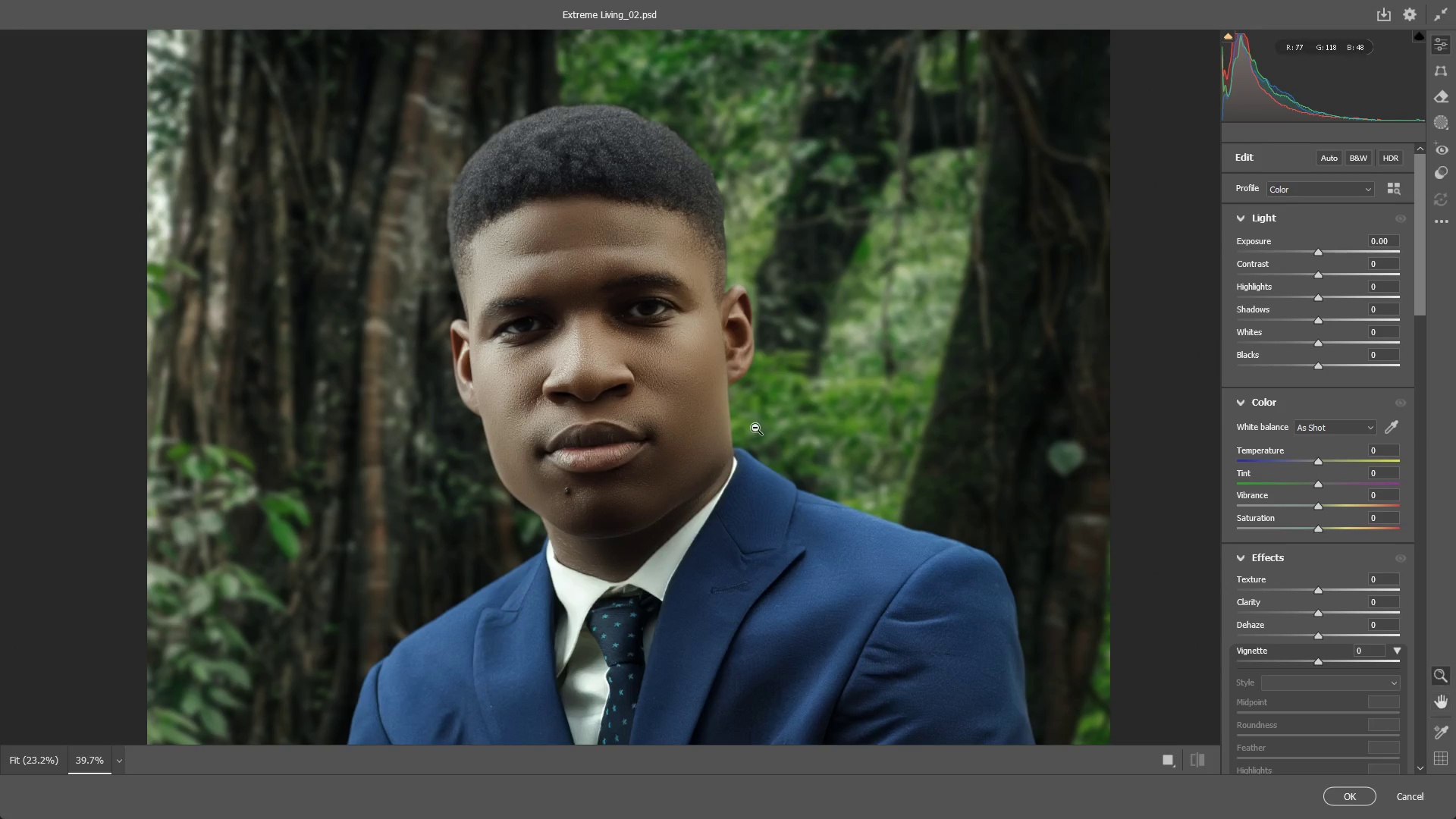 
left_click_drag(start_coordinate=[755, 428], to_coordinate=[726, 427])
 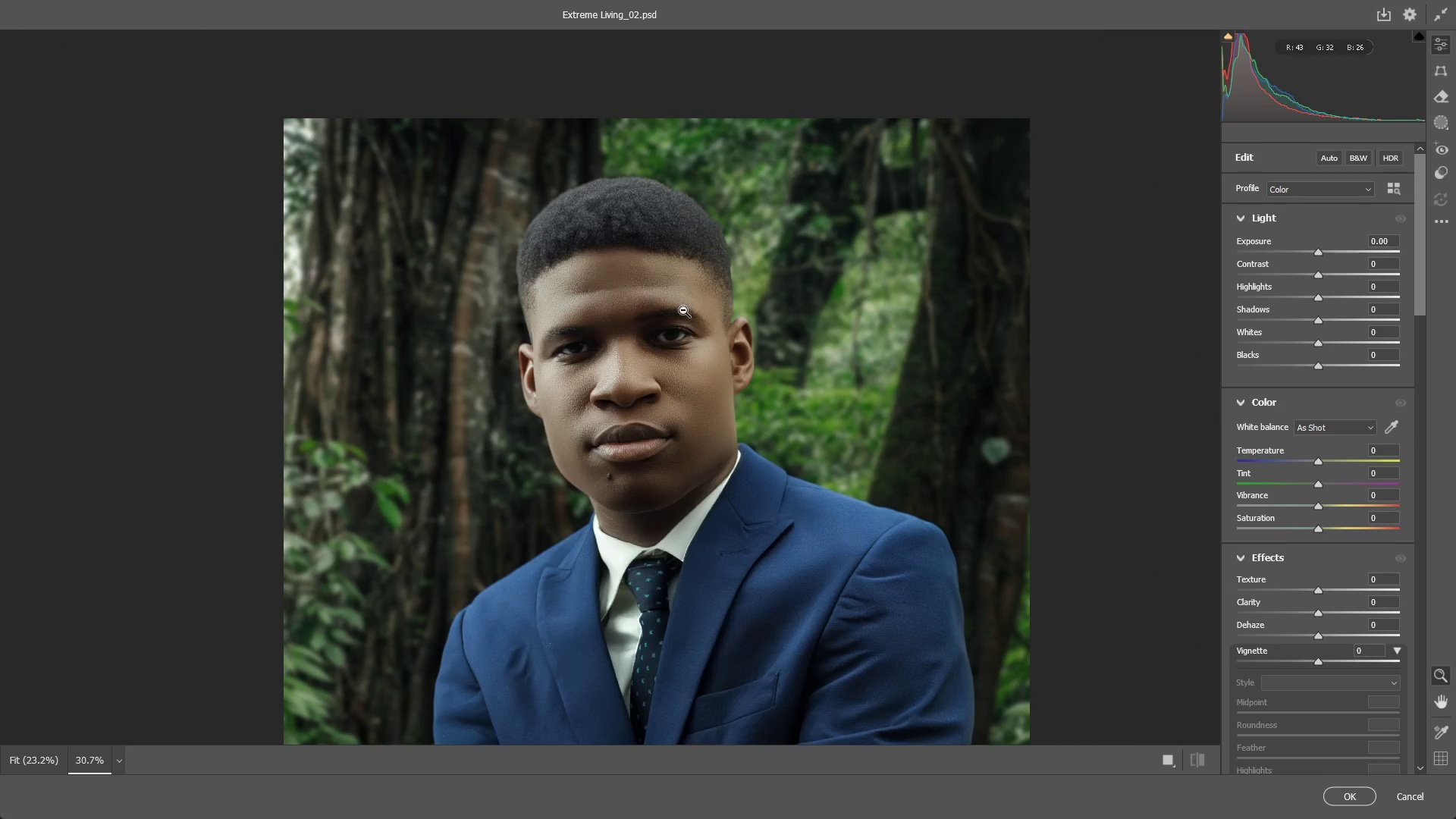 
left_click_drag(start_coordinate=[677, 296], to_coordinate=[817, 328])
 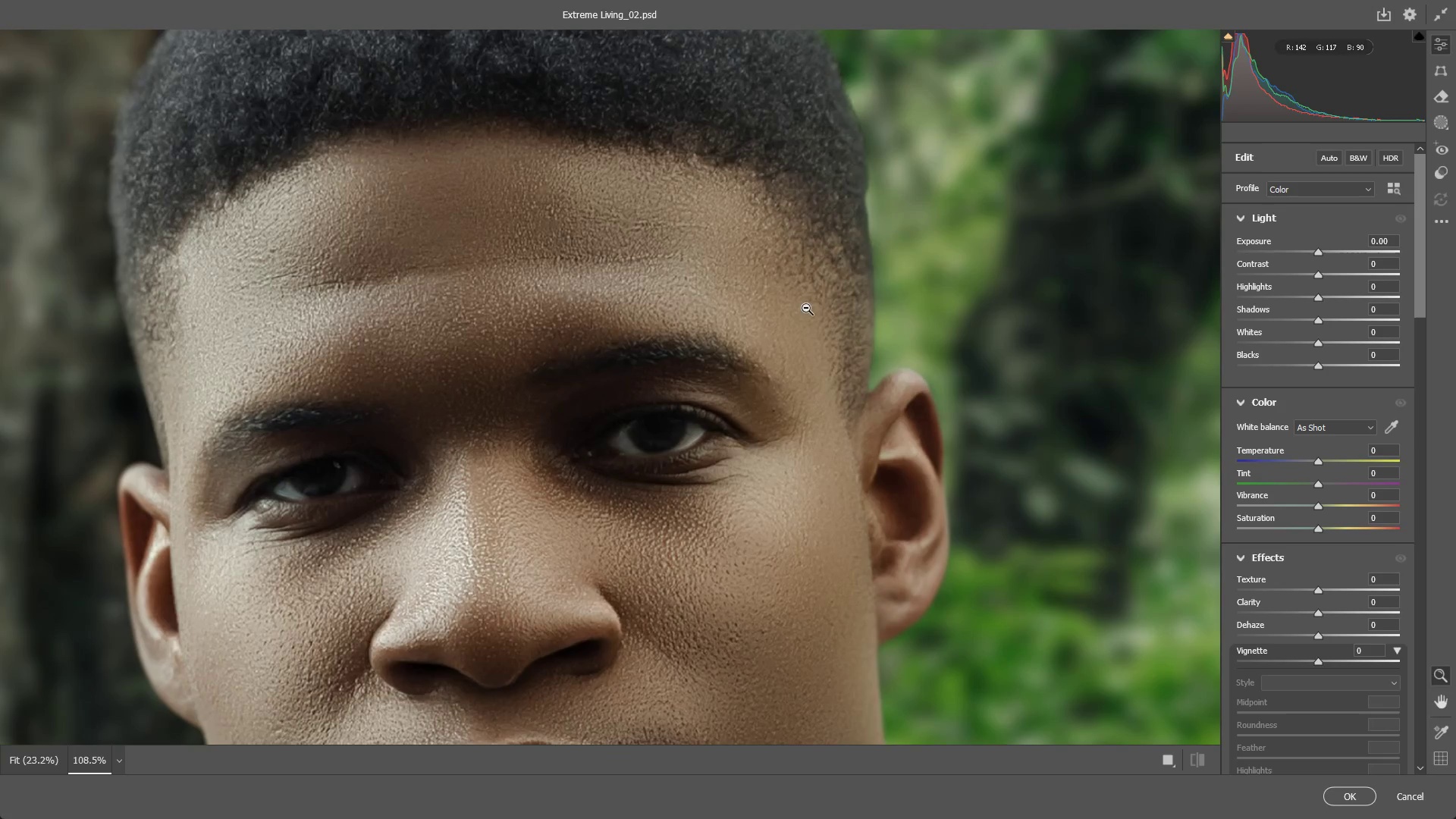 
hold_key(key=Space, duration=0.61)
 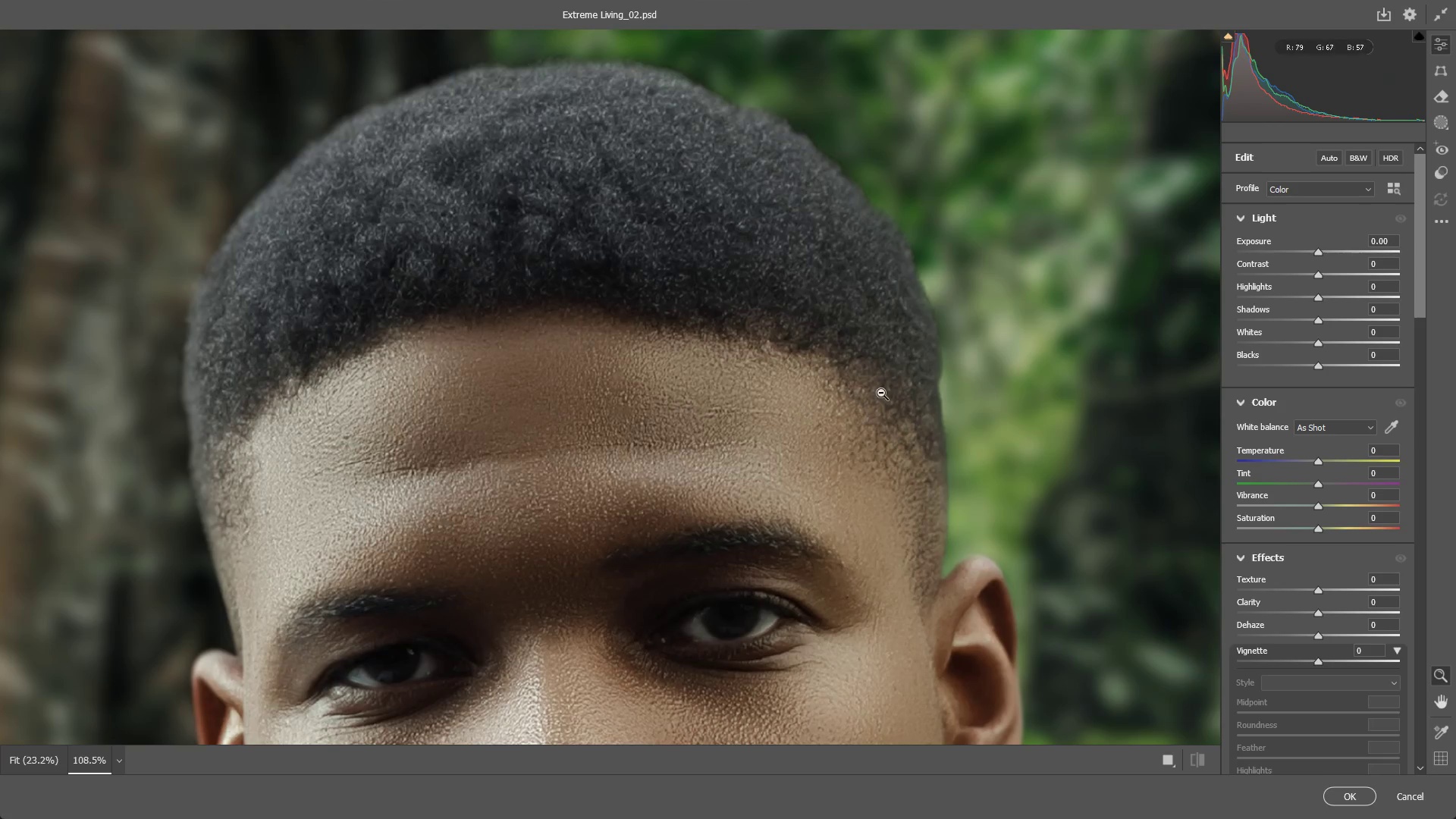 
left_click_drag(start_coordinate=[719, 275], to_coordinate=[852, 456])
 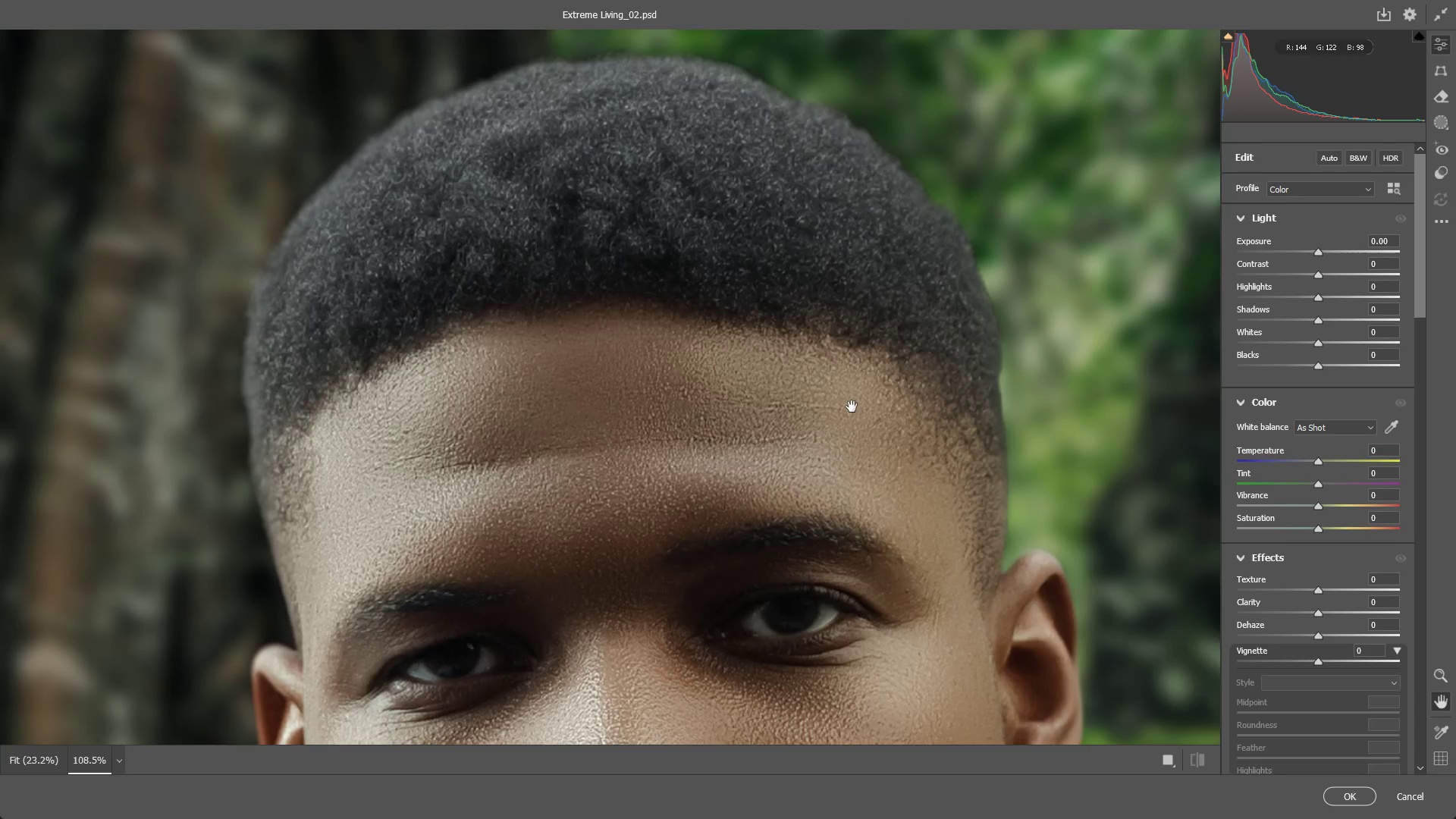 
left_click_drag(start_coordinate=[852, 404], to_coordinate=[792, 410])
 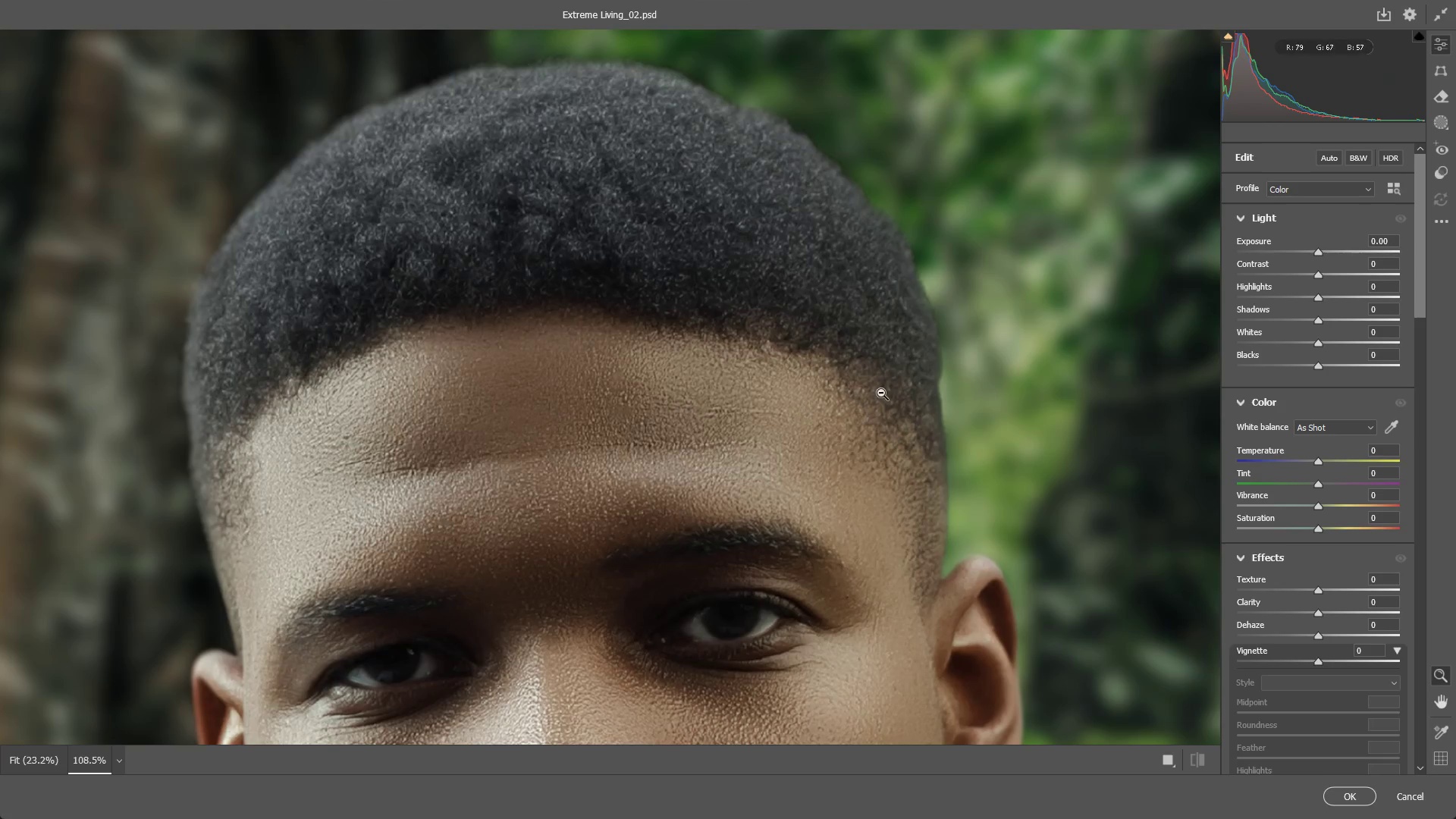 
left_click_drag(start_coordinate=[881, 392], to_coordinate=[806, 403])
 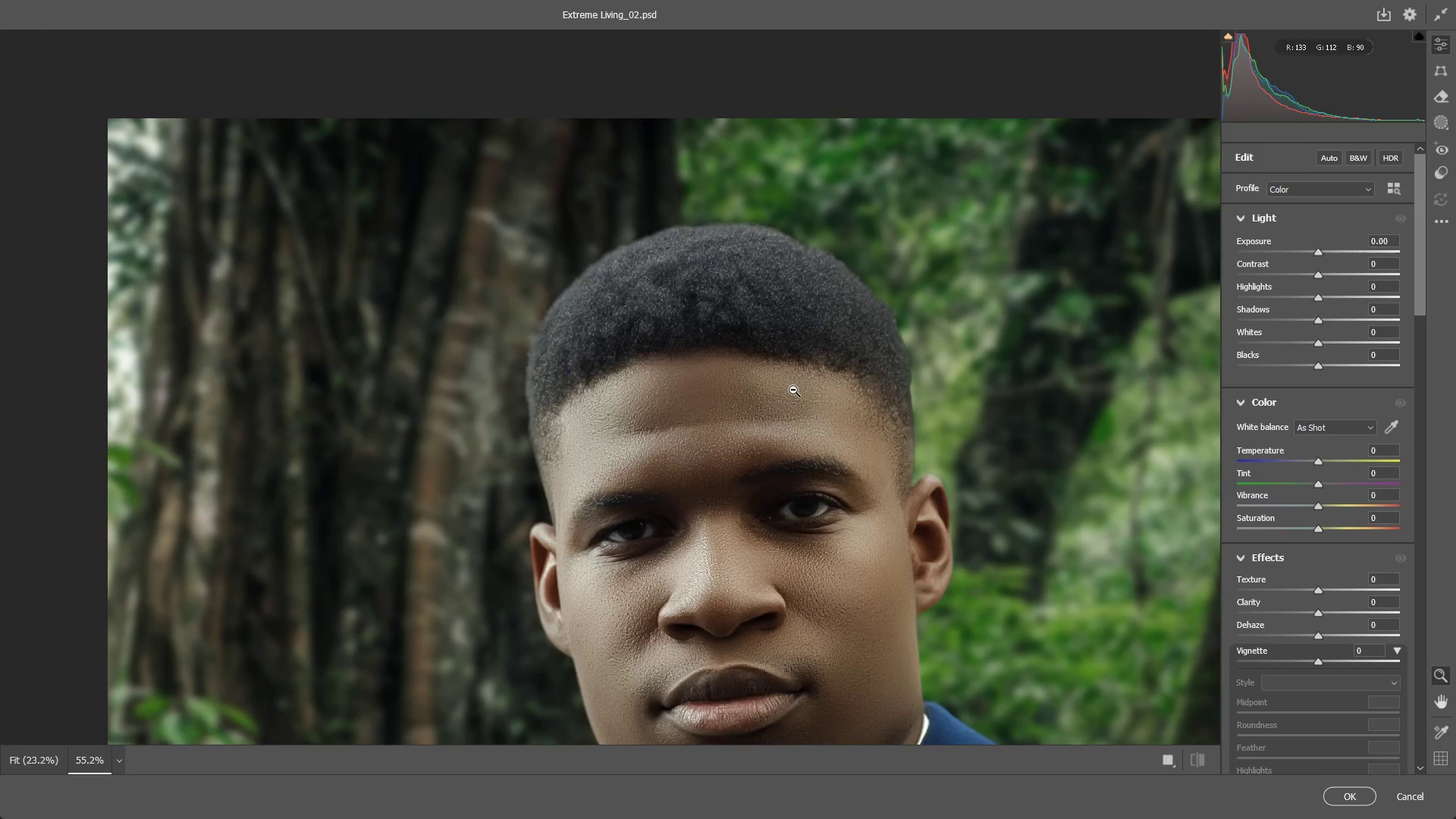 
hold_key(key=Space, duration=0.44)
 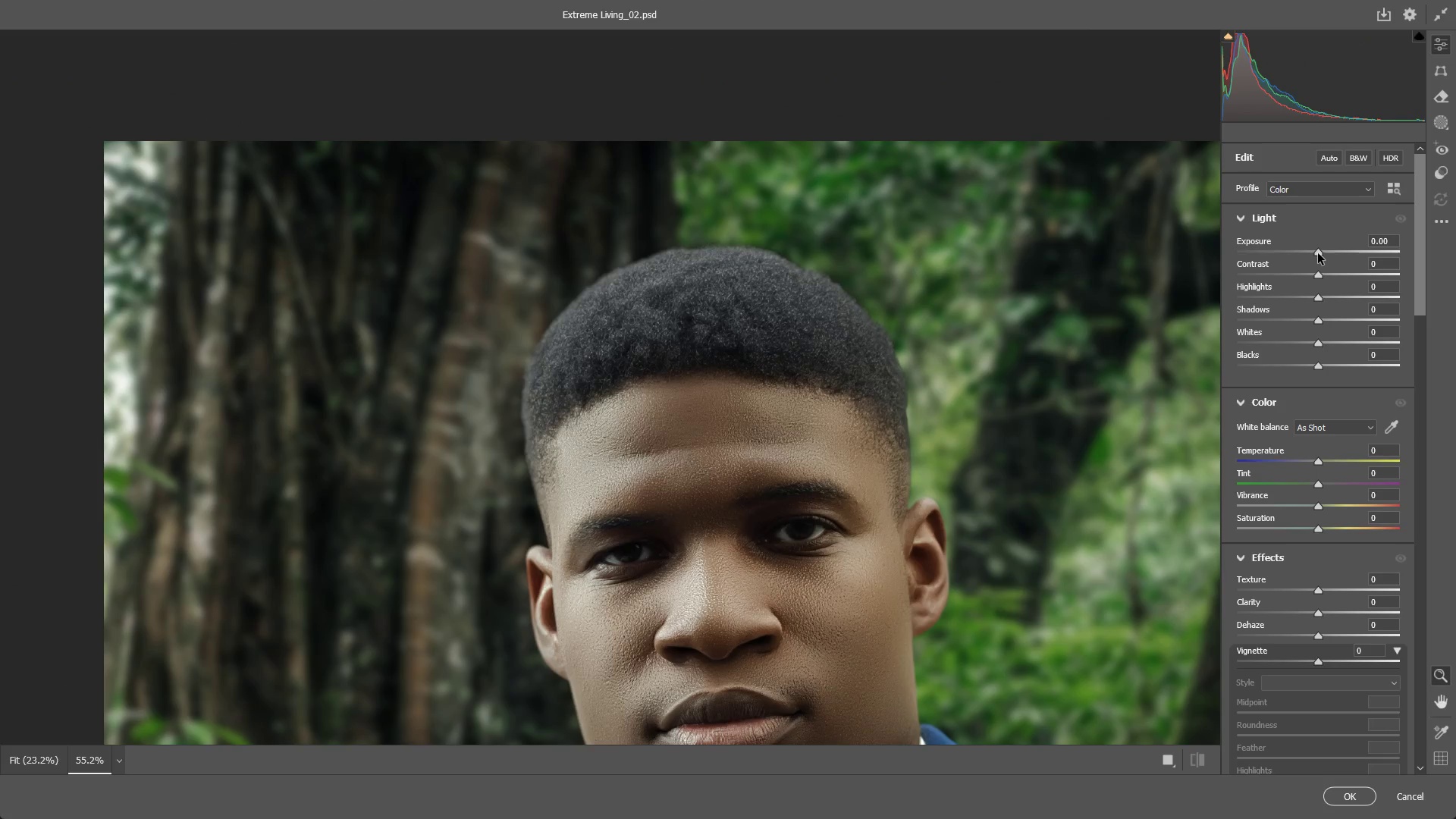 
left_click_drag(start_coordinate=[771, 340], to_coordinate=[767, 362])
 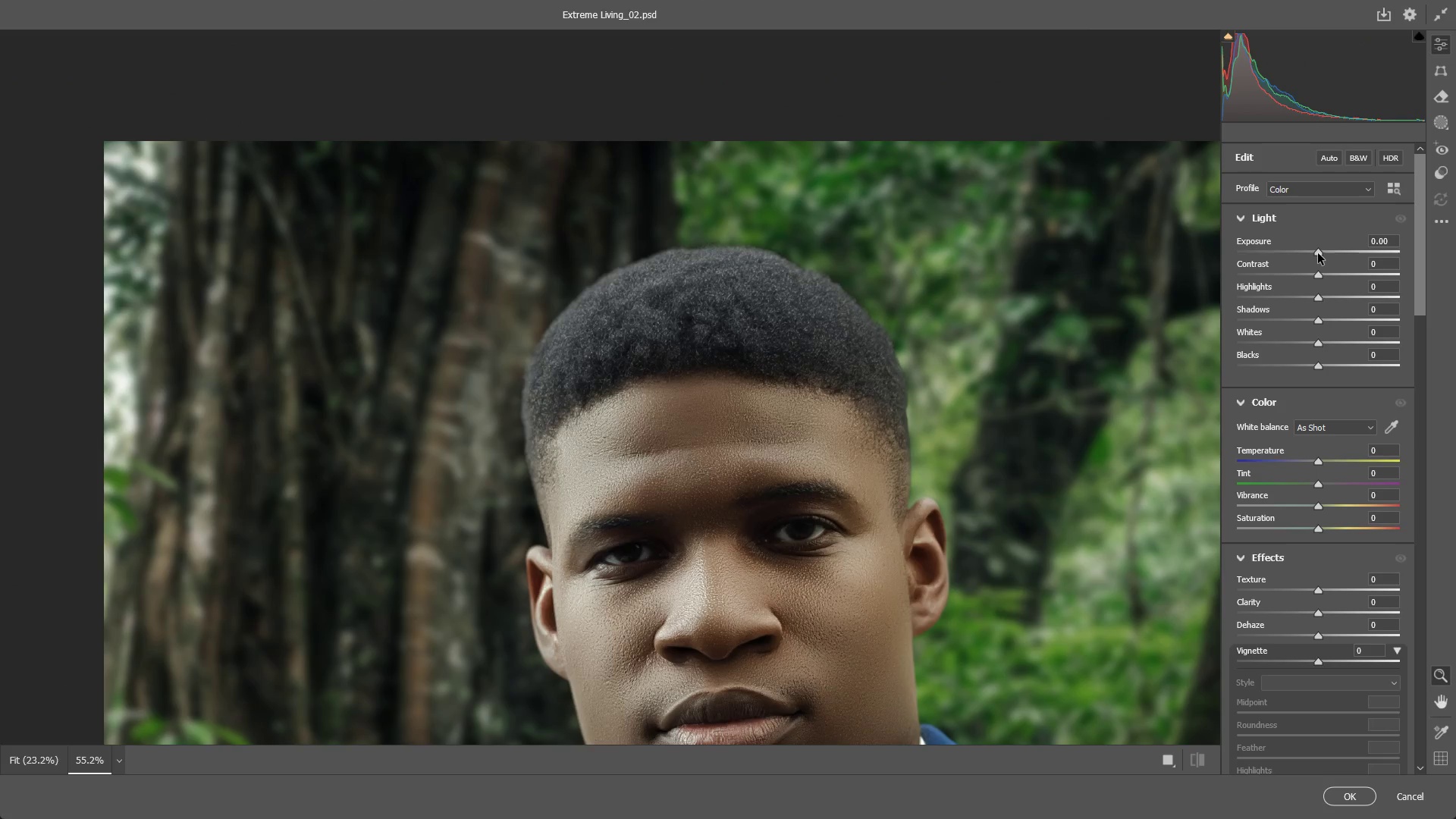 
left_click_drag(start_coordinate=[1319, 252], to_coordinate=[1313, 249])
 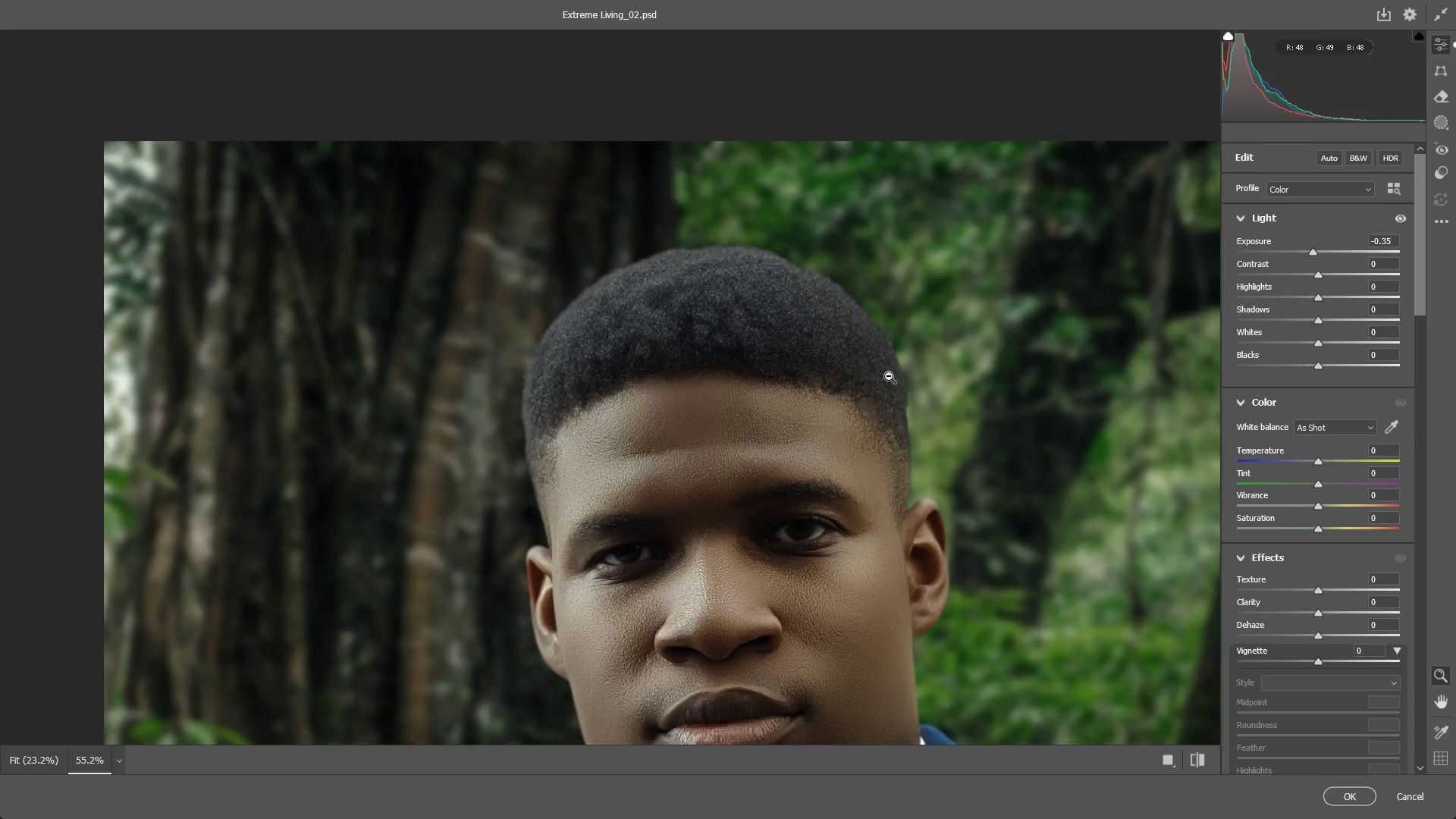 
left_click_drag(start_coordinate=[882, 377], to_coordinate=[789, 371])
 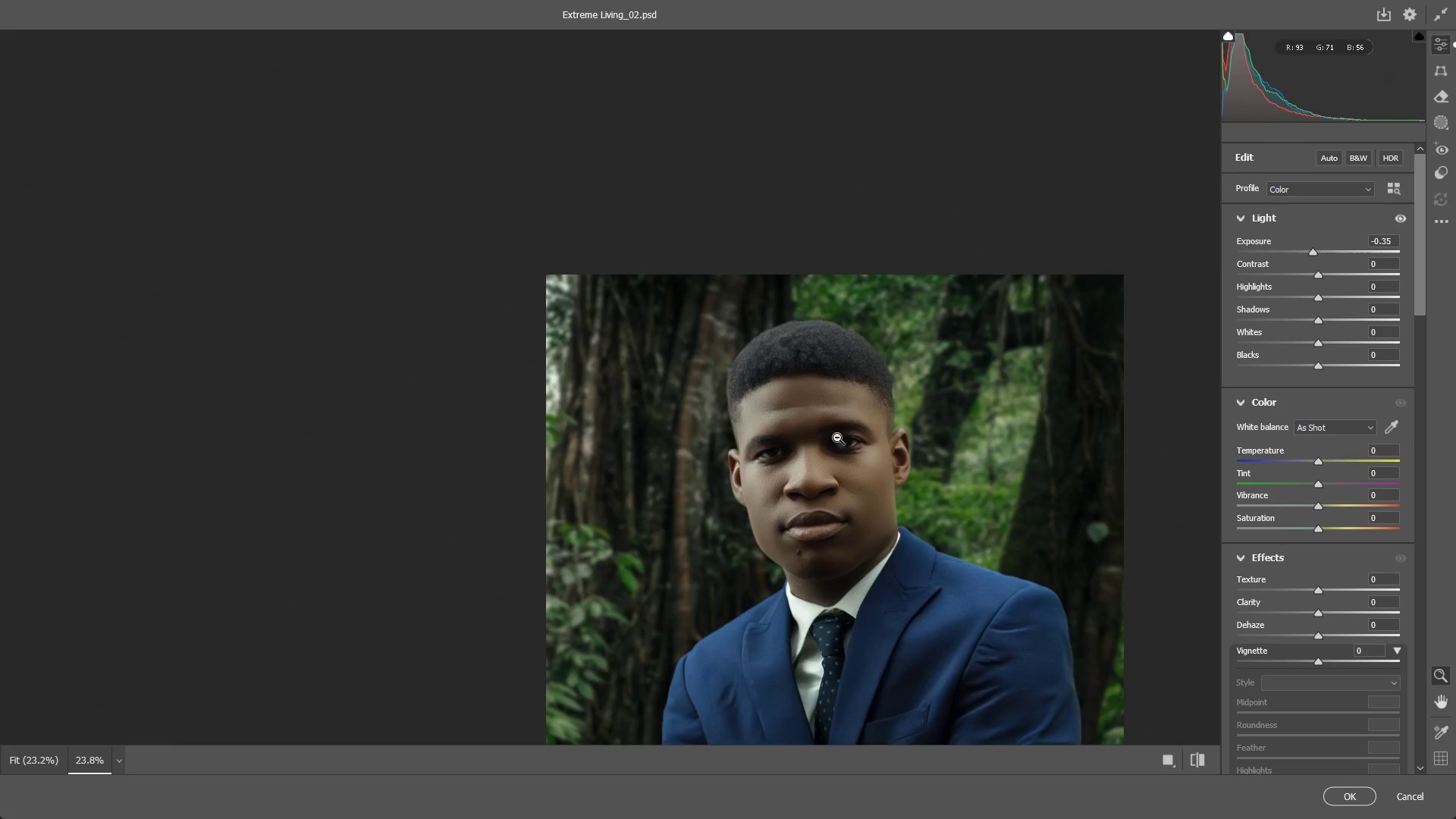 
hold_key(key=Space, duration=0.39)
 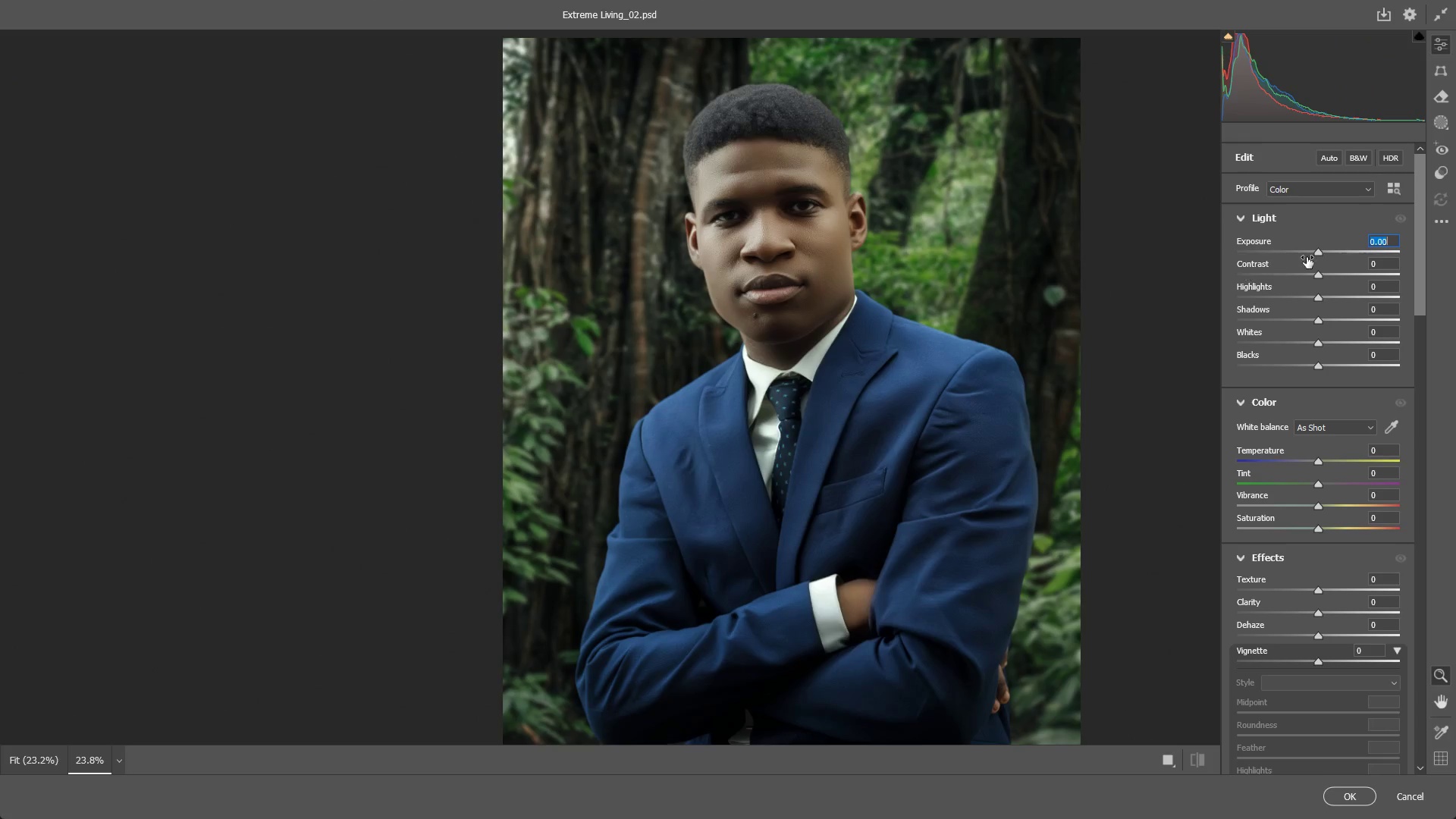 
left_click_drag(start_coordinate=[855, 495], to_coordinate=[812, 259])
 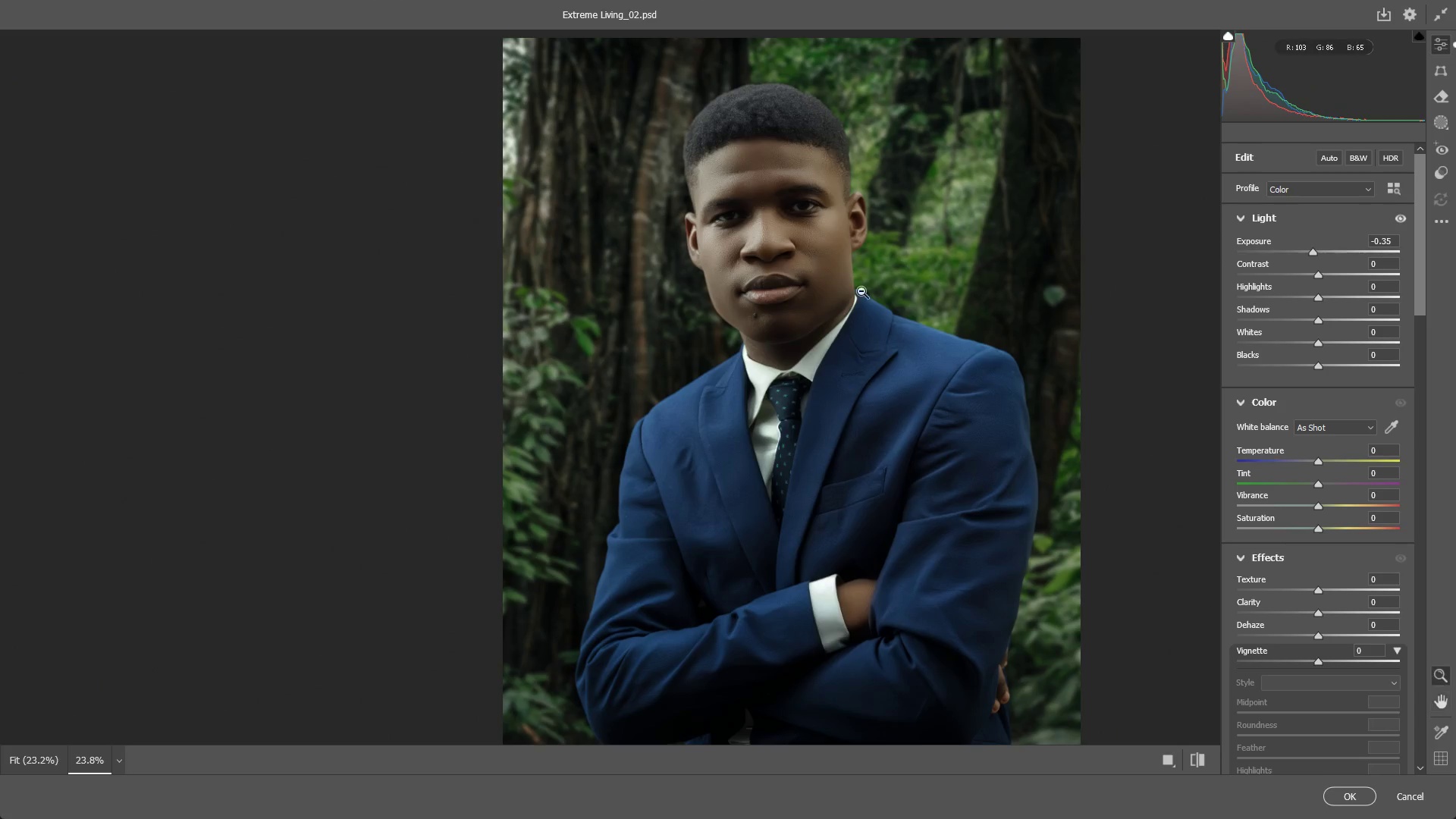 
key(Control+ControlLeft)
 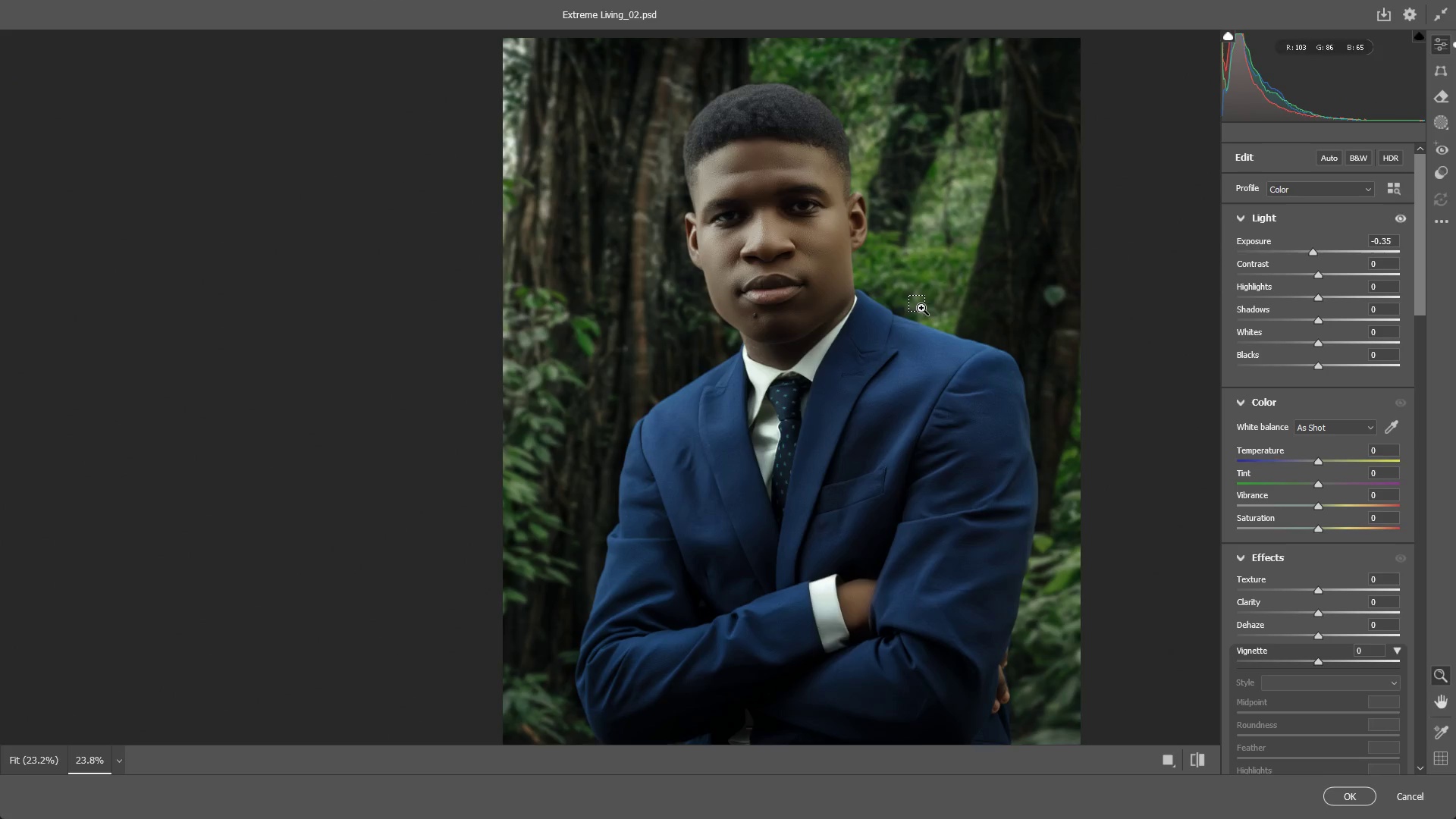 
key(Control+Z)
 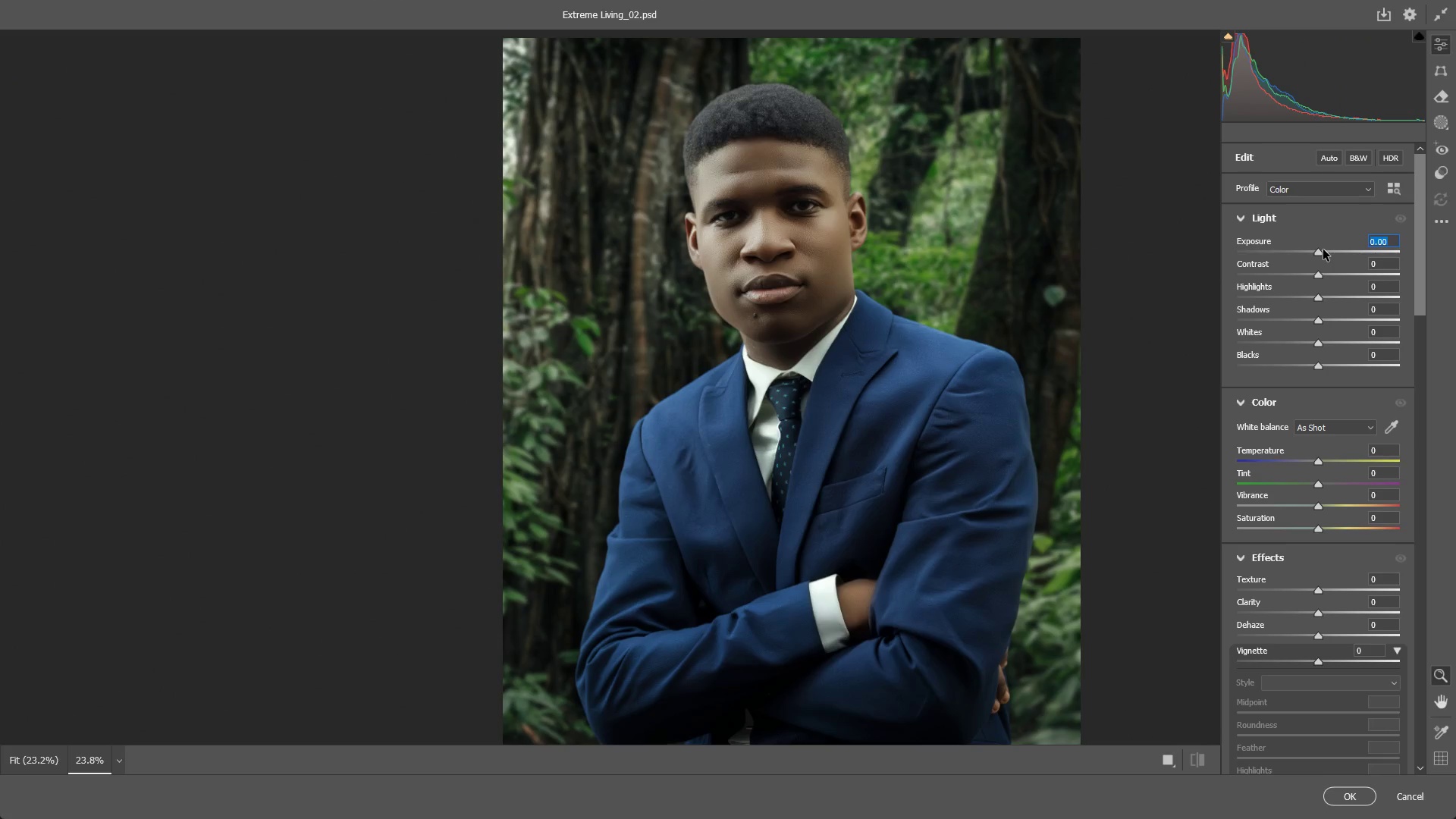 
left_click_drag(start_coordinate=[1319, 249], to_coordinate=[1309, 252])
 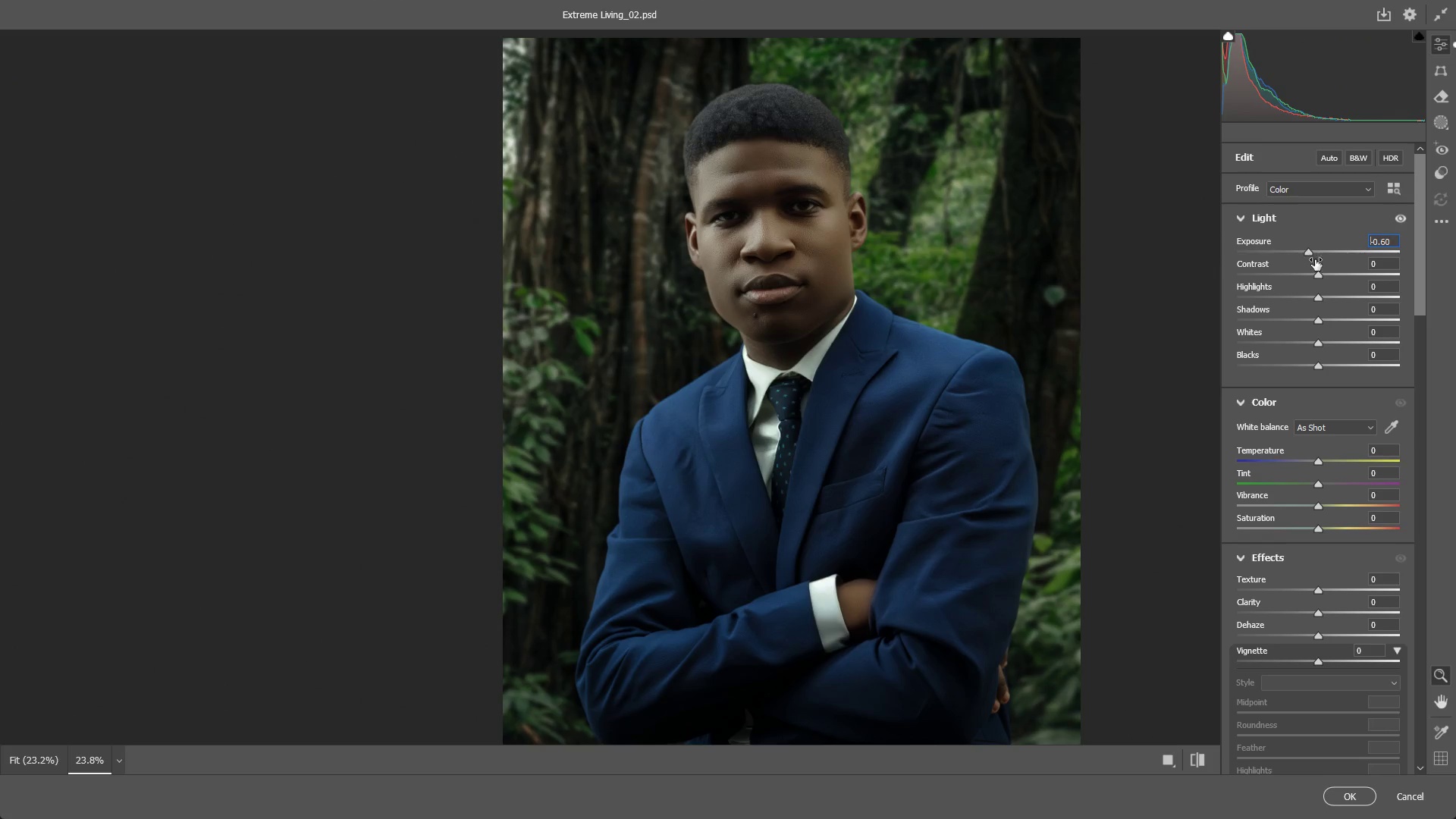 
key(Control+ControlLeft)
 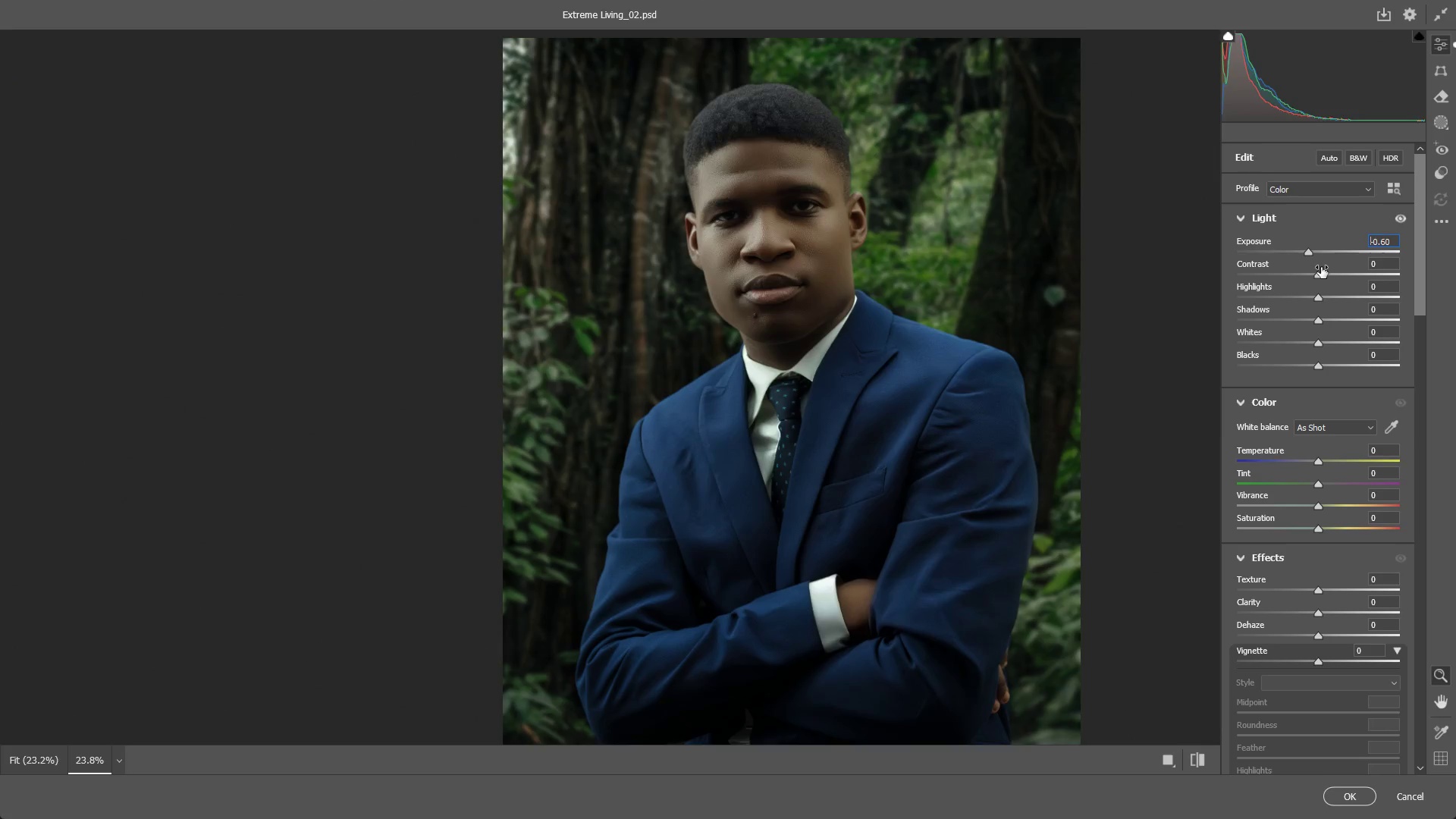 
key(Control+Z)
 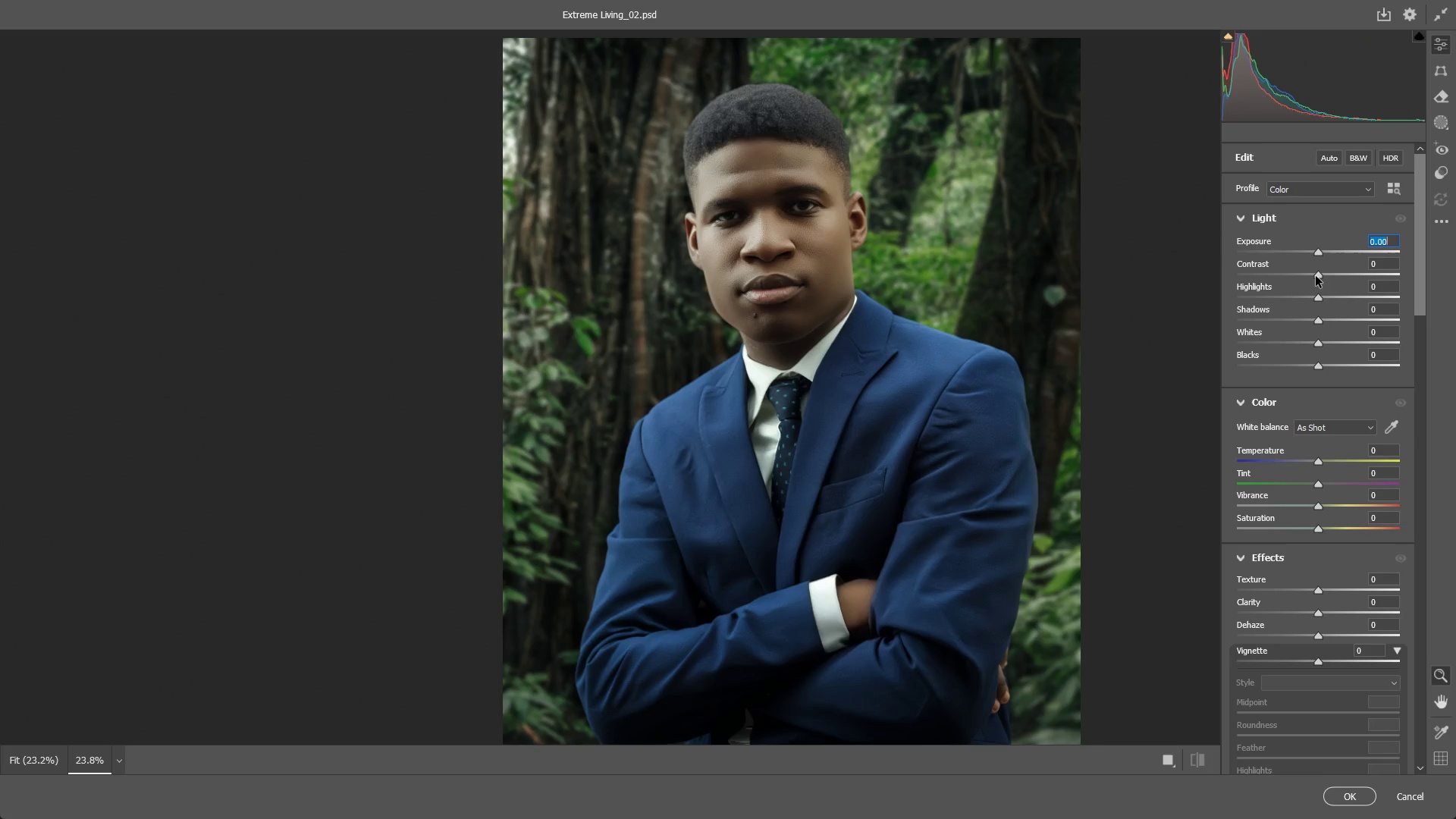 
left_click_drag(start_coordinate=[1316, 275], to_coordinate=[1337, 274])
 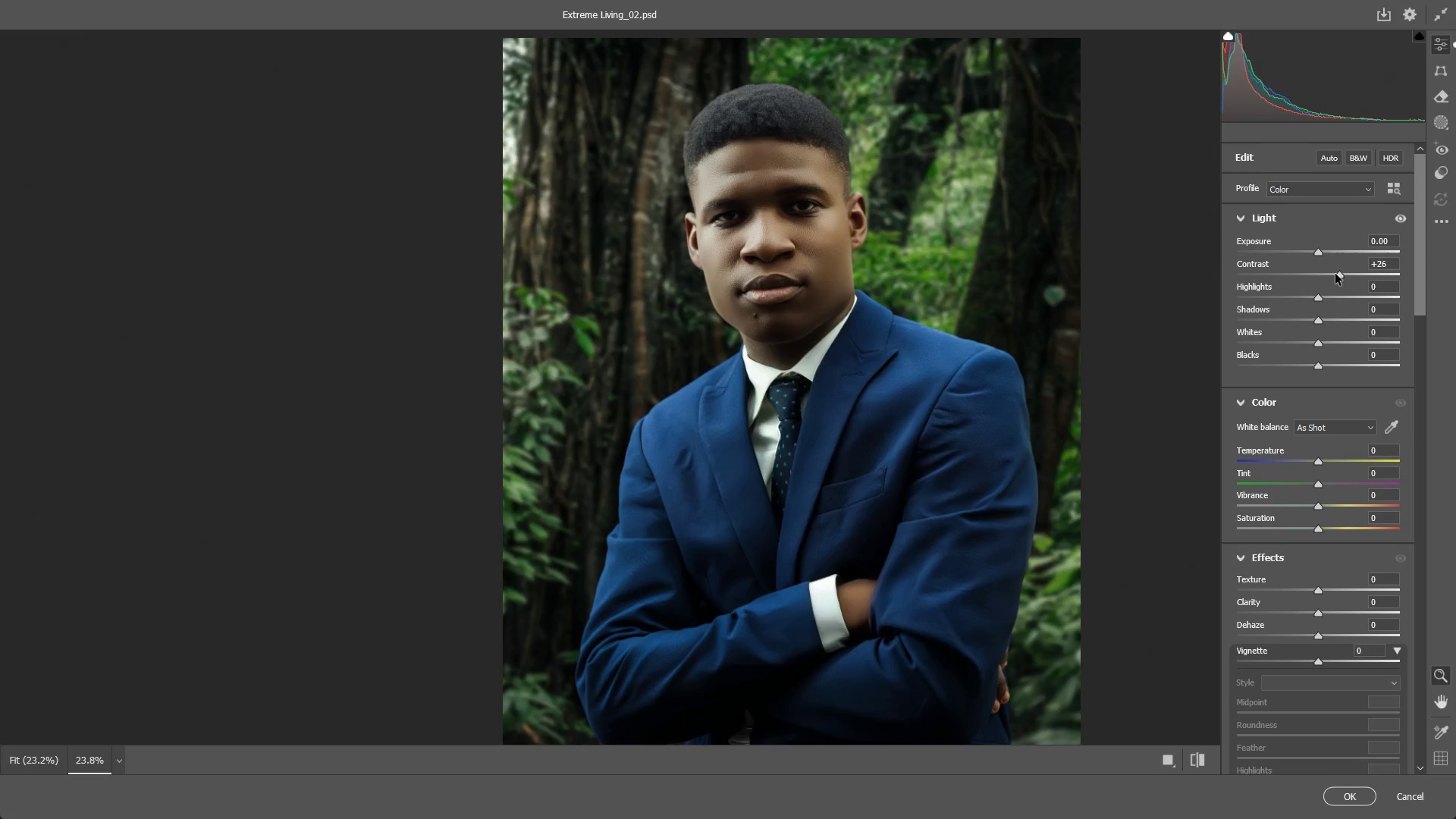 
key(Control+ControlLeft)
 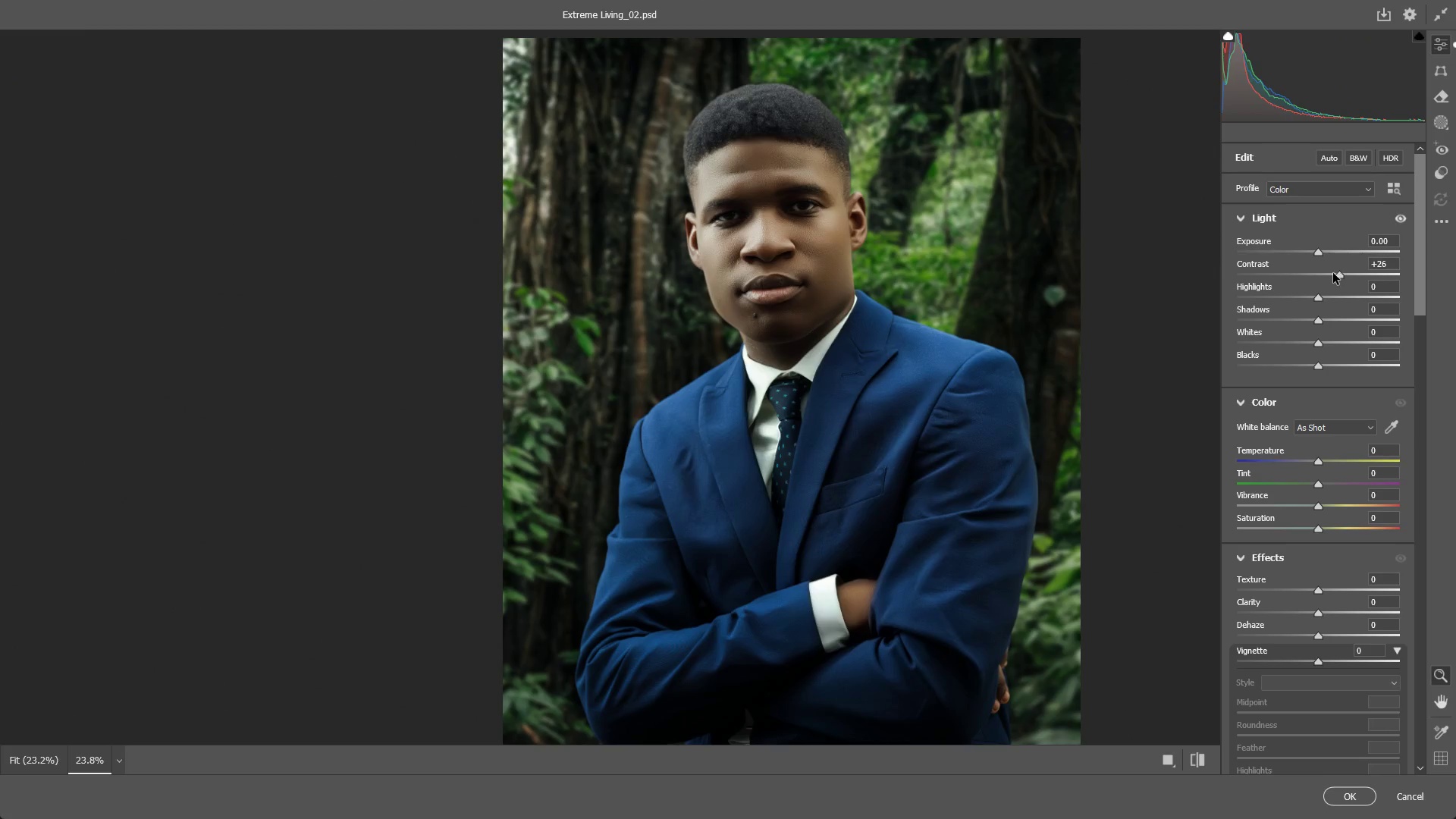 
key(Control+Z)
 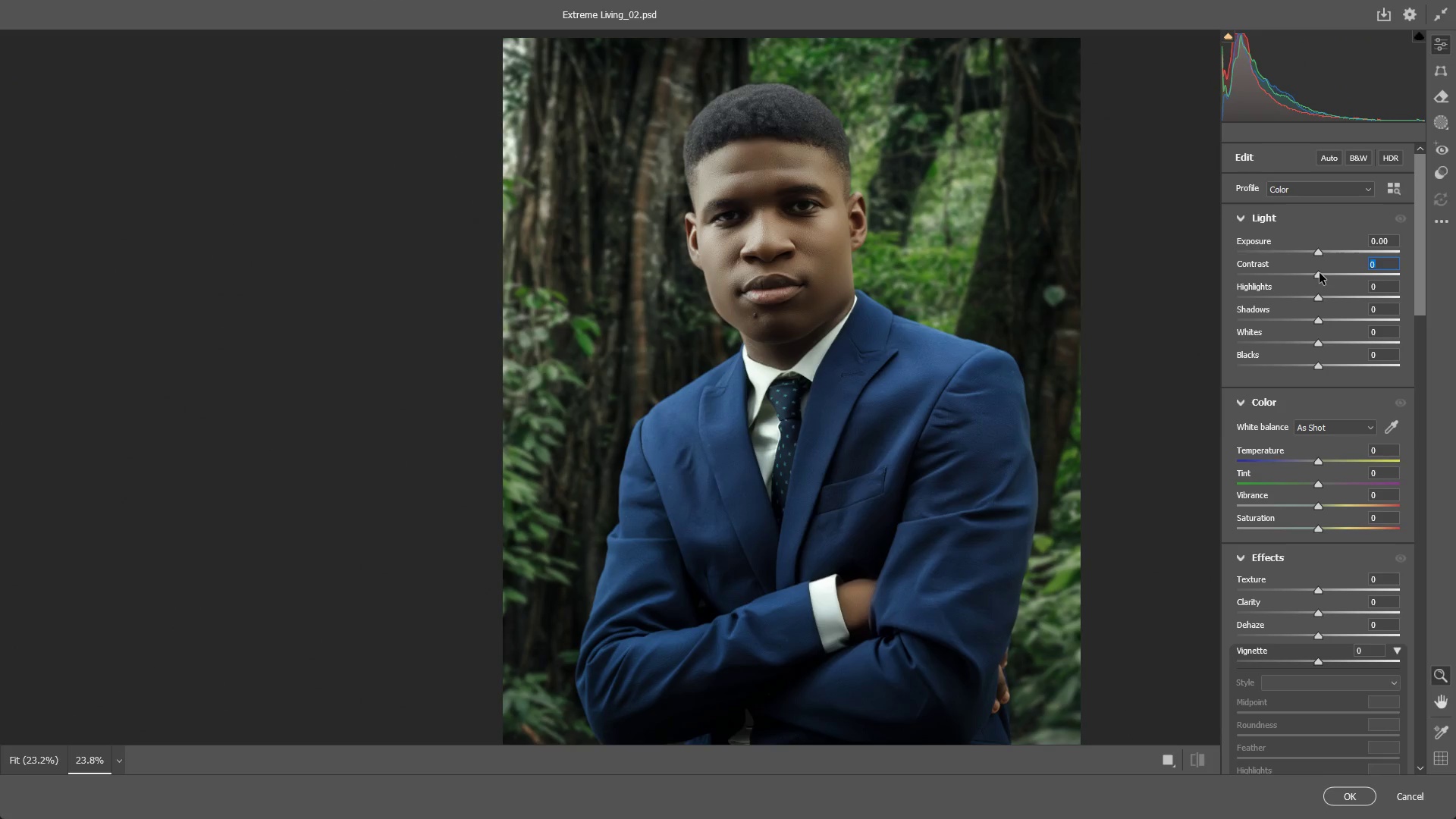 
left_click_drag(start_coordinate=[1320, 274], to_coordinate=[1331, 274])
 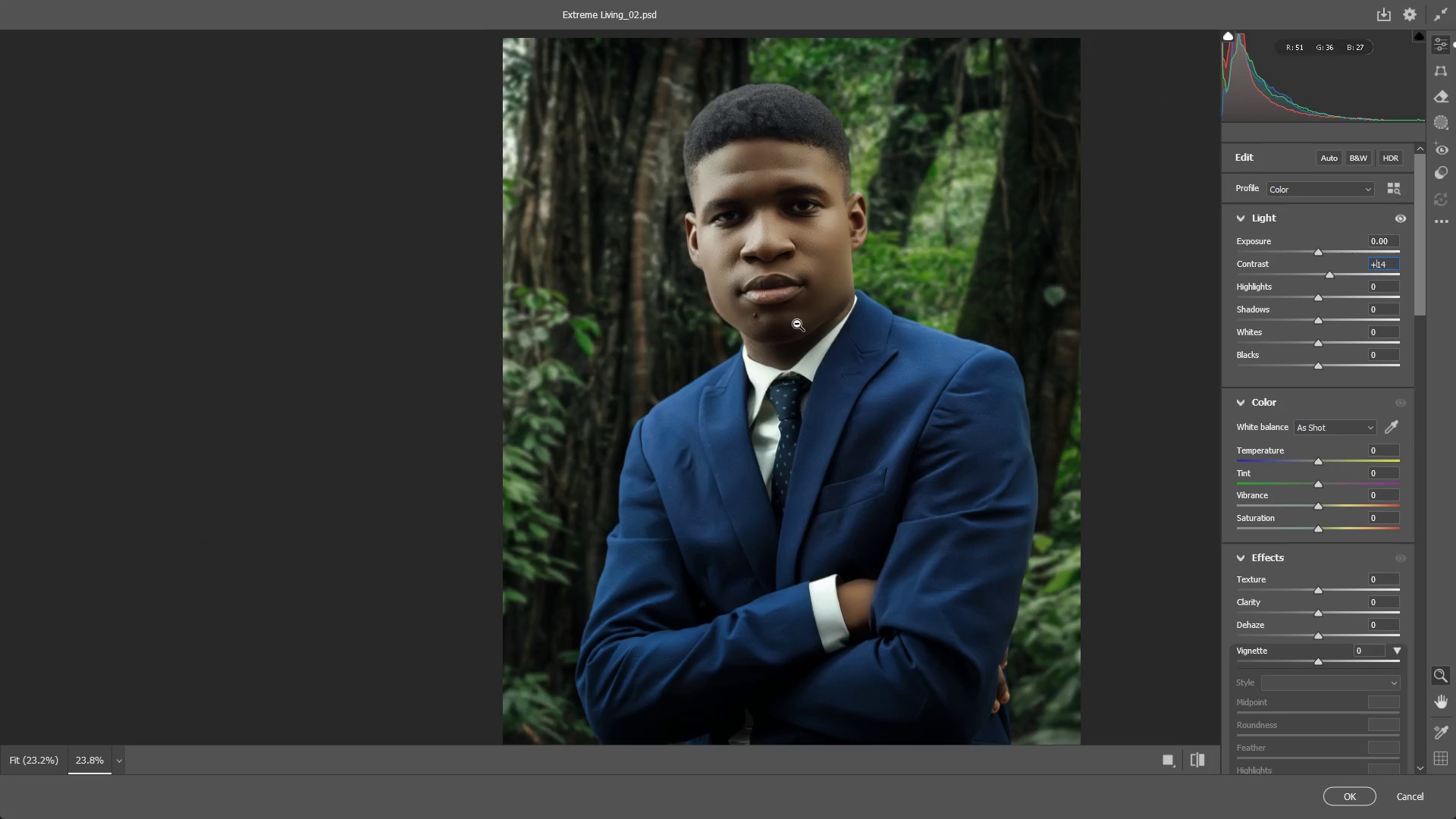 
left_click_drag(start_coordinate=[793, 324], to_coordinate=[775, 325])
 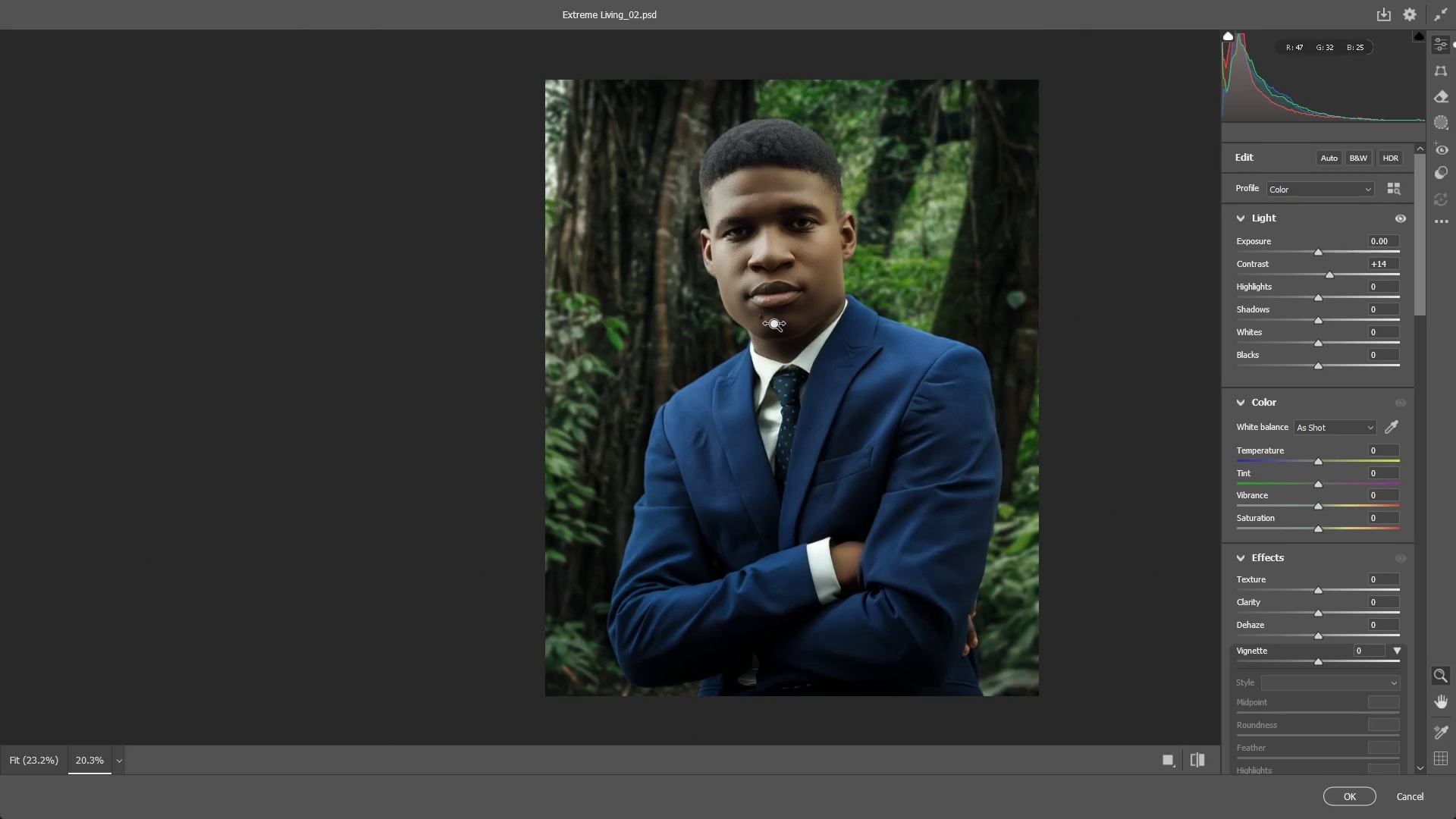 
hold_key(key=Space, duration=0.47)
 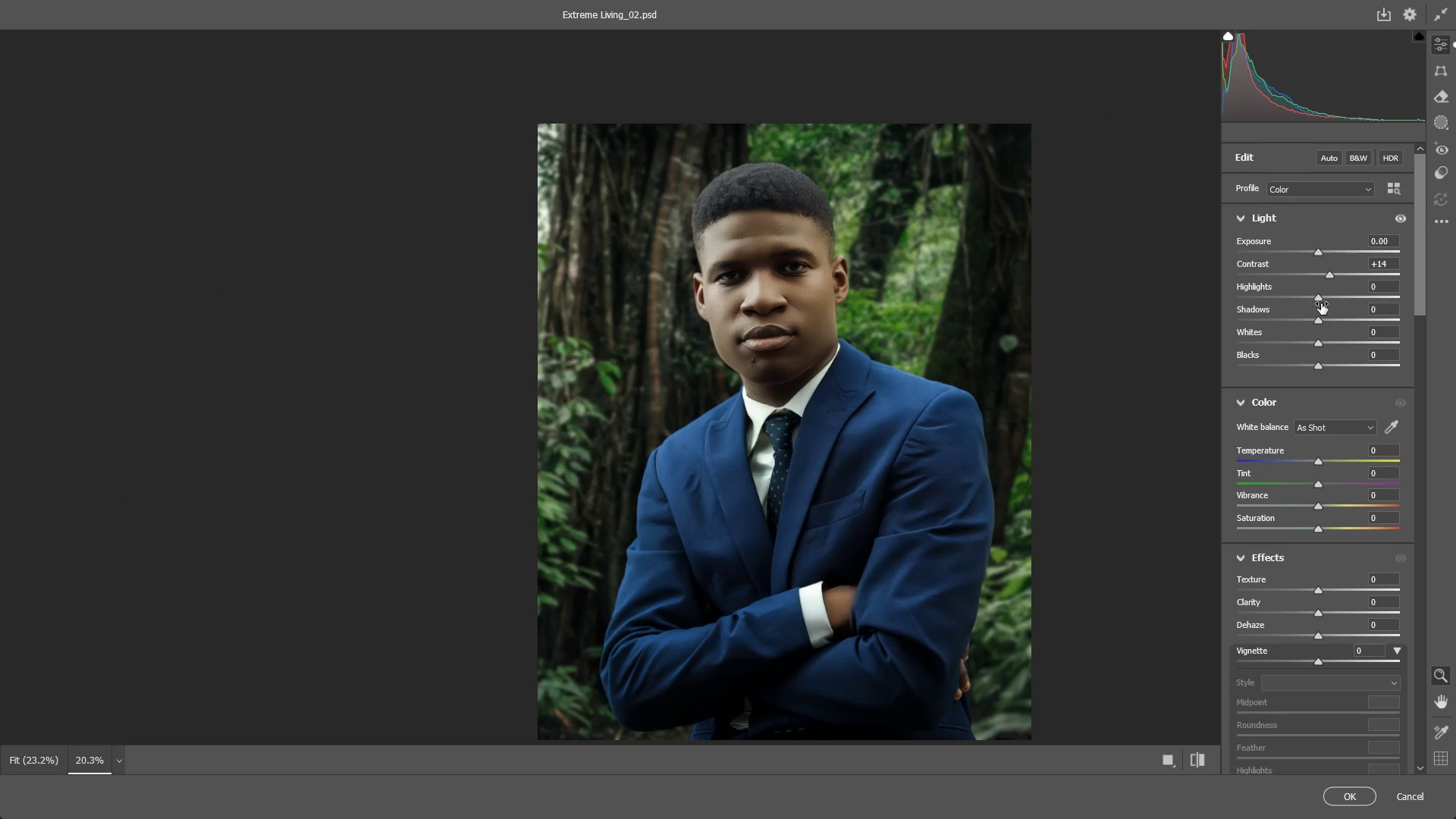 
left_click_drag(start_coordinate=[813, 295], to_coordinate=[805, 339])
 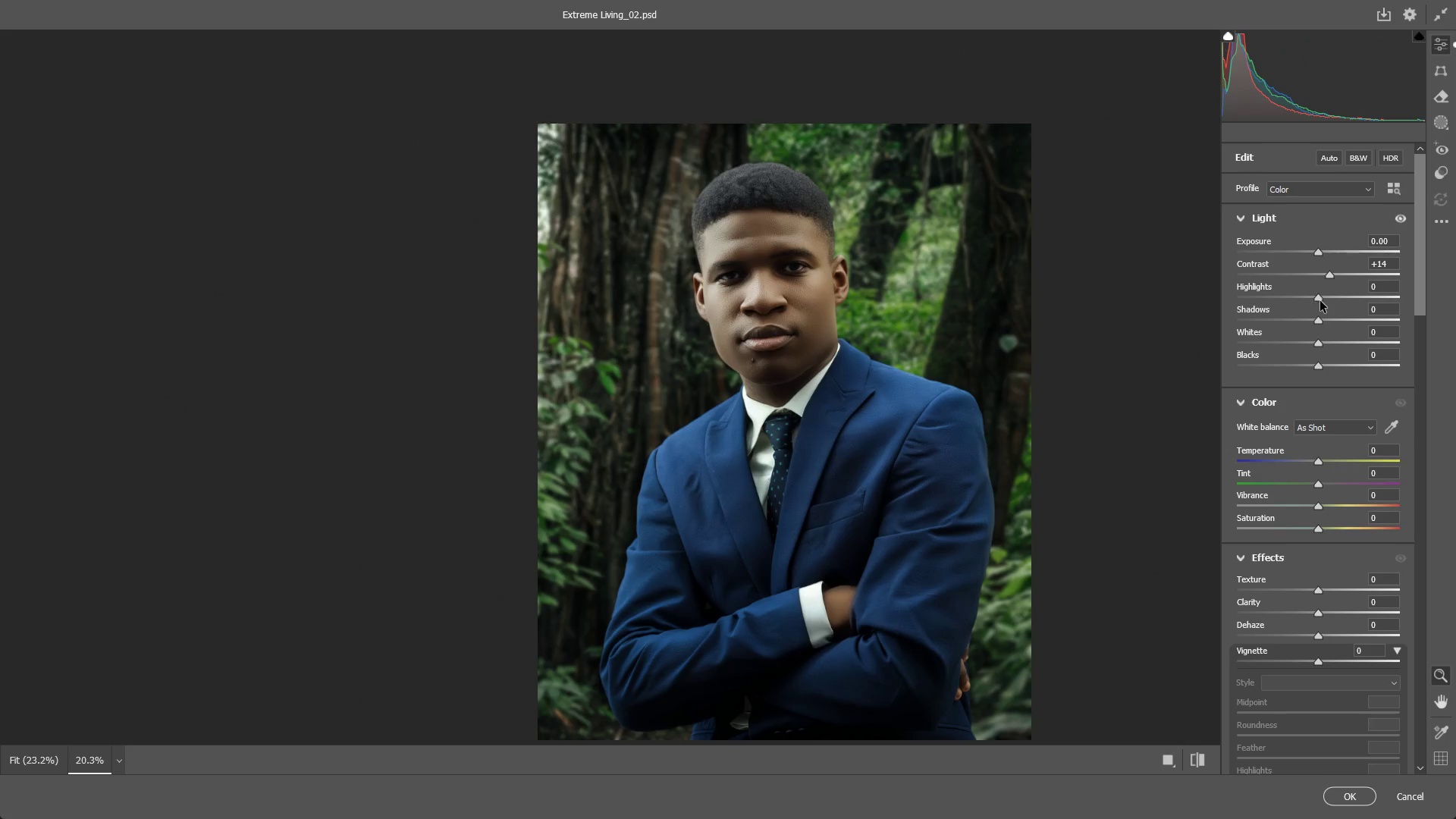 
left_click_drag(start_coordinate=[1321, 300], to_coordinate=[1303, 300])
 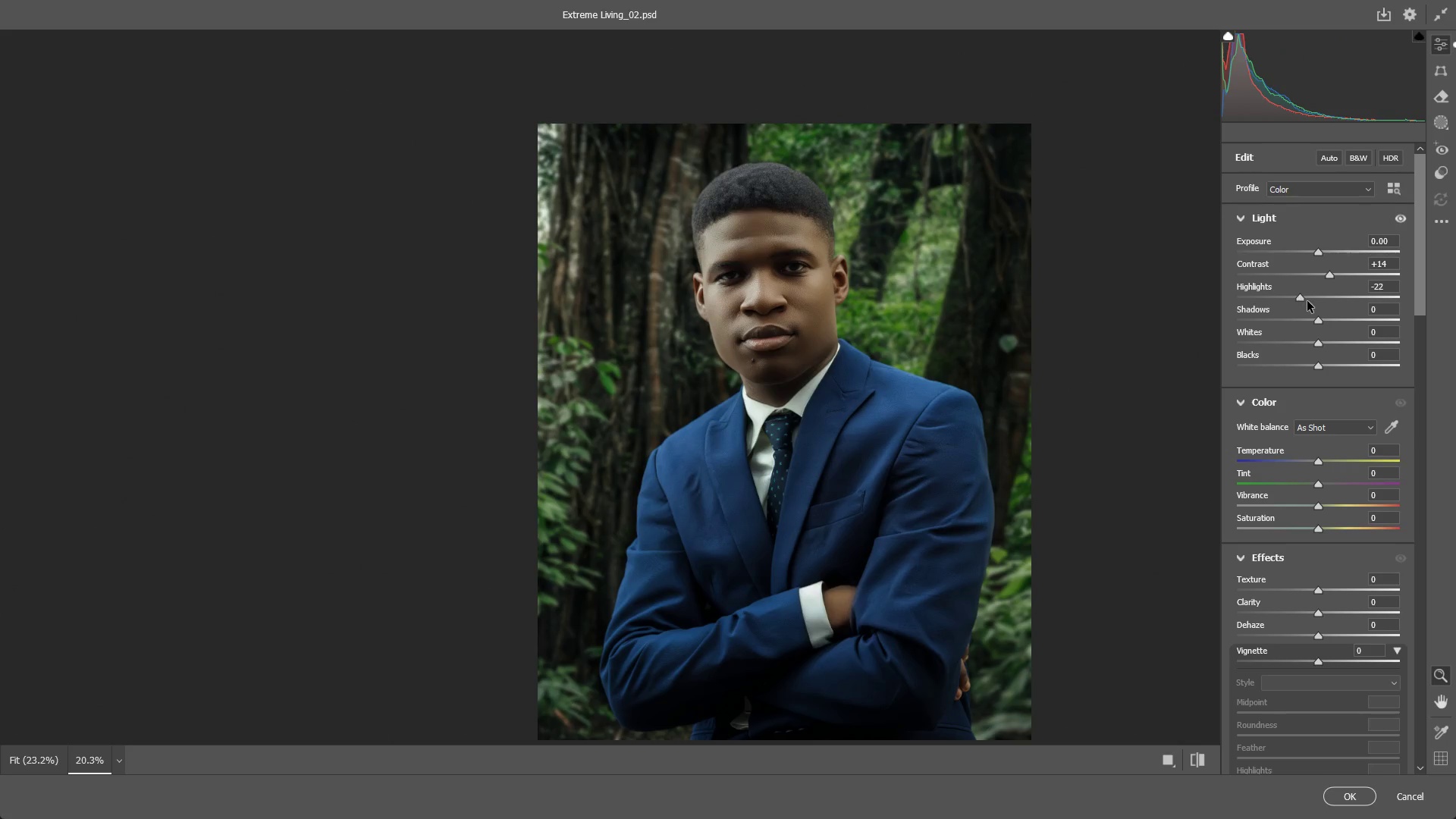 
key(Control+ControlLeft)
 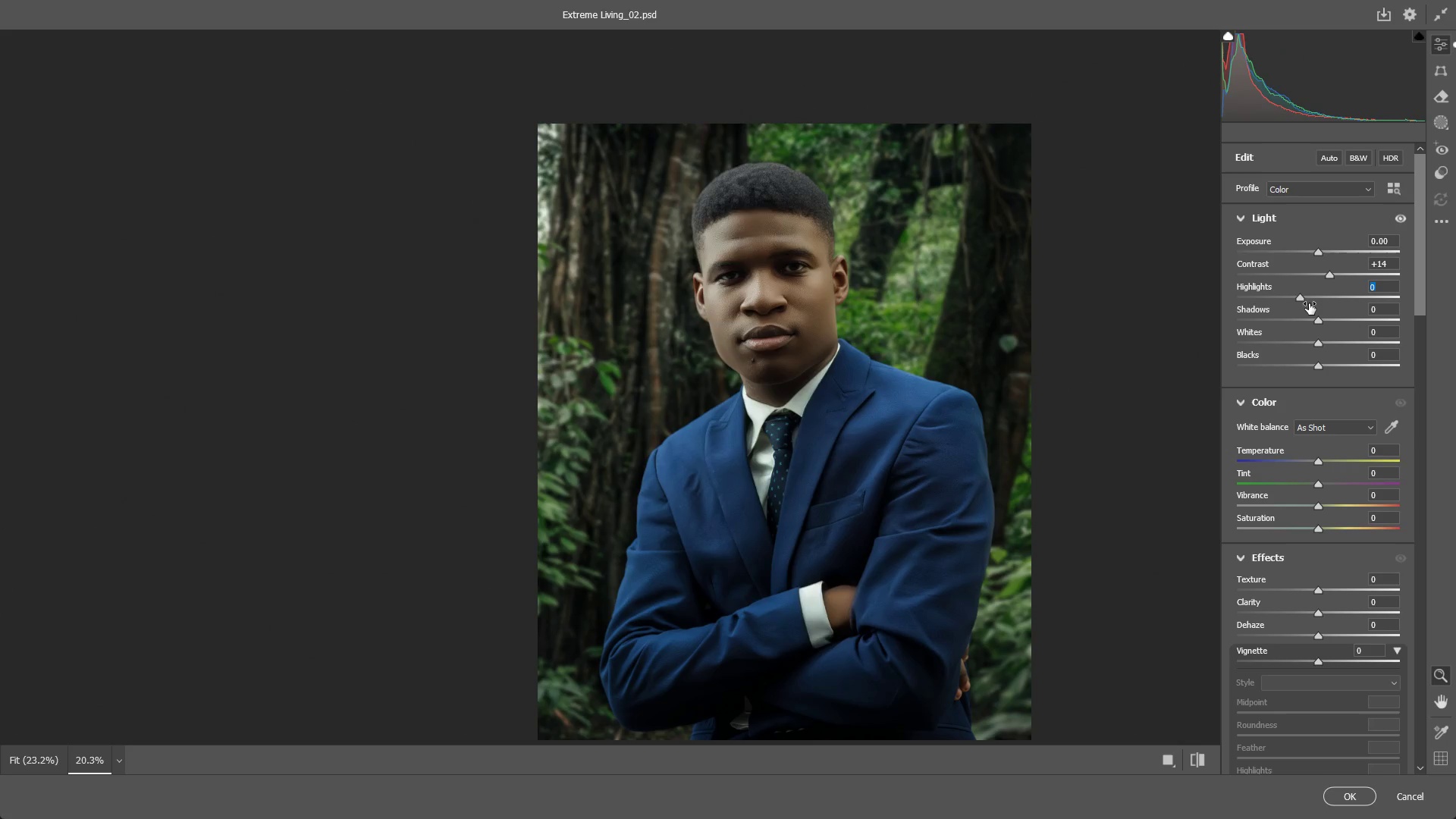 
key(Control+Z)
 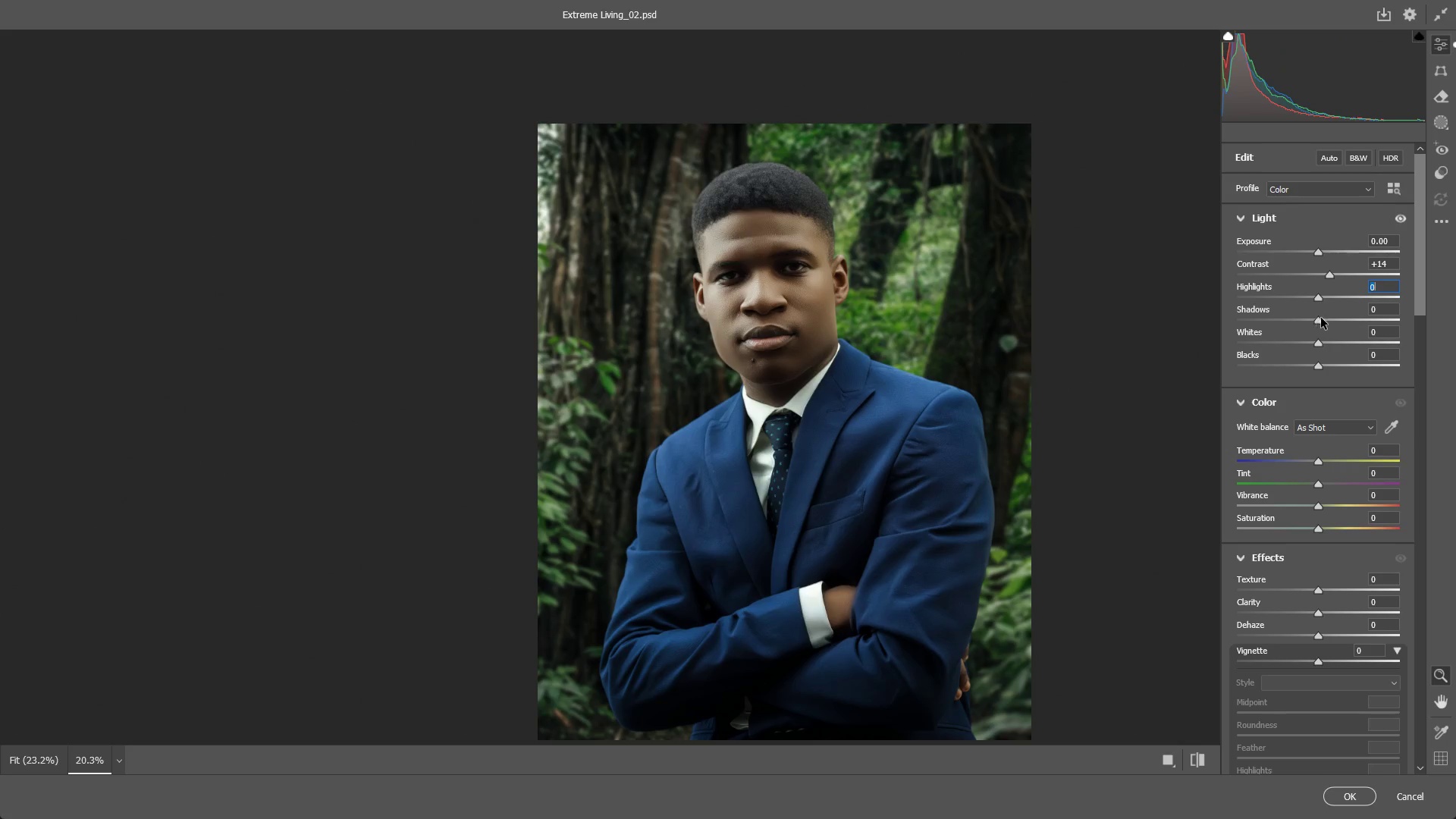 
left_click_drag(start_coordinate=[1323, 319], to_coordinate=[1203, 333])
 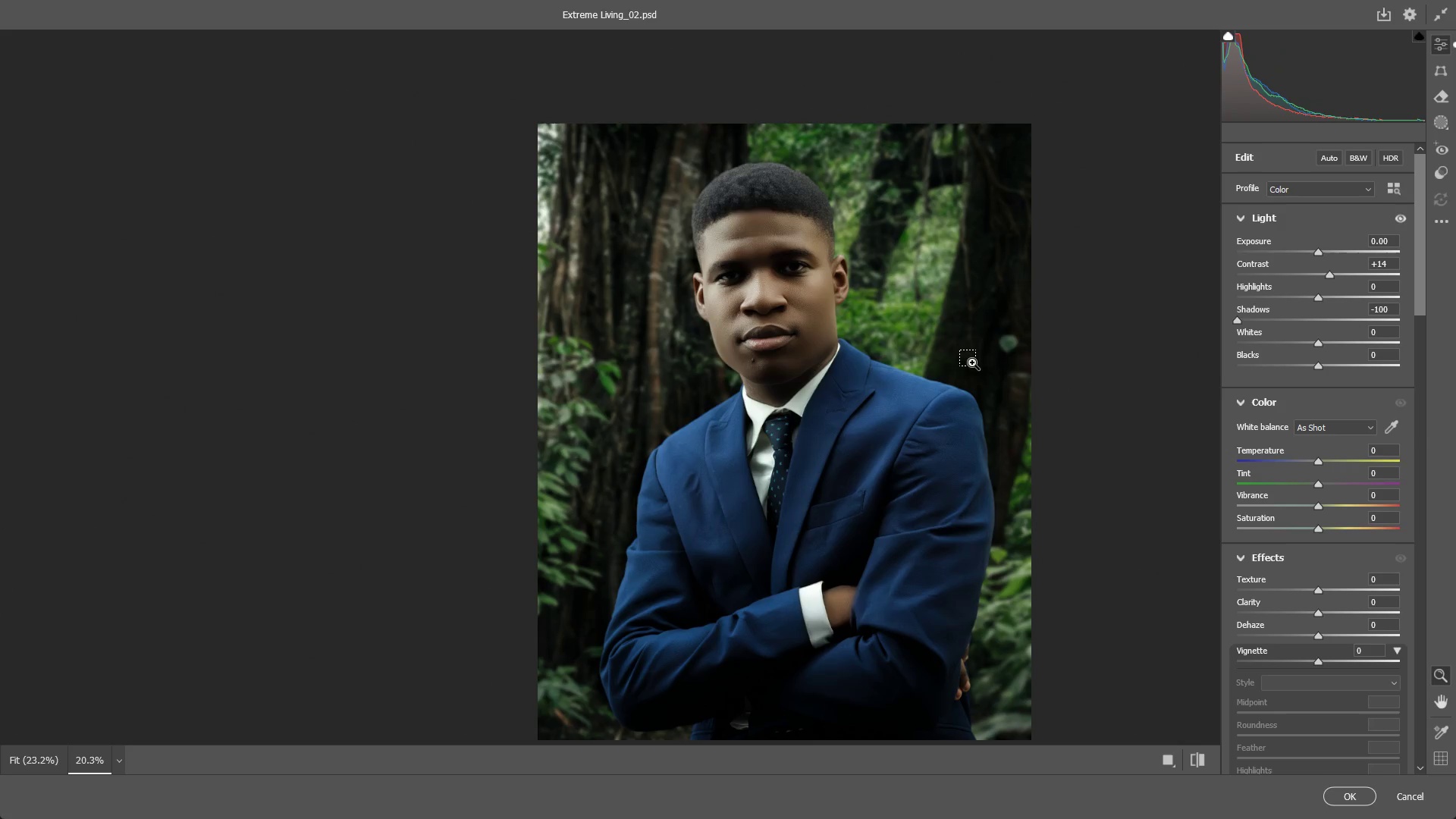 
key(Control+Z)
 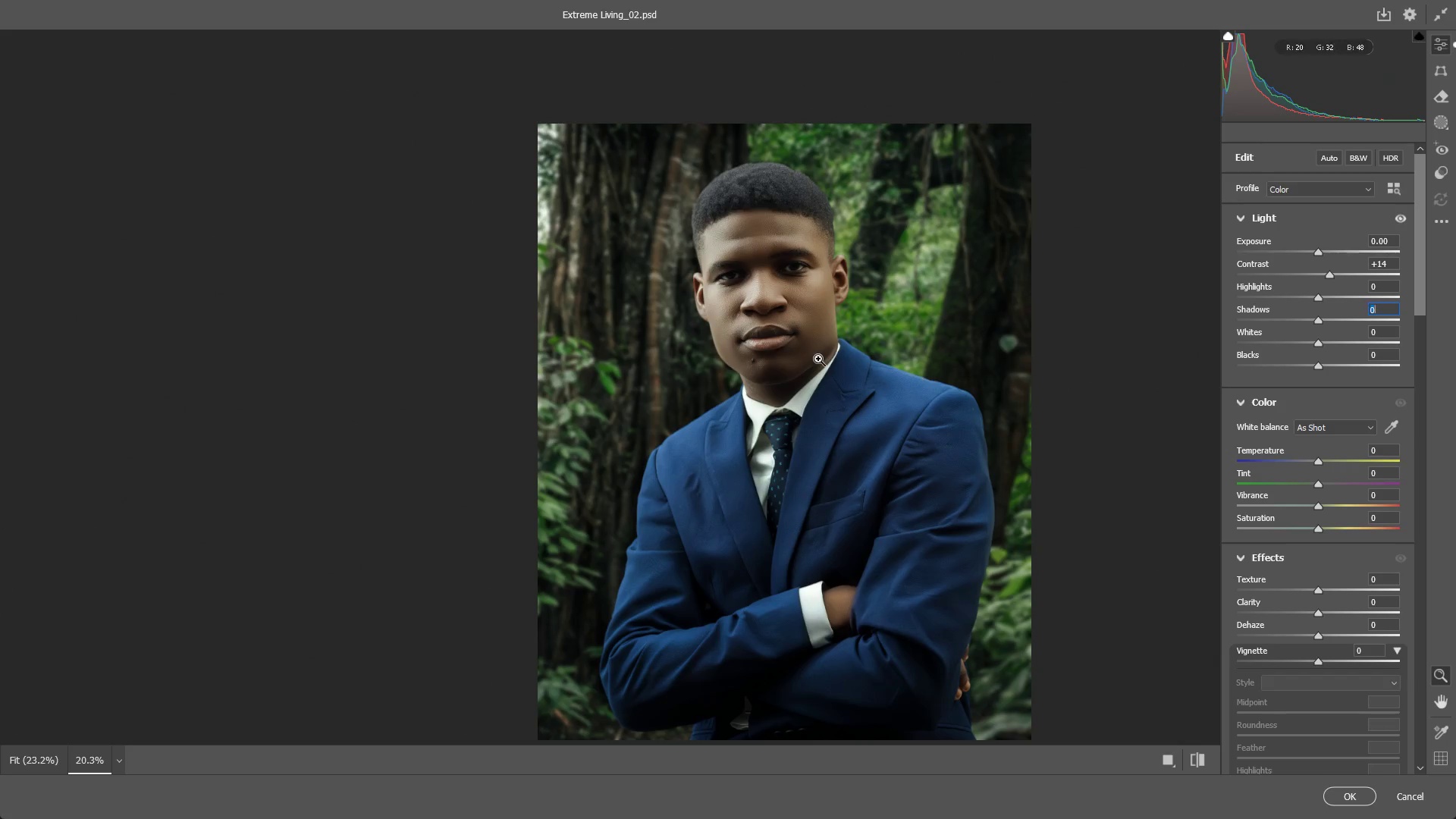 
scroll: coordinate [812, 358], scroll_direction: down, amount: 3.0
 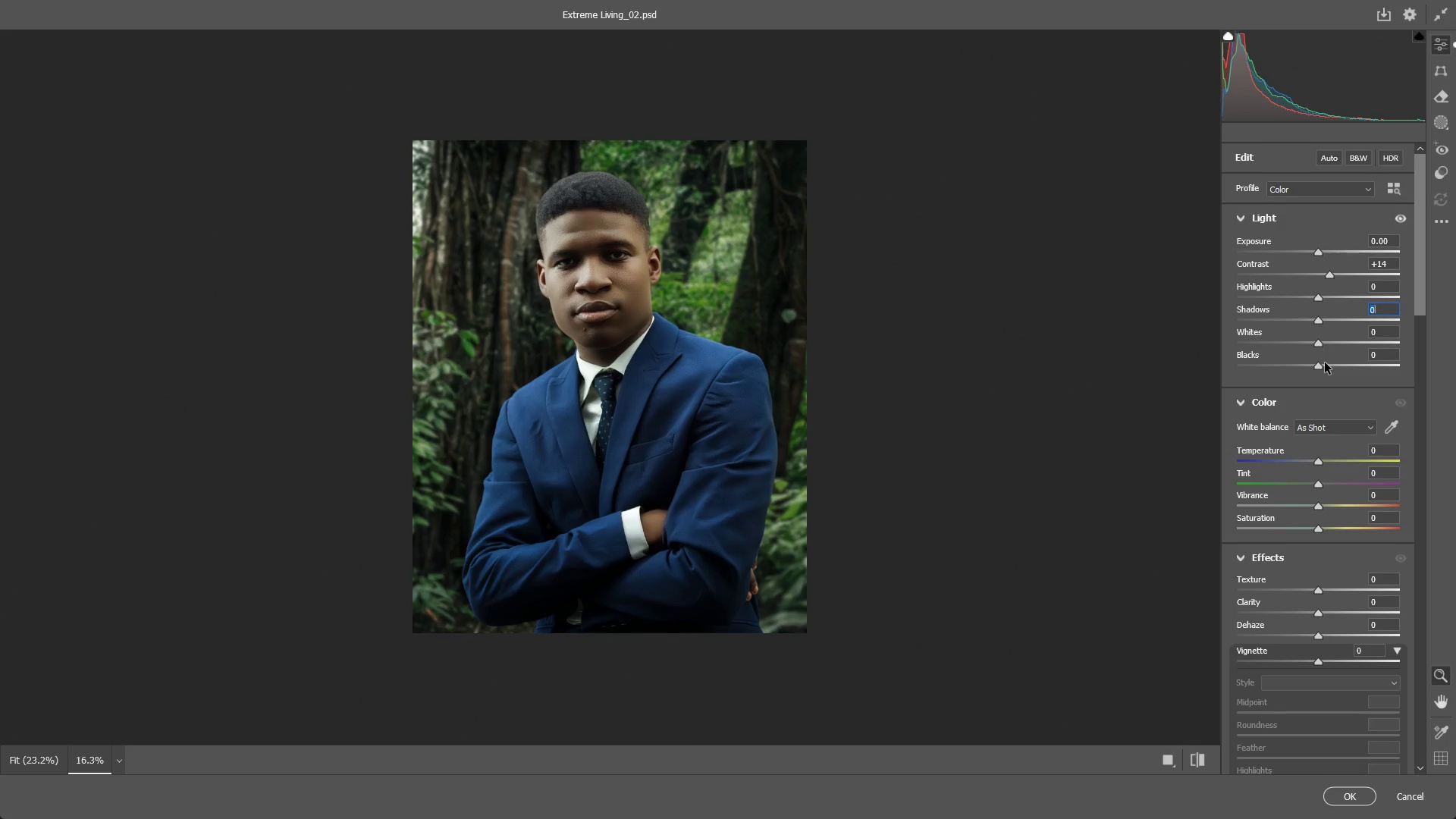 
left_click_drag(start_coordinate=[1321, 365], to_coordinate=[1311, 364])
 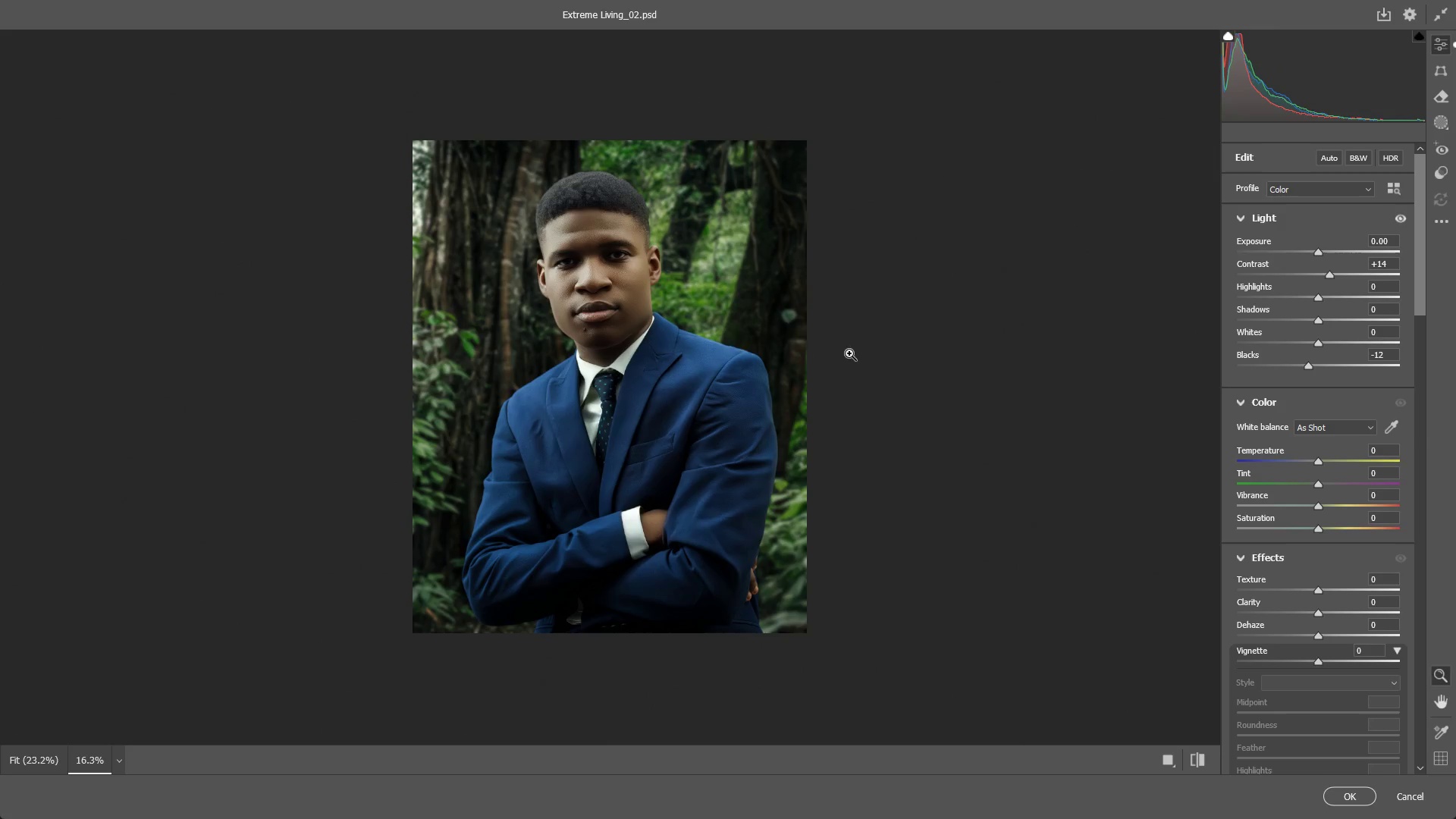 
hold_key(key=Space, duration=0.62)
 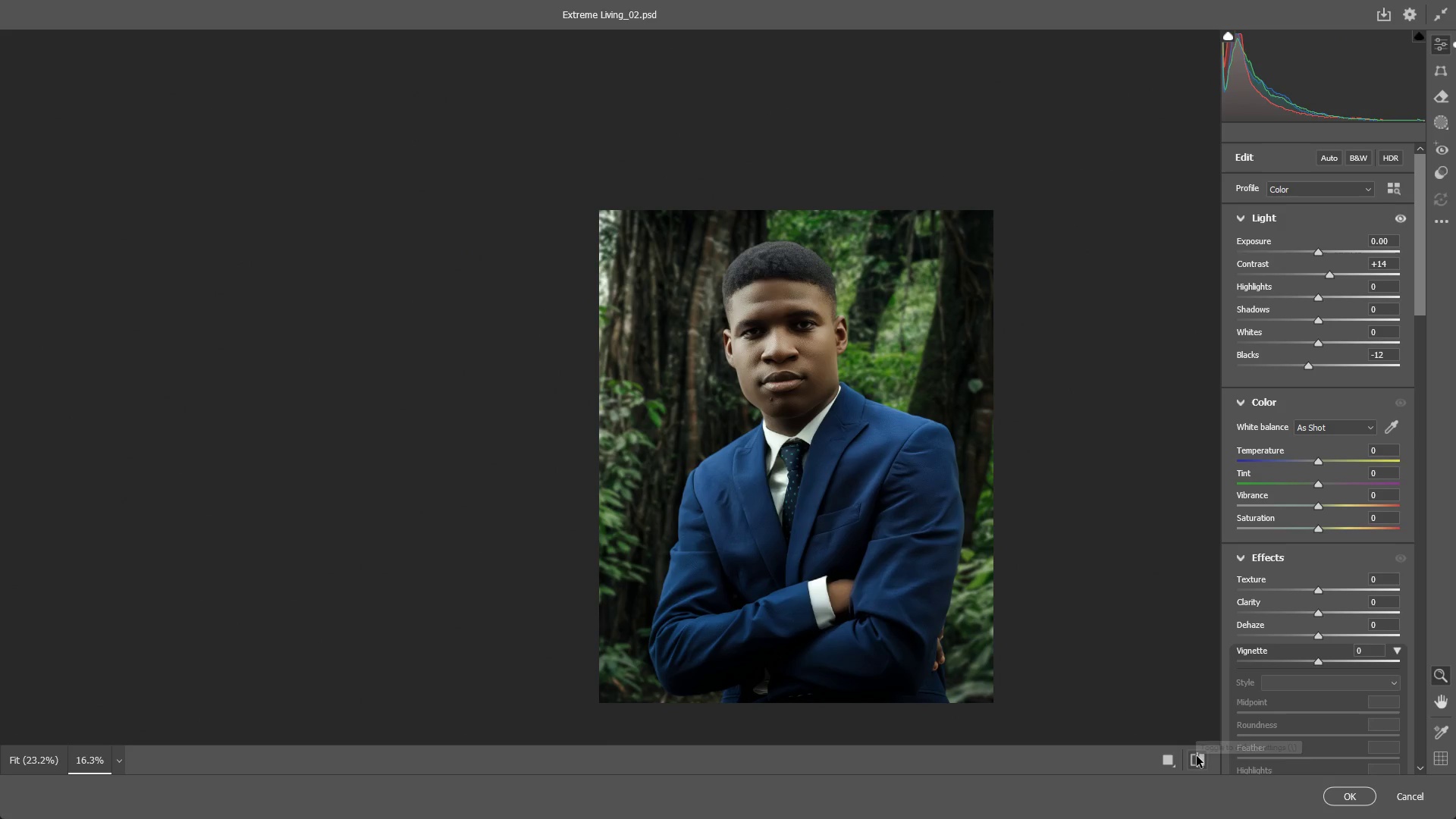 
left_click_drag(start_coordinate=[654, 341], to_coordinate=[841, 411])
 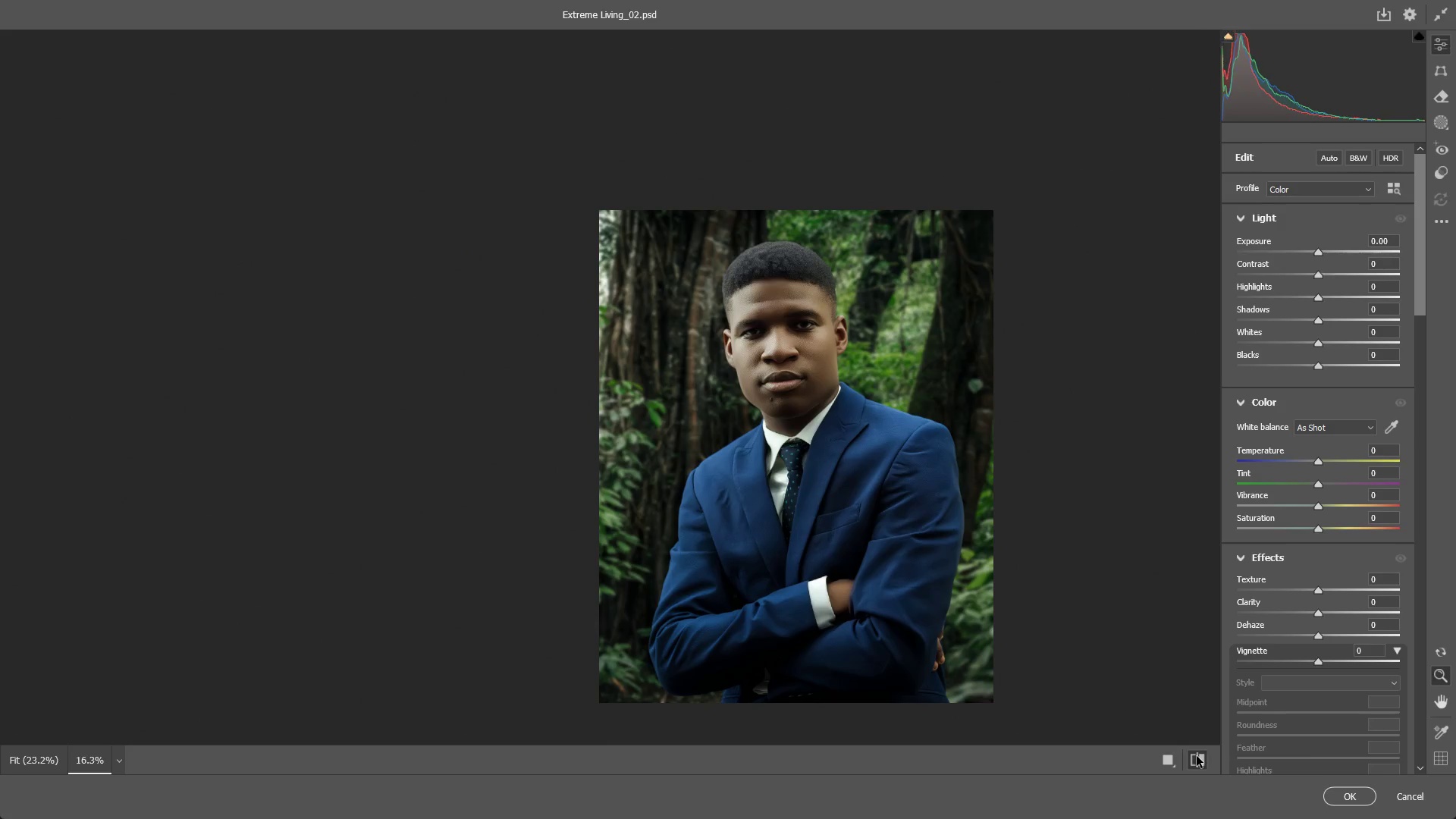 
double_click([1197, 756])
 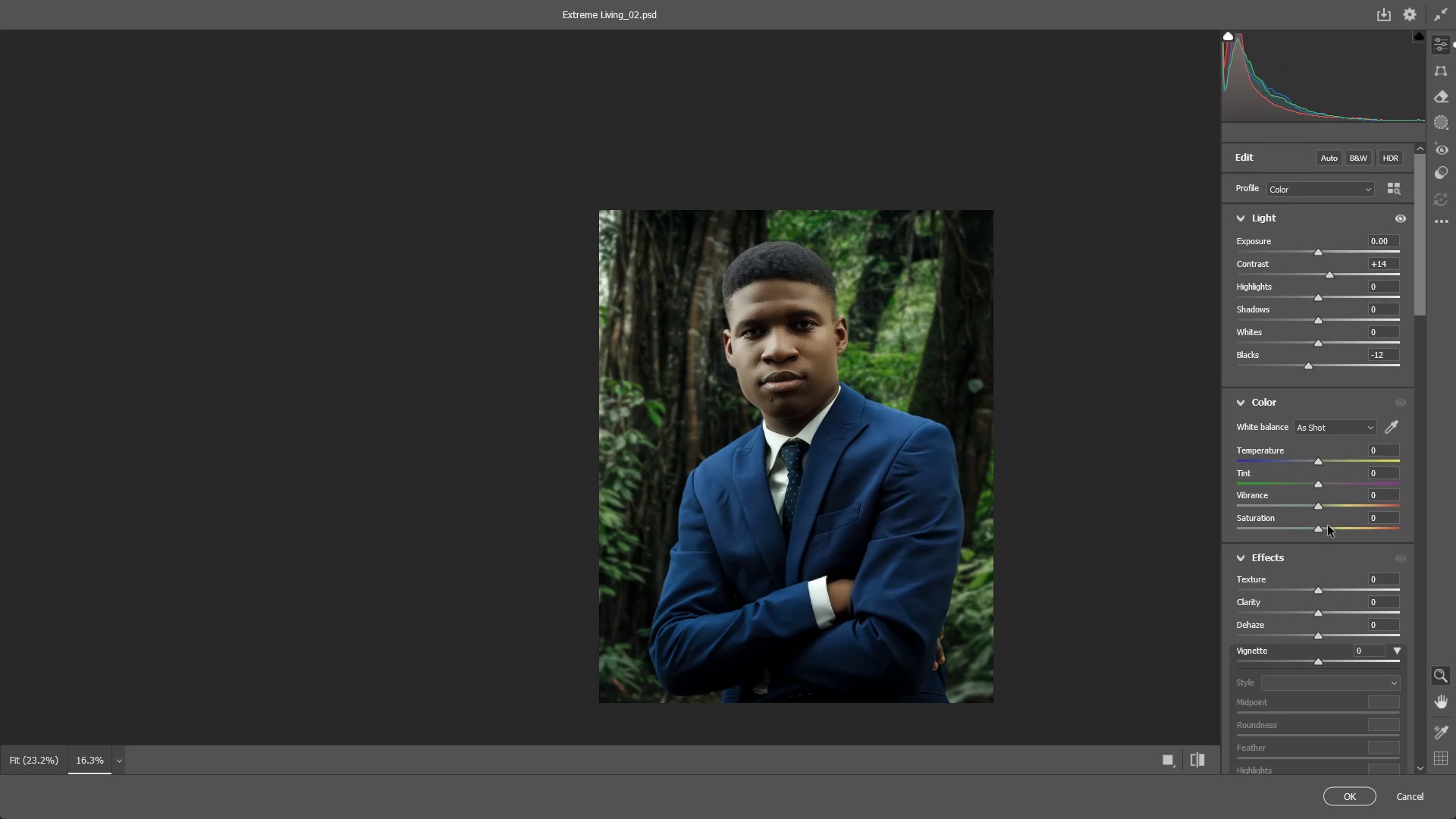 
left_click_drag(start_coordinate=[1320, 529], to_coordinate=[1303, 526])
 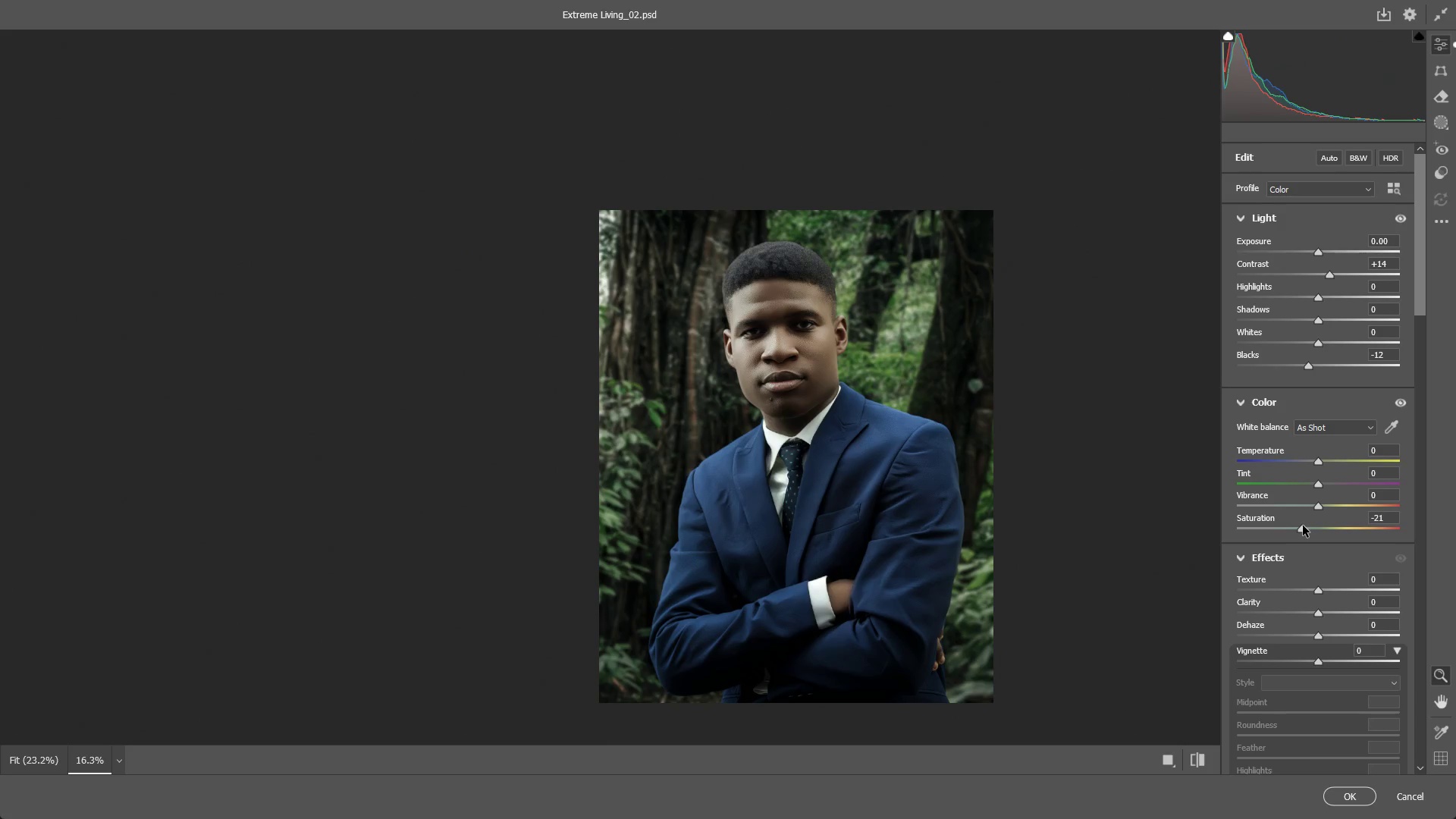 
key(Control+ControlLeft)
 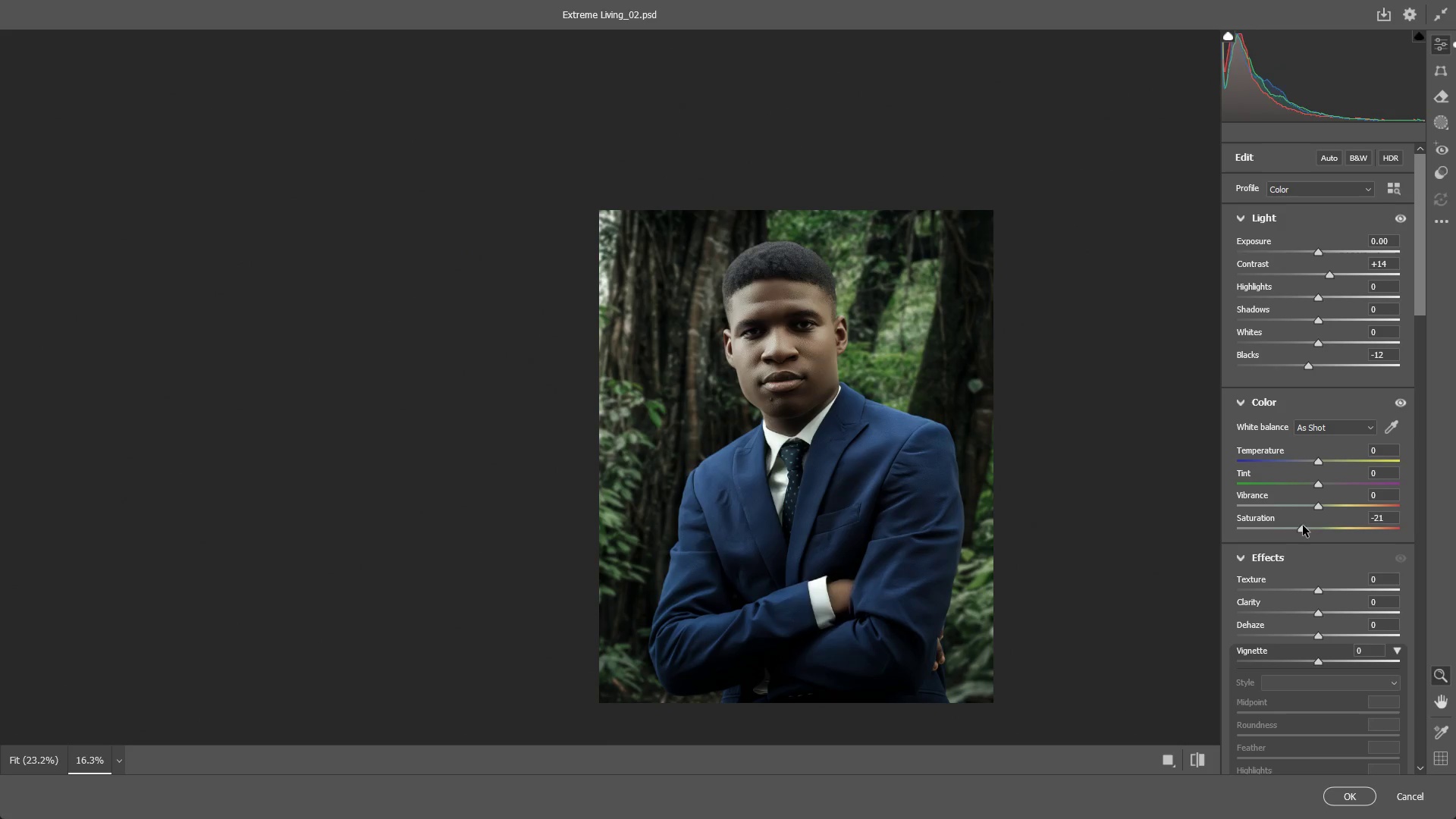 
key(Control+Z)
 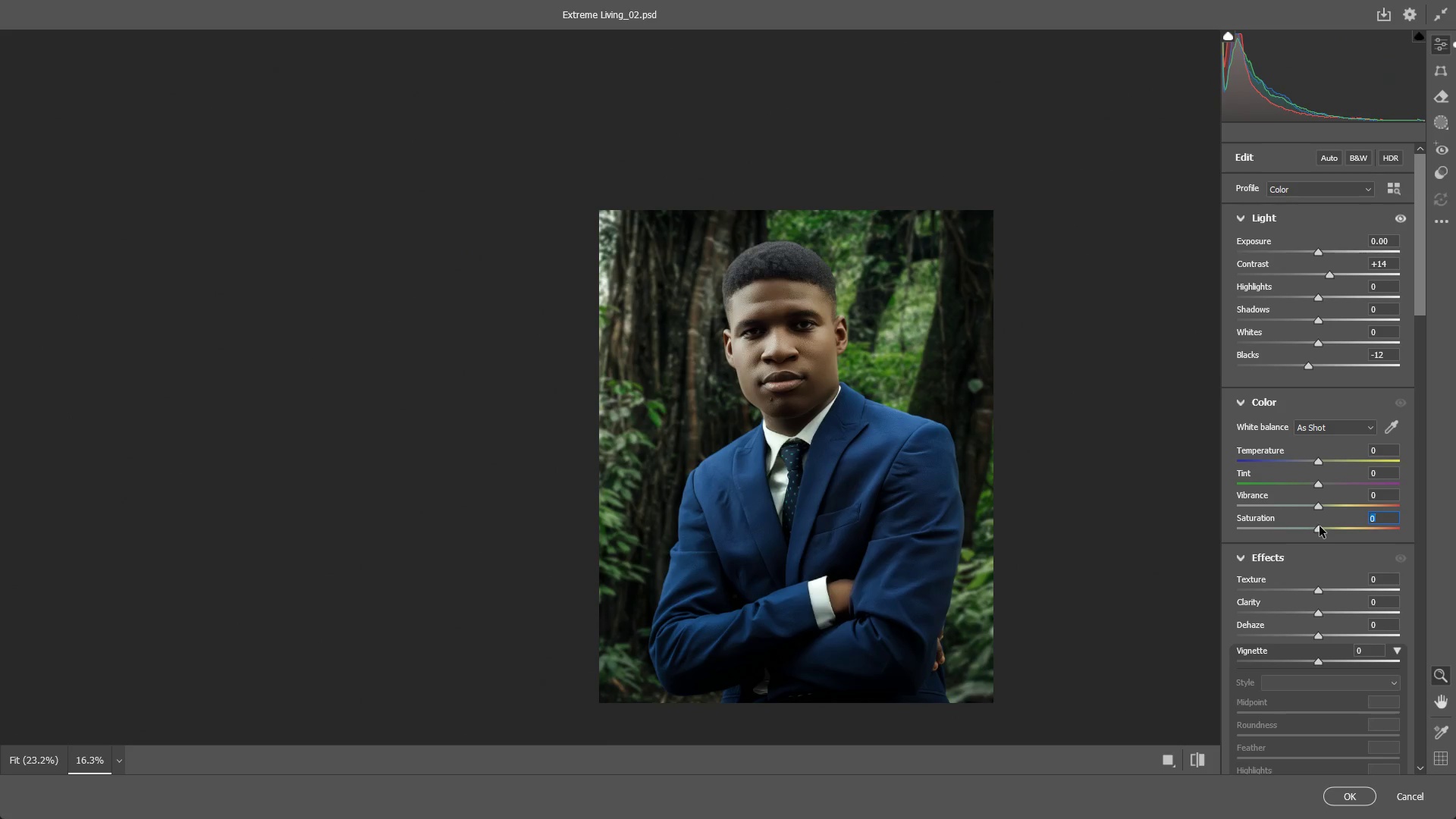 
left_click_drag(start_coordinate=[1320, 526], to_coordinate=[1318, 530])
 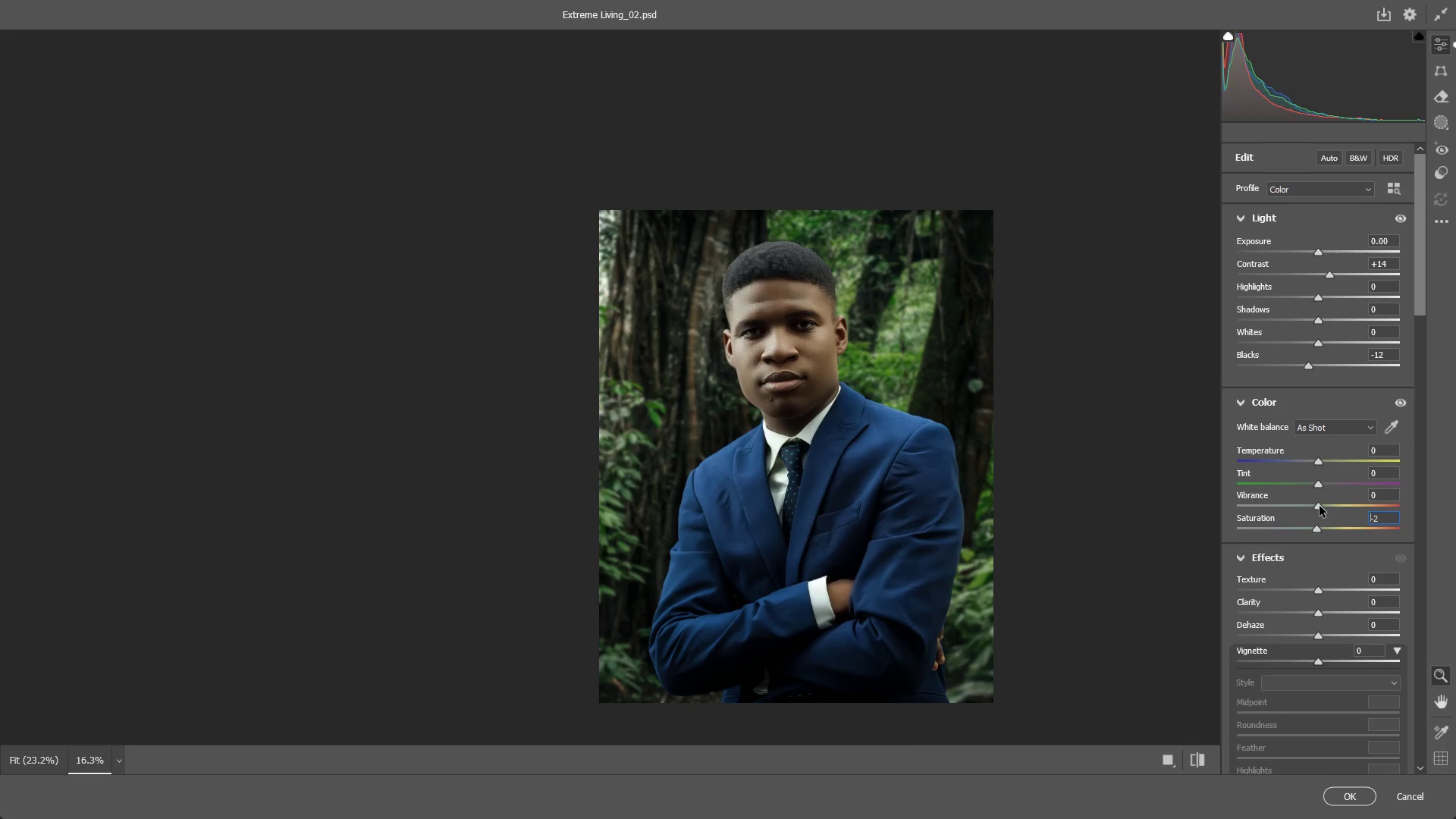 
left_click_drag(start_coordinate=[1320, 506], to_coordinate=[1304, 504])
 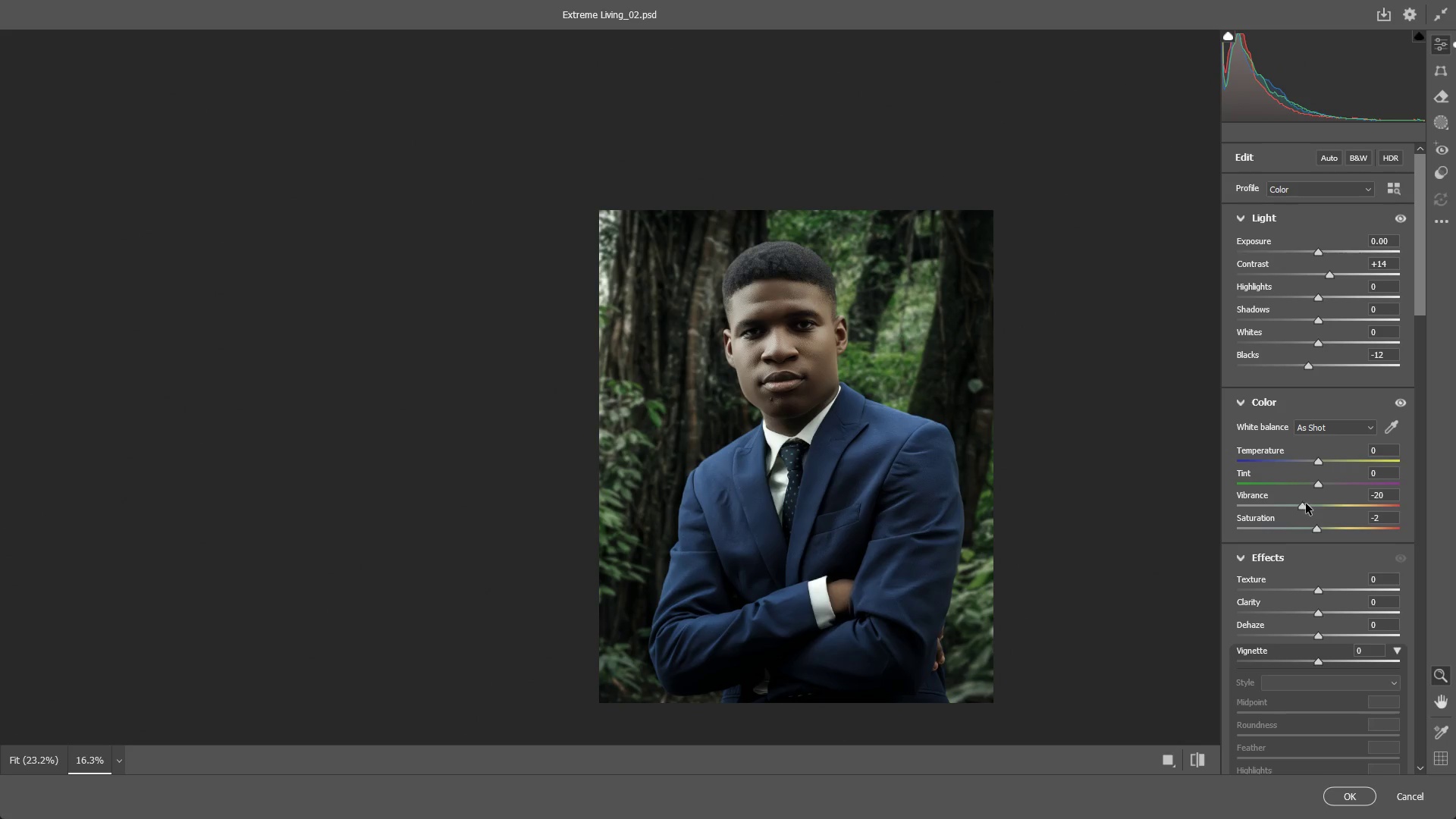 
key(Control+Z)
 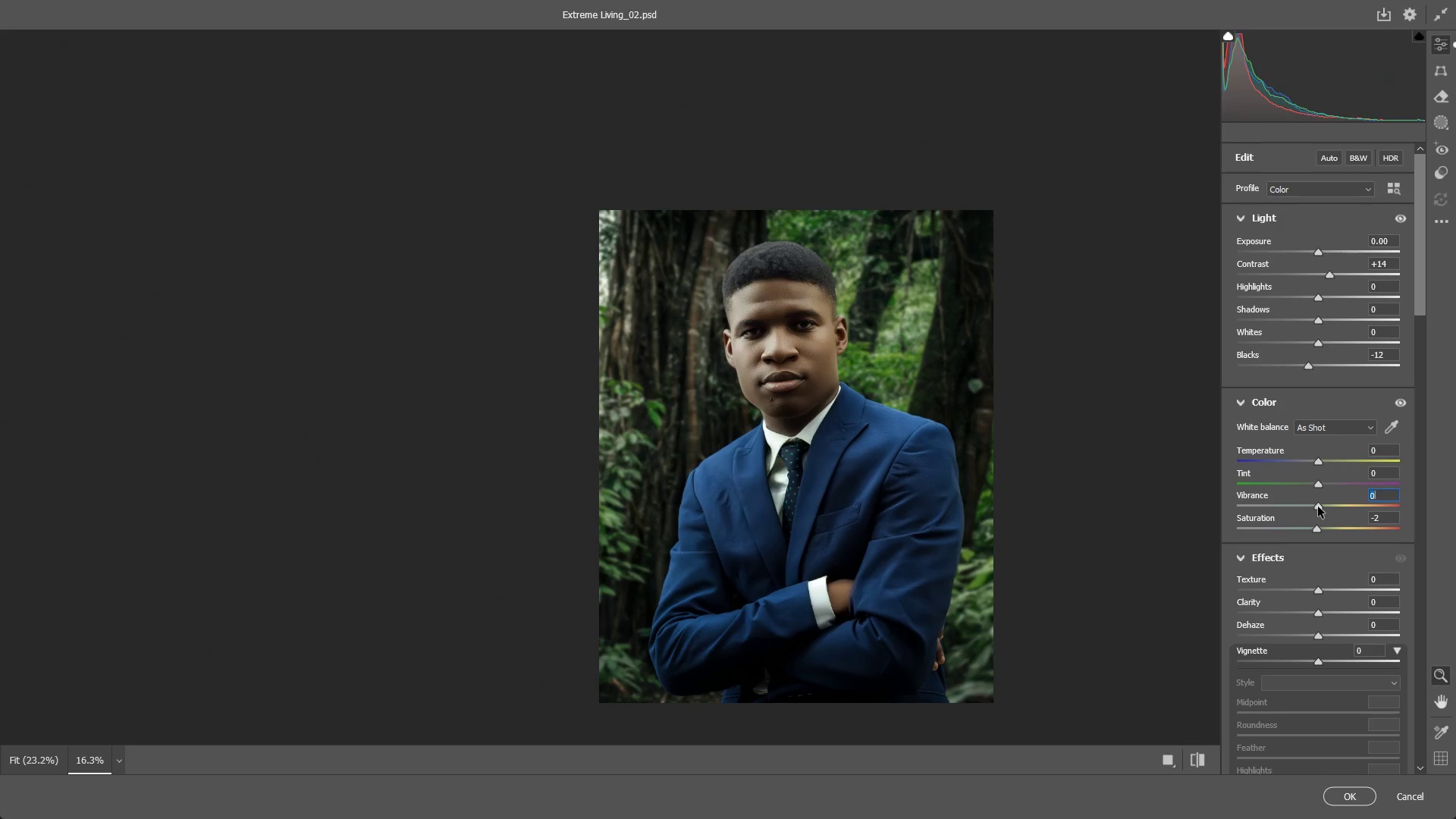 
left_click_drag(start_coordinate=[1318, 507], to_coordinate=[1313, 504])
 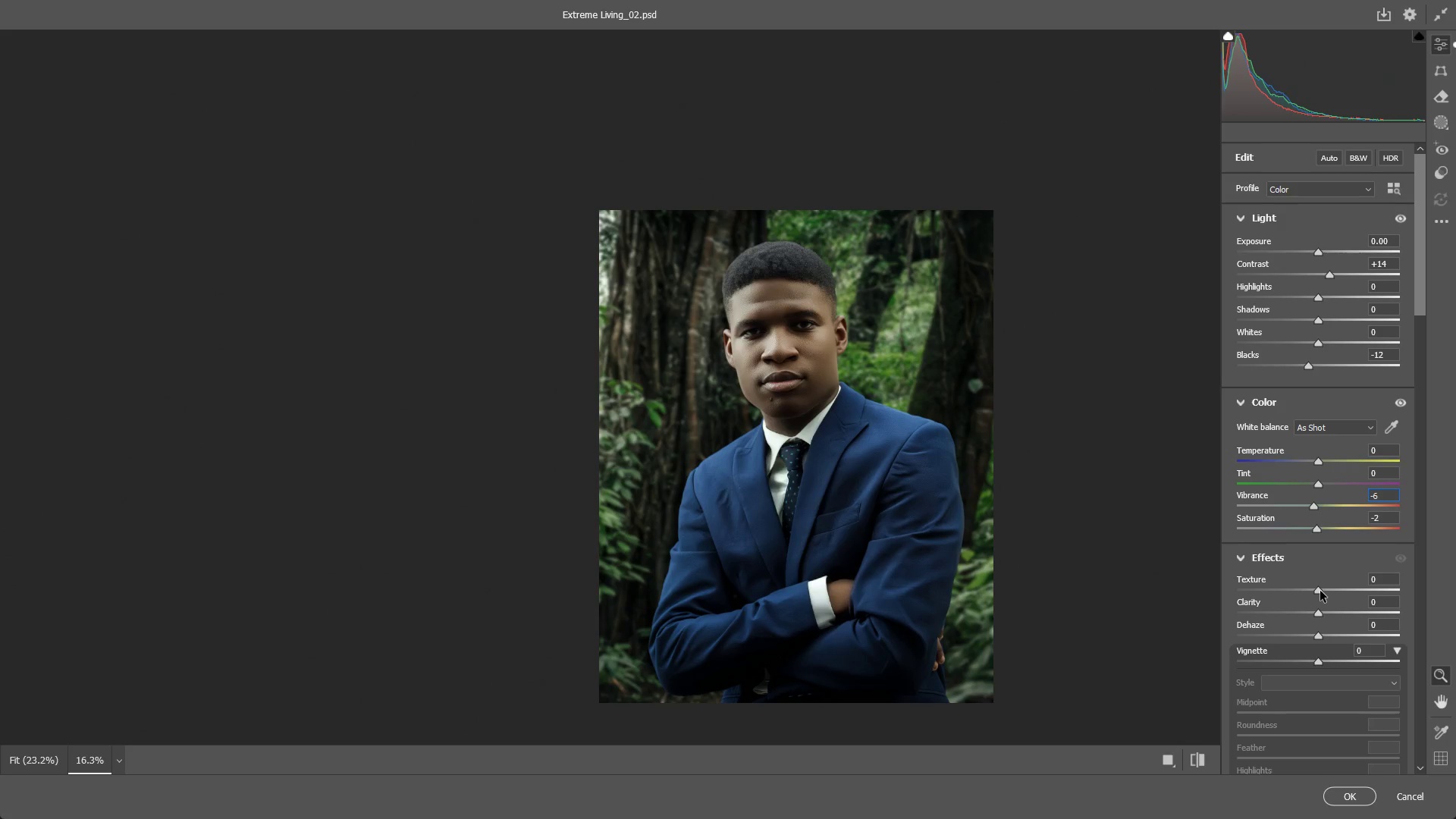 
left_click_drag(start_coordinate=[1320, 591], to_coordinate=[1355, 582])
 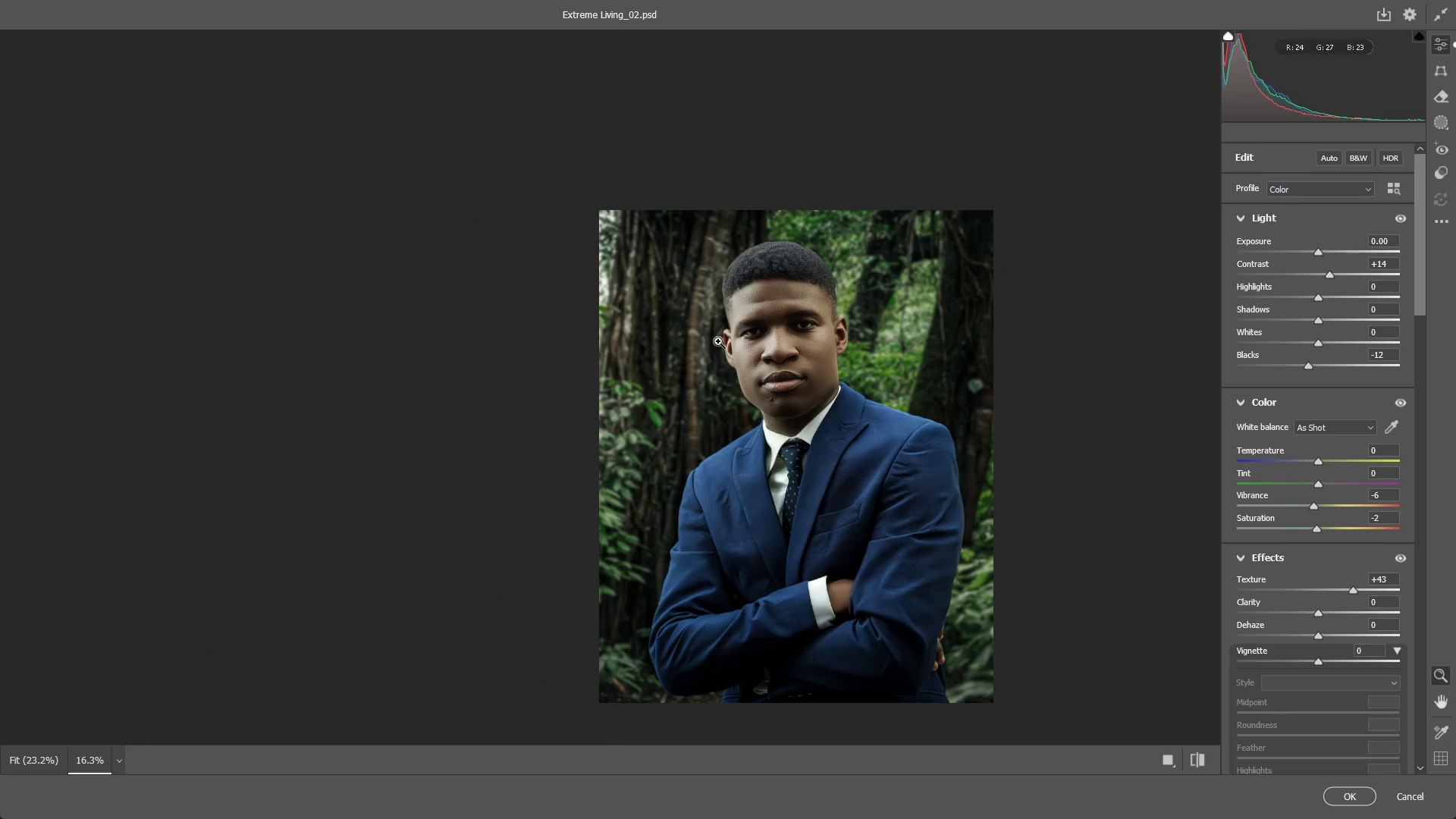 
left_click_drag(start_coordinate=[726, 338], to_coordinate=[938, 352])
 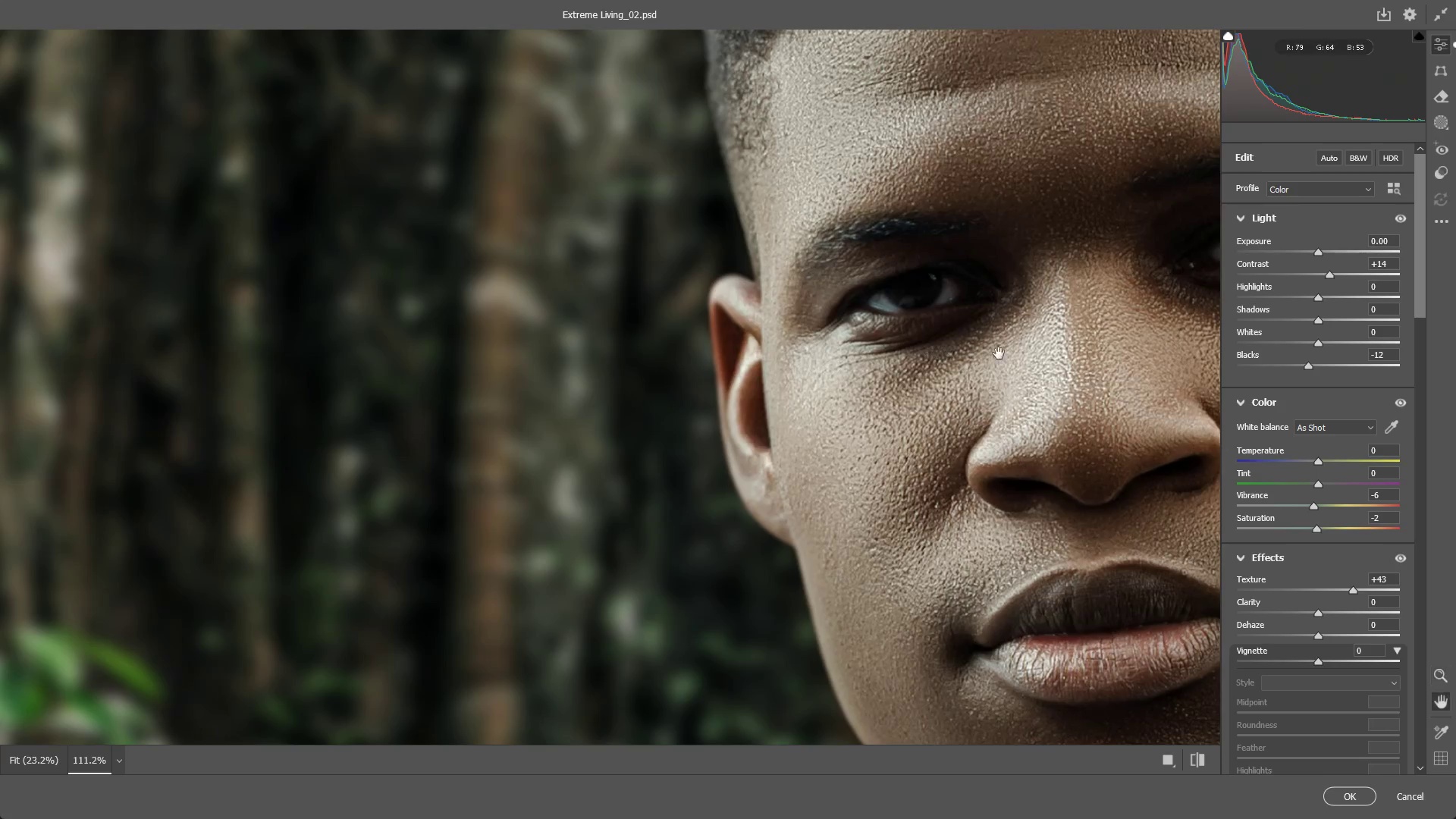 
hold_key(key=Space, duration=0.62)
 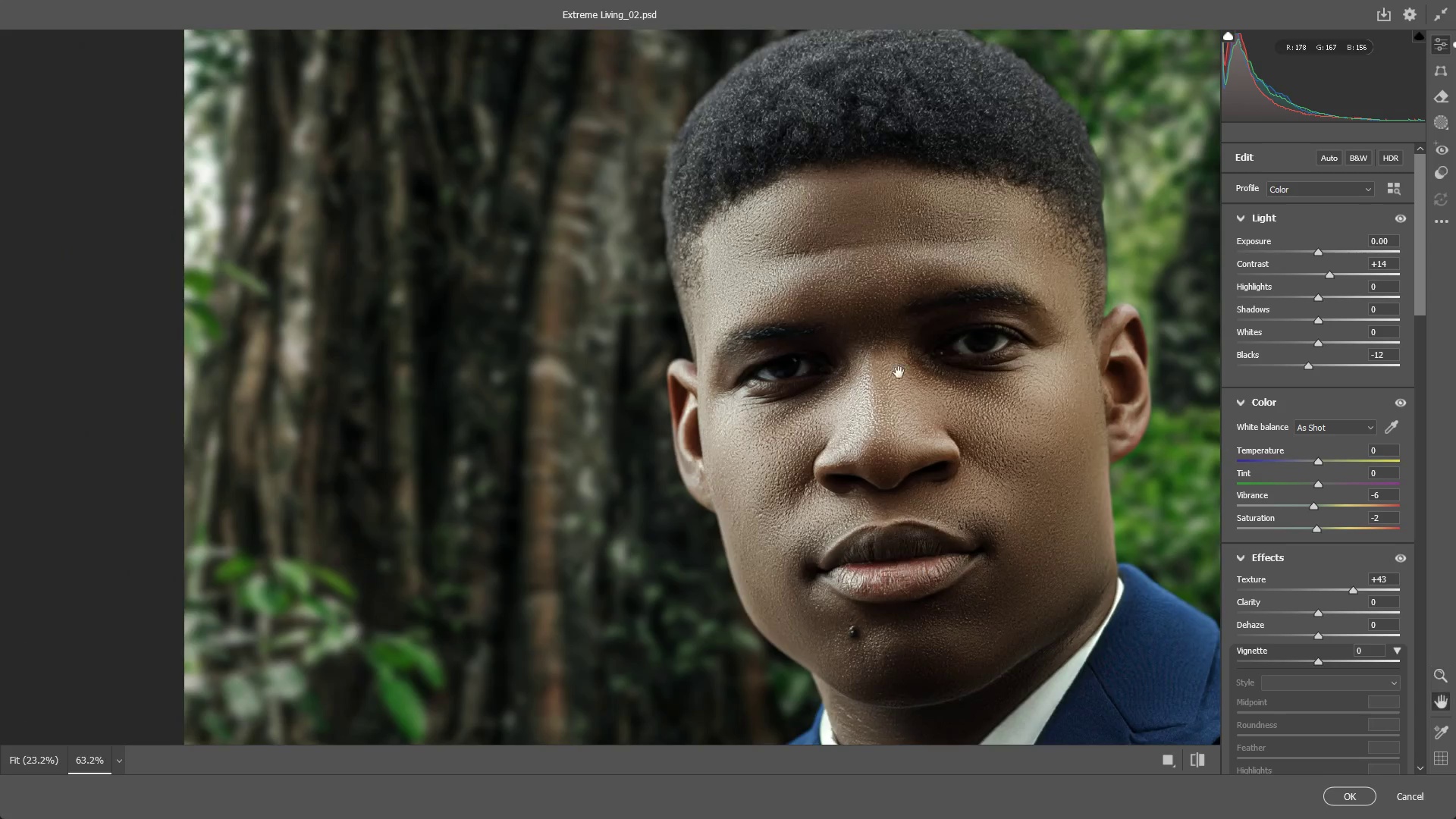 
left_click_drag(start_coordinate=[995, 373], to_coordinate=[766, 444])
 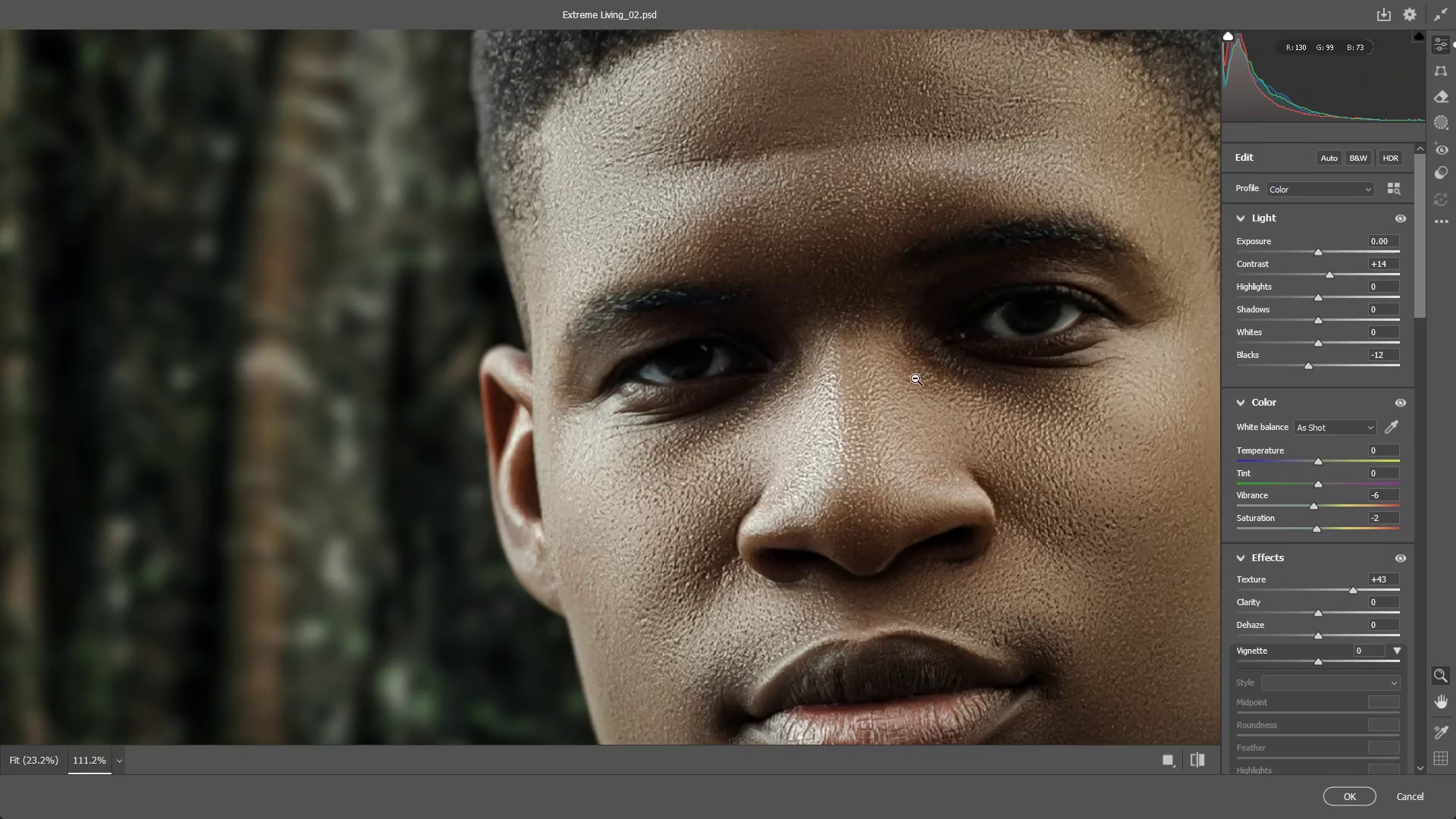 
left_click_drag(start_coordinate=[915, 378], to_coordinate=[852, 387])
 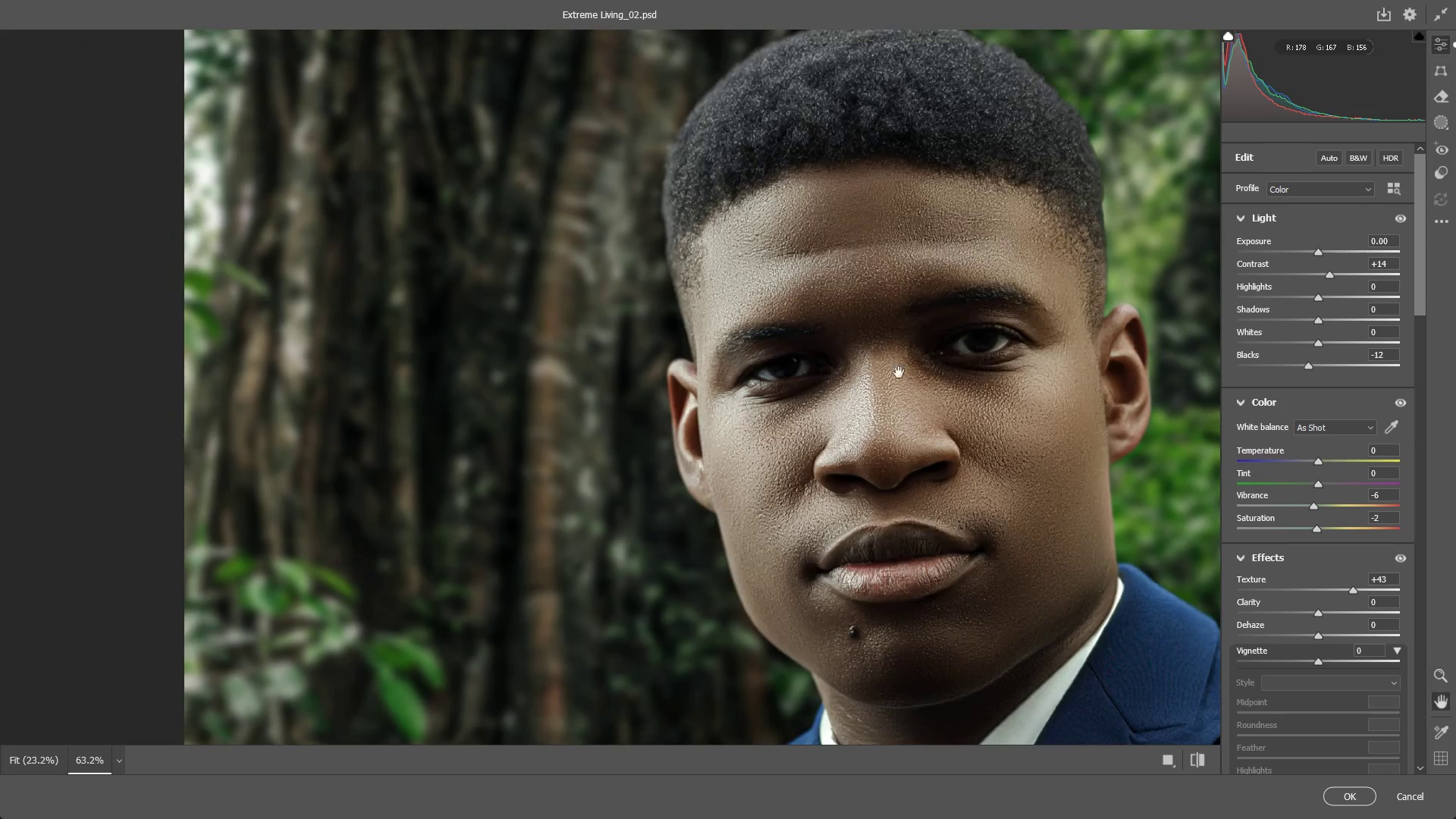 
hold_key(key=Space, duration=0.59)
 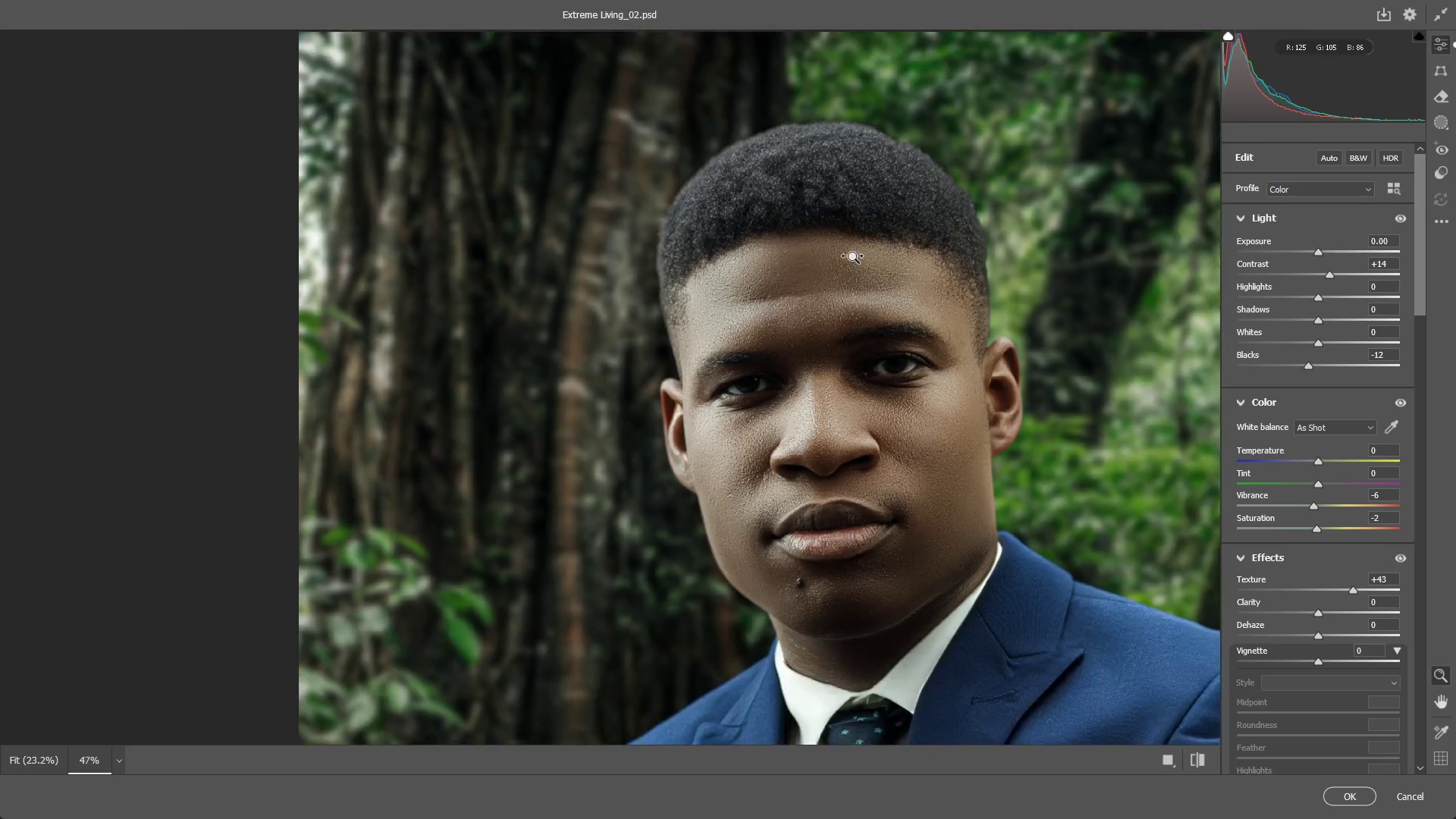 
left_click_drag(start_coordinate=[921, 363], to_coordinate=[838, 426])
 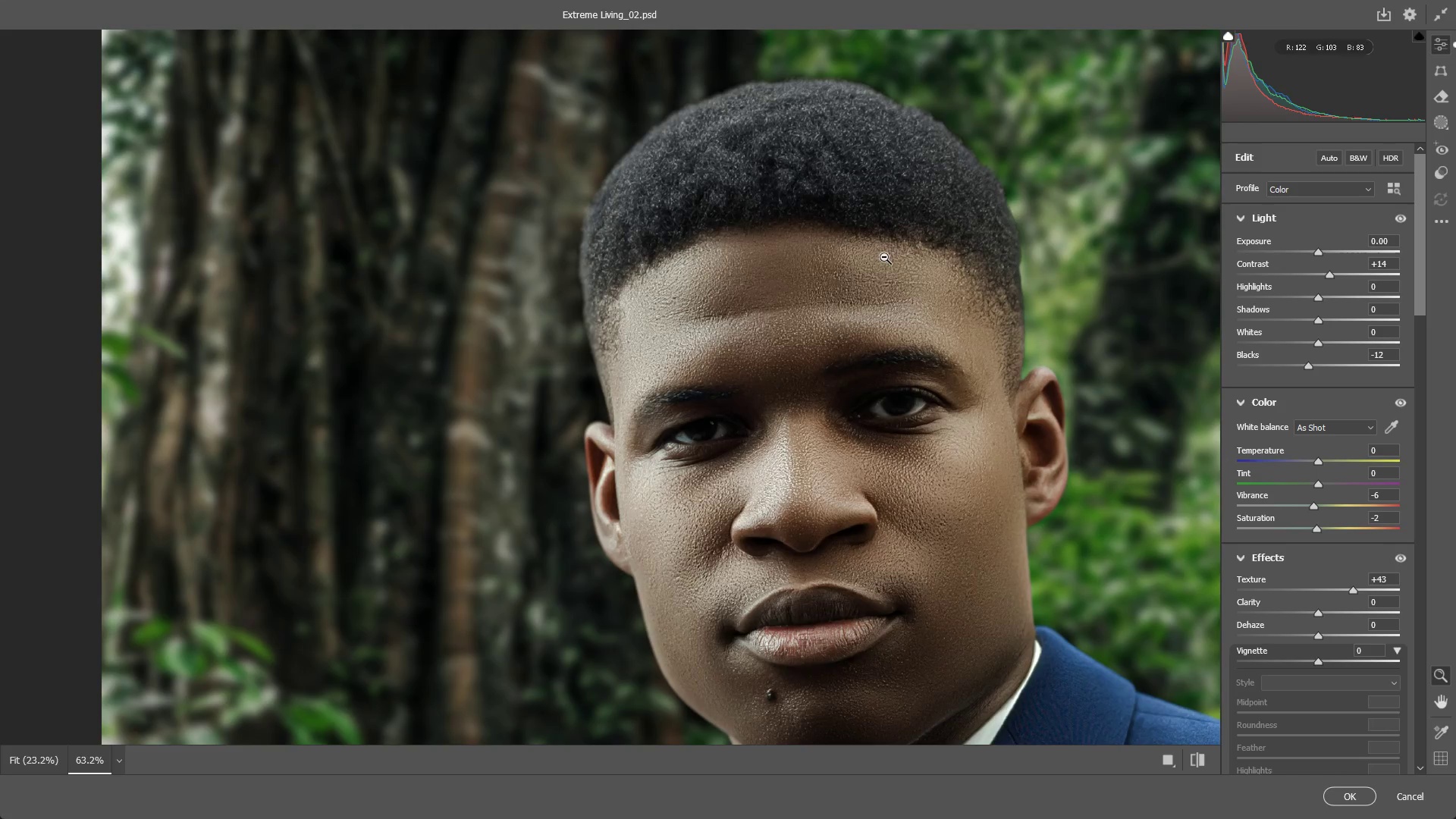 
left_click_drag(start_coordinate=[886, 249], to_coordinate=[842, 262])
 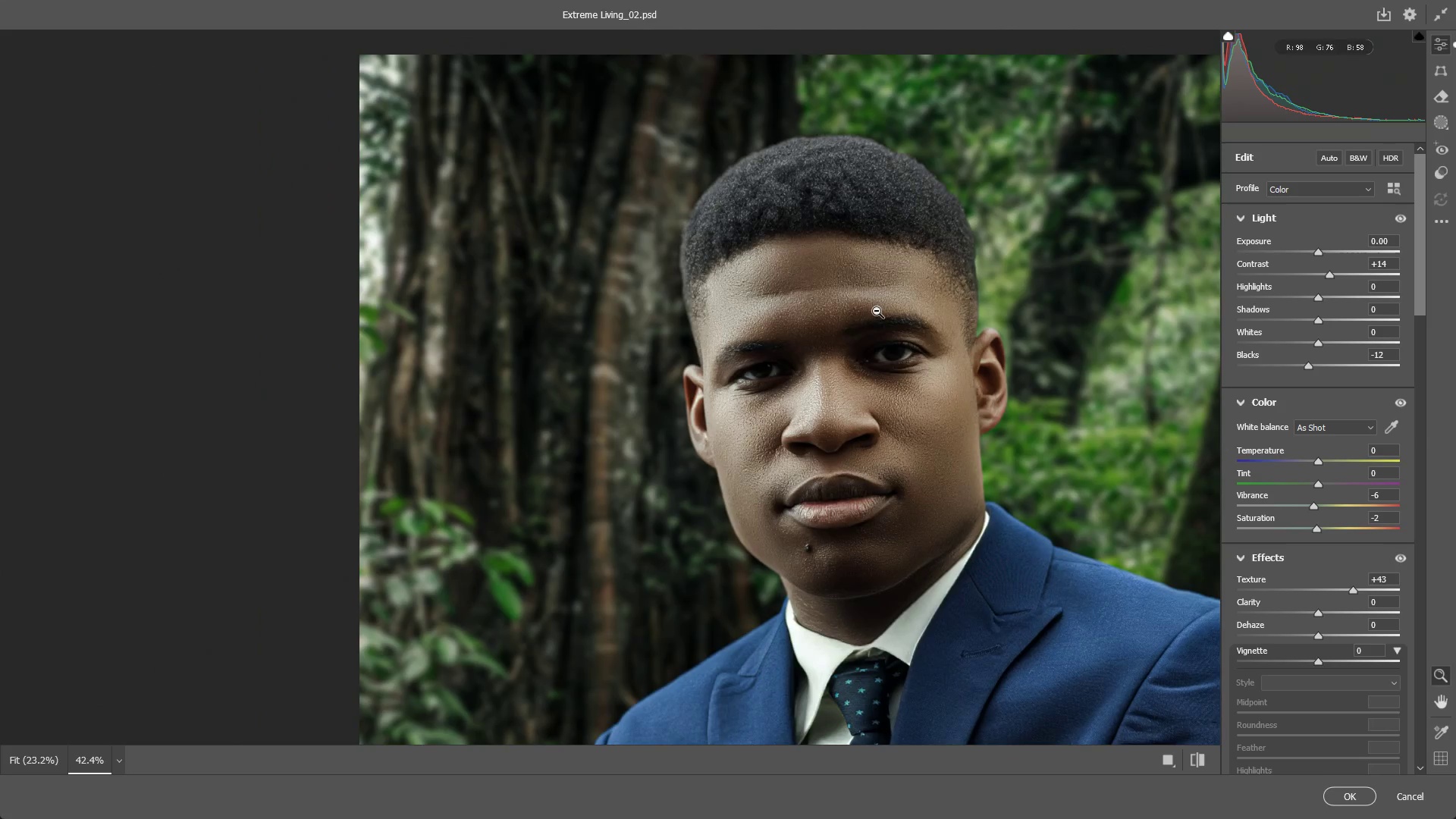 
hold_key(key=Space, duration=0.56)
 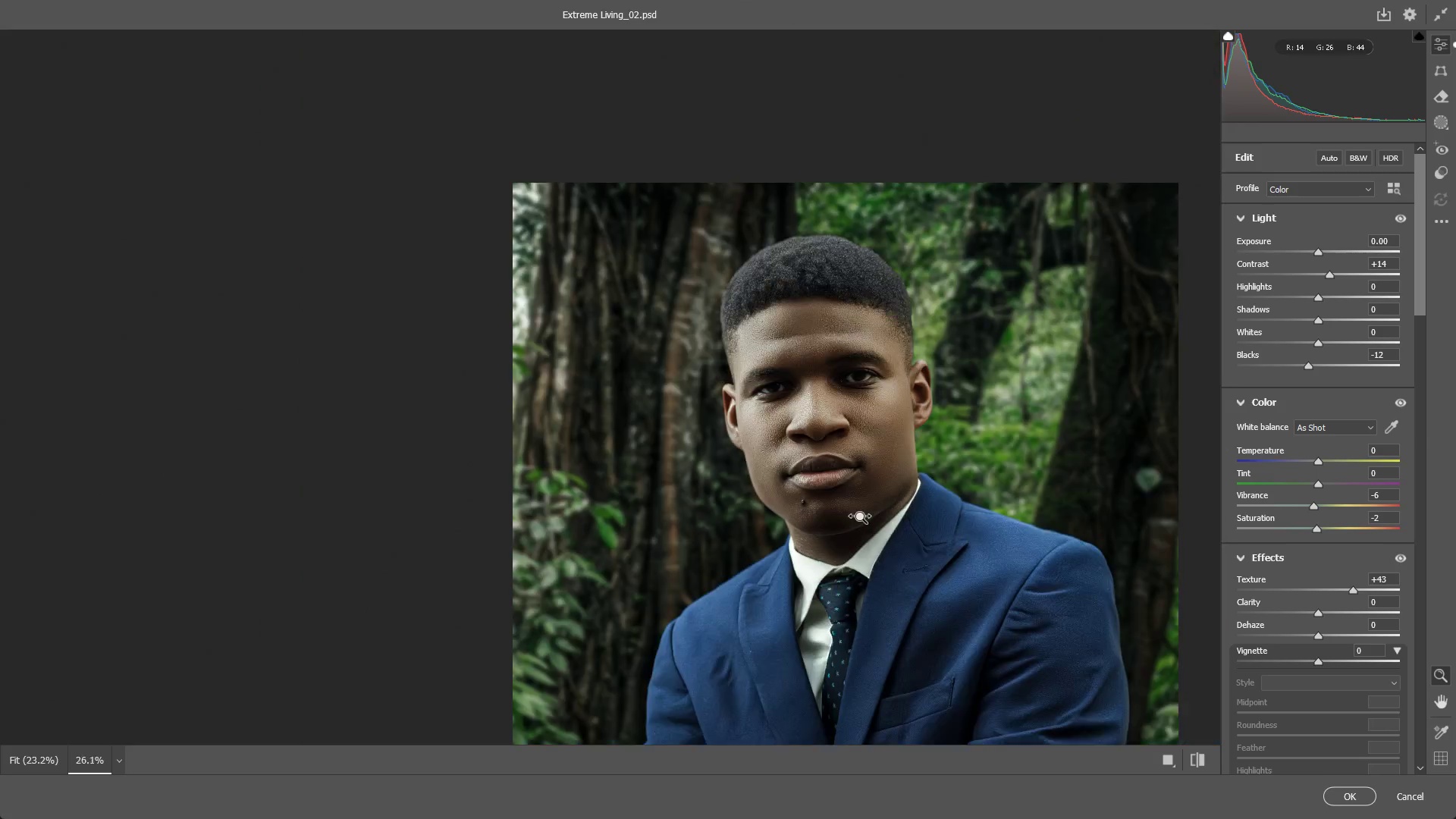 
left_click_drag(start_coordinate=[899, 379], to_coordinate=[834, 331])
 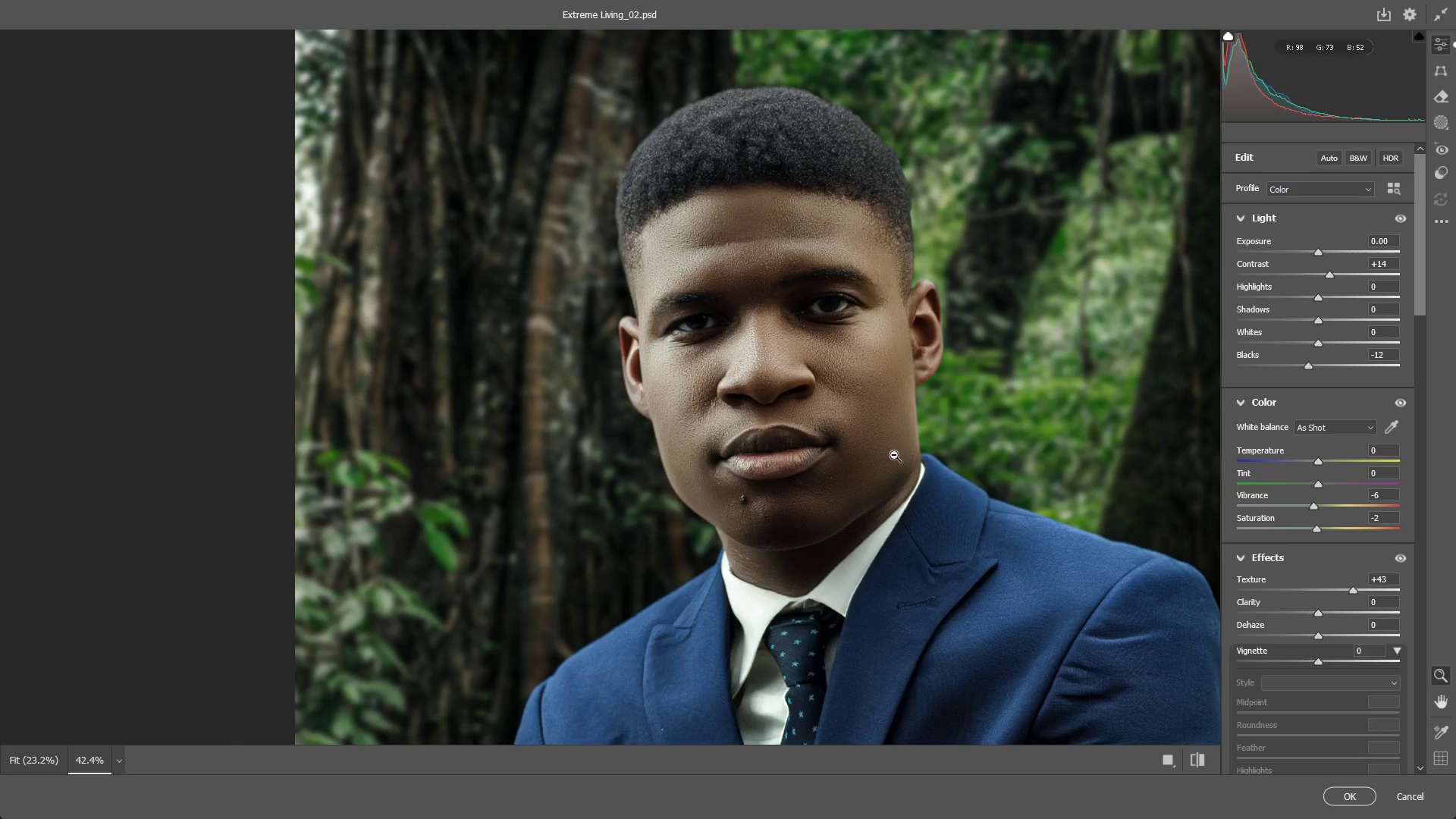 
left_click_drag(start_coordinate=[914, 508], to_coordinate=[859, 518])
 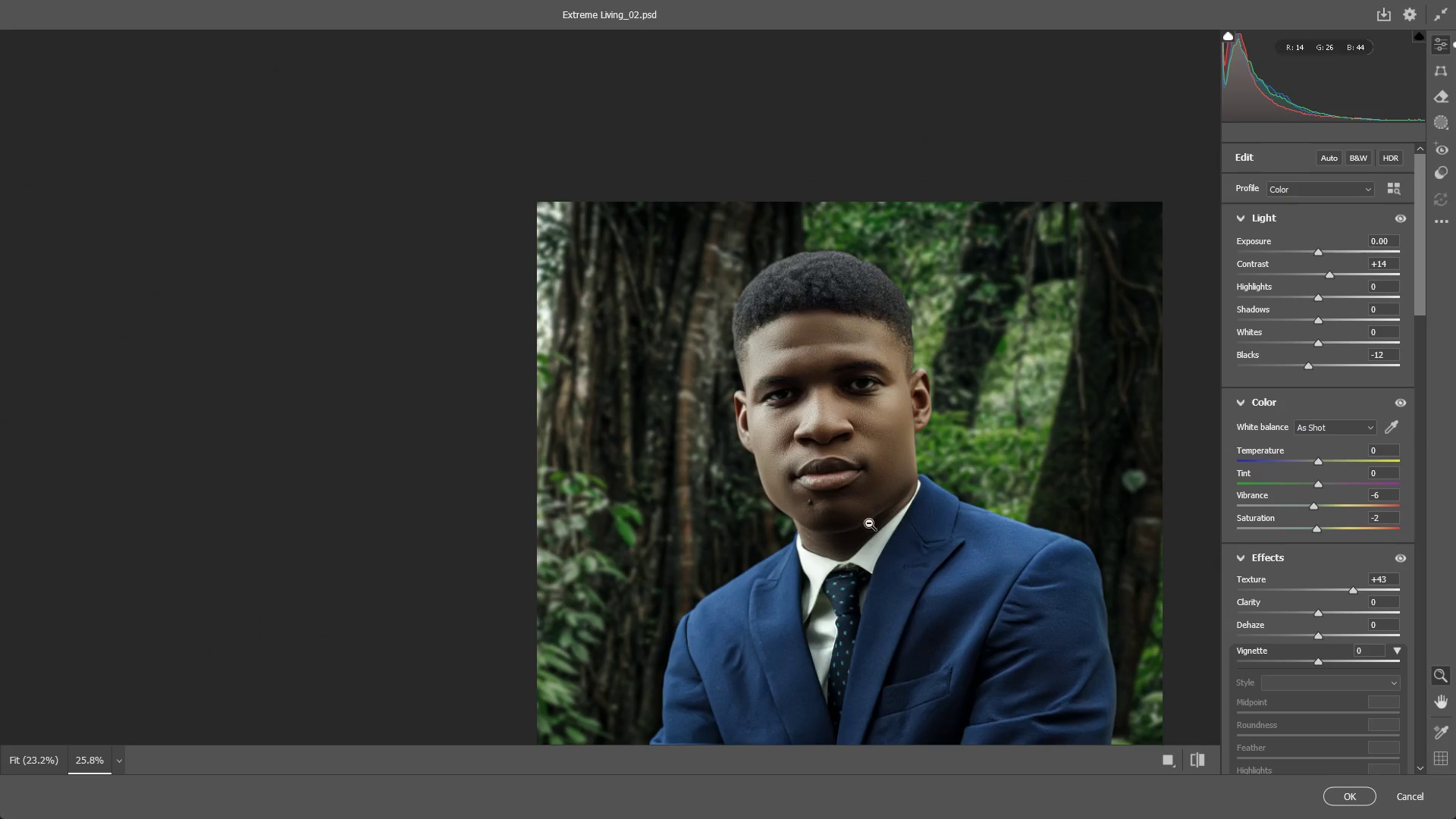 
hold_key(key=Space, duration=0.5)
 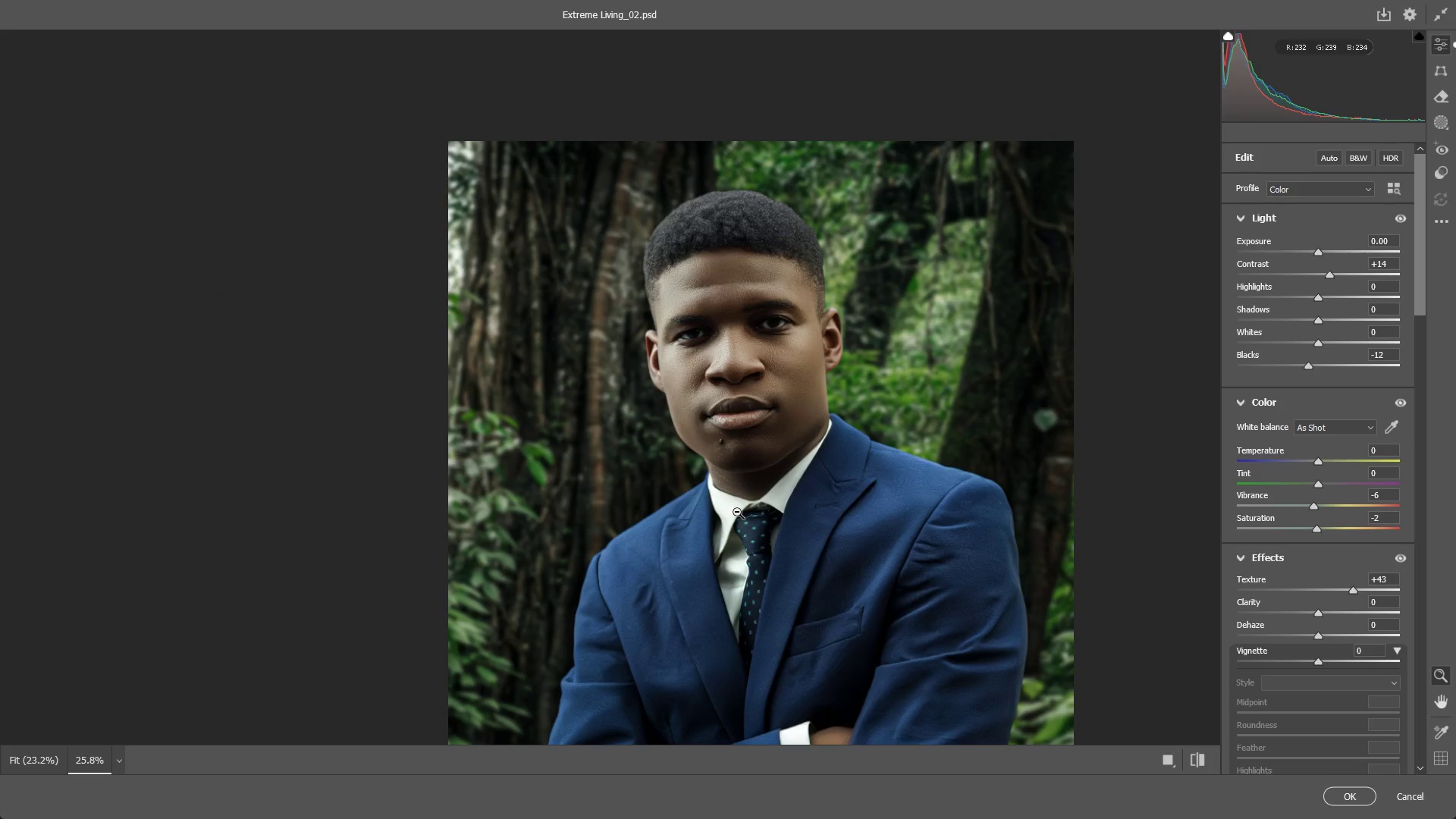 
left_click_drag(start_coordinate=[937, 588], to_coordinate=[848, 527])
 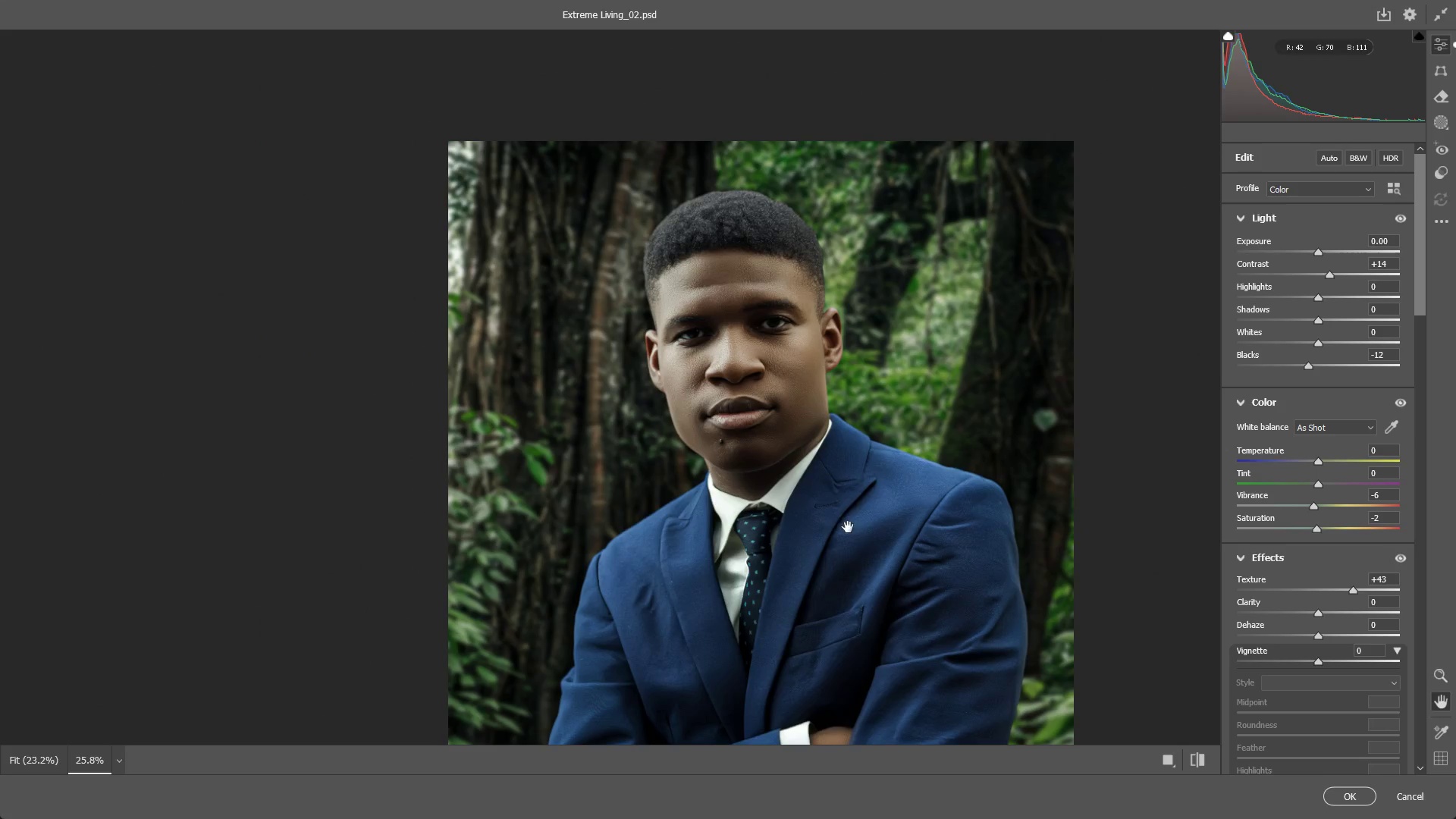 
wait(6.22)
 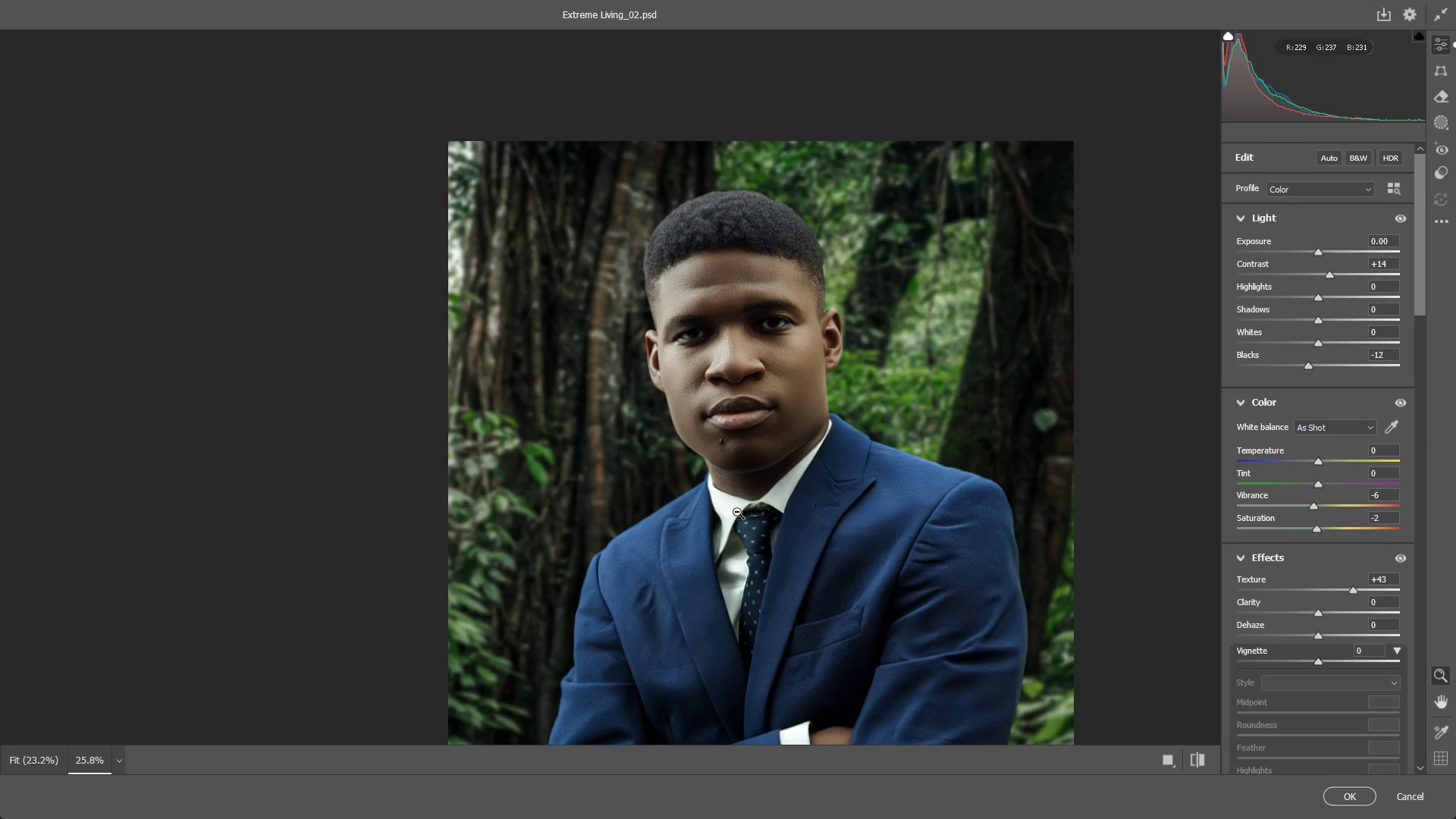 
scroll: coordinate [737, 513], scroll_direction: down, amount: 1.0
 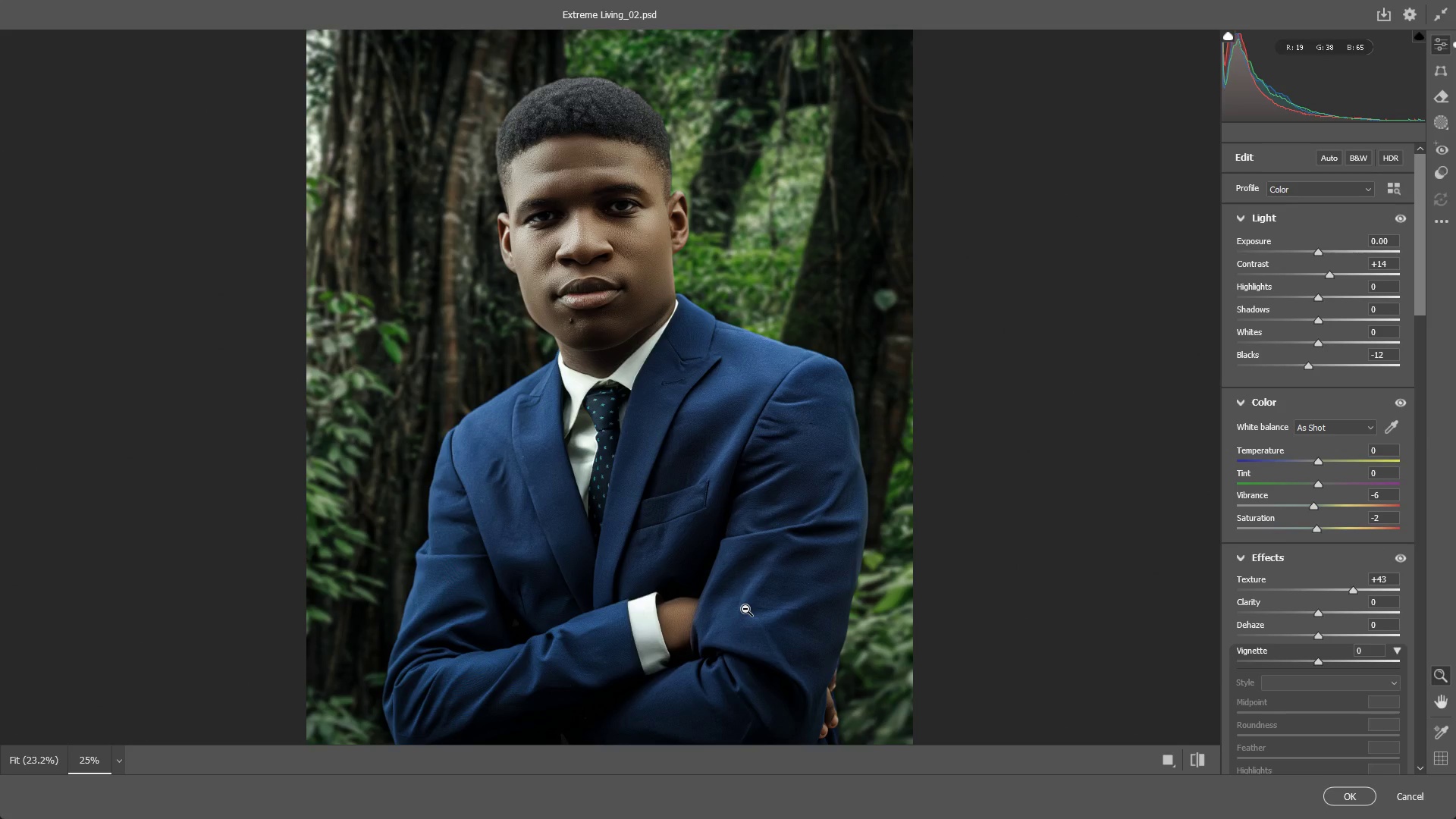 
wait(27.82)
 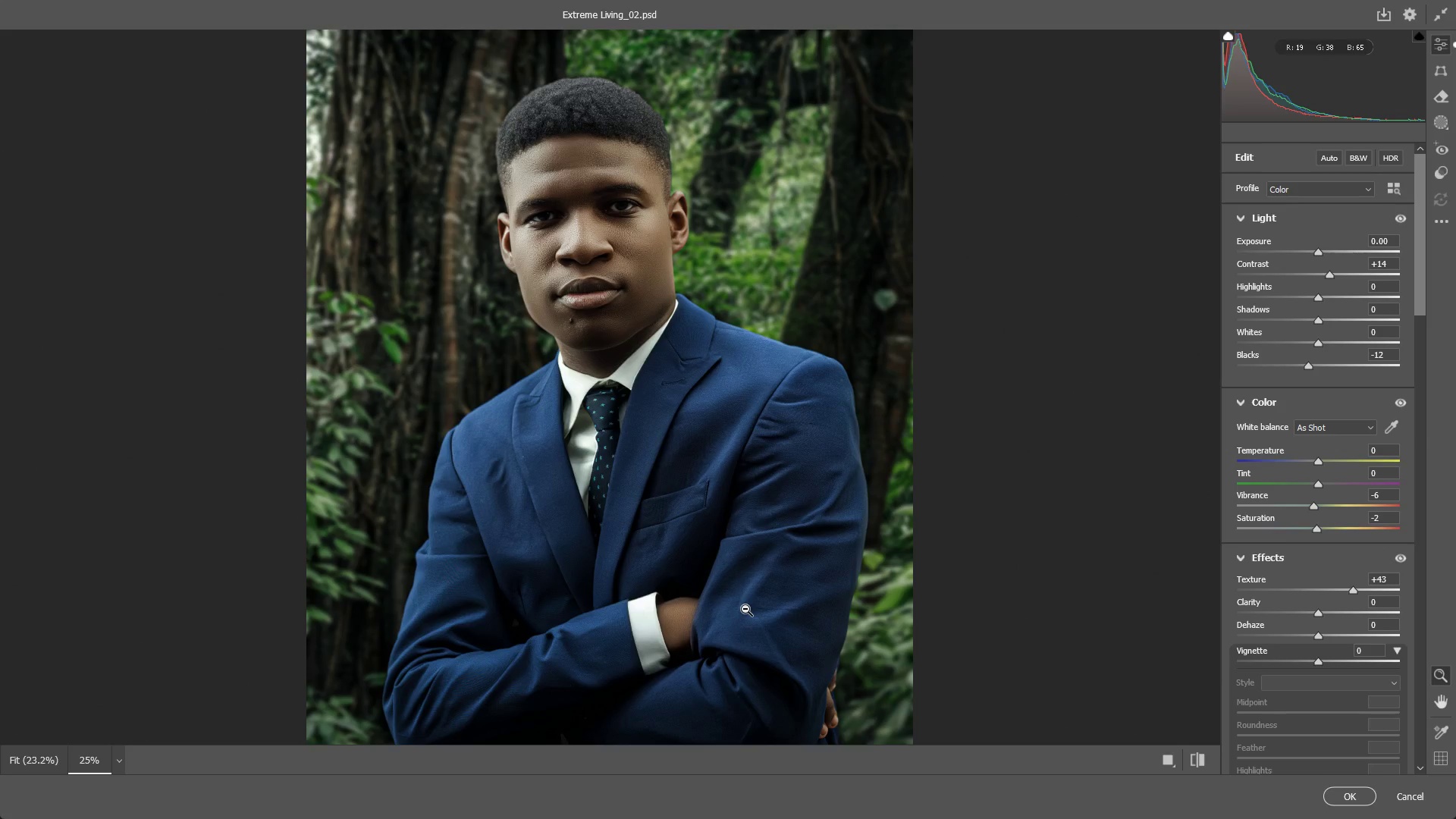 
left_click_drag(start_coordinate=[736, 349], to_coordinate=[748, 349])
 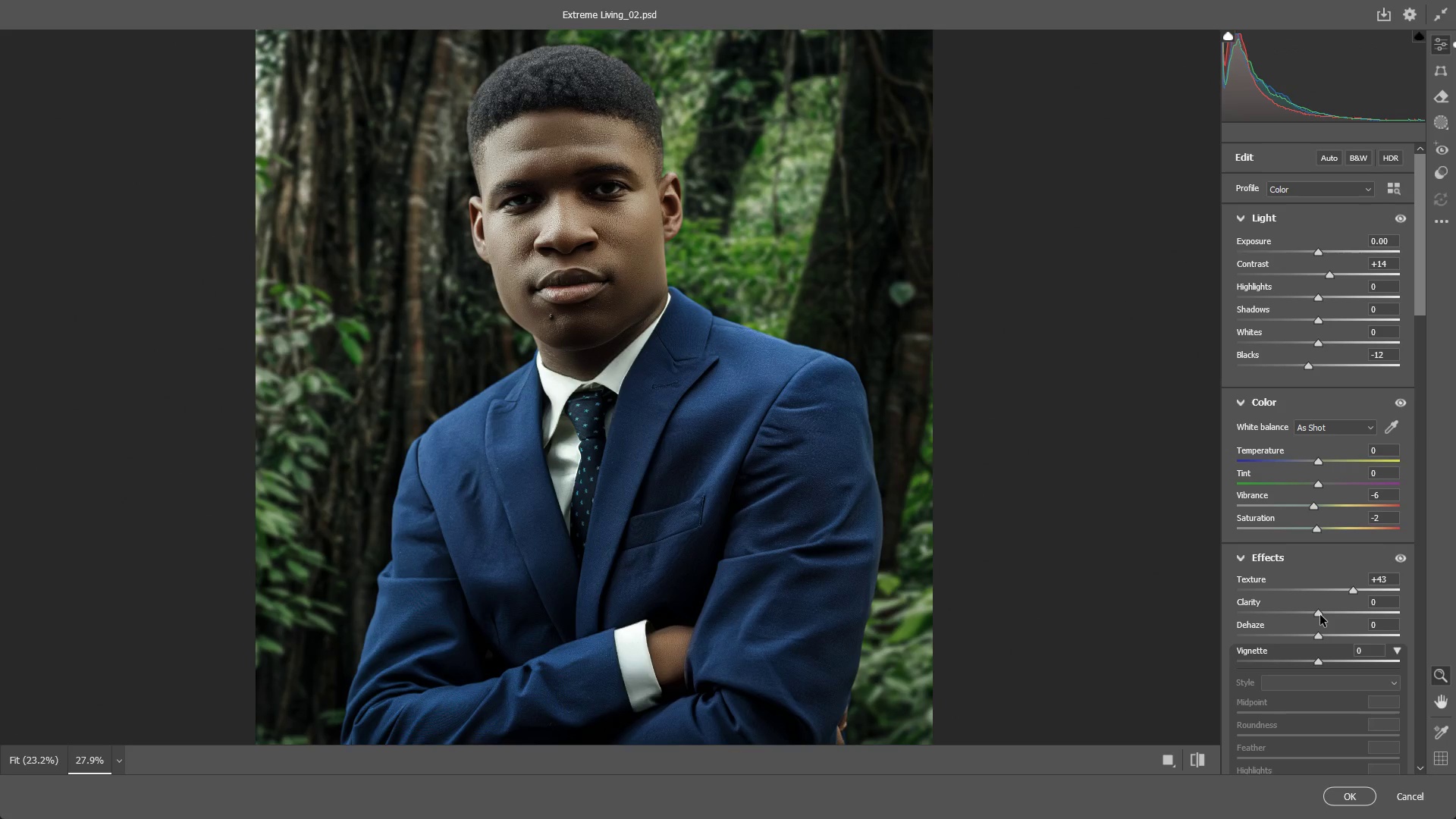 
left_click_drag(start_coordinate=[1320, 615], to_coordinate=[1303, 606])
 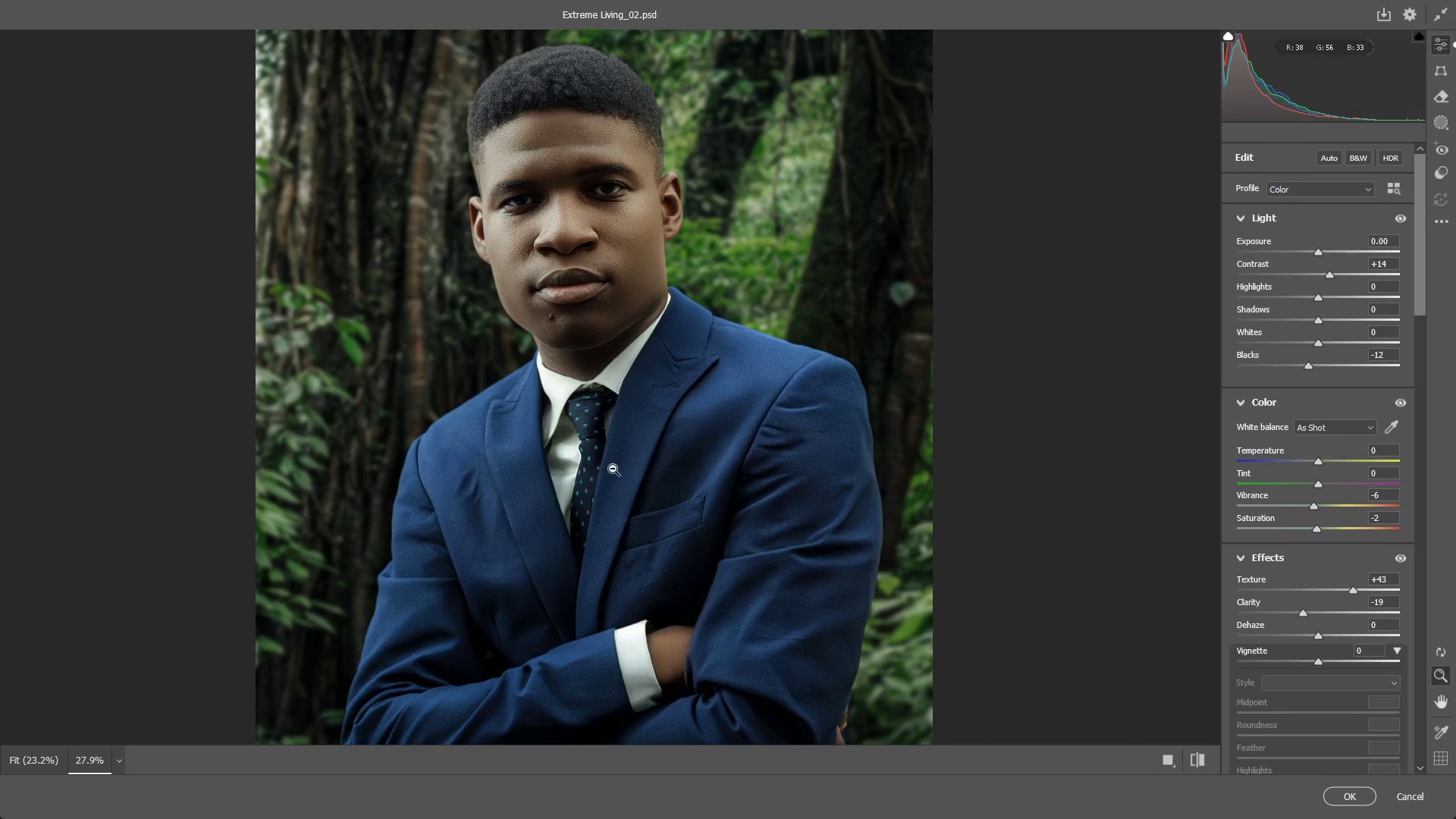 
left_click_drag(start_coordinate=[613, 466], to_coordinate=[561, 461])
 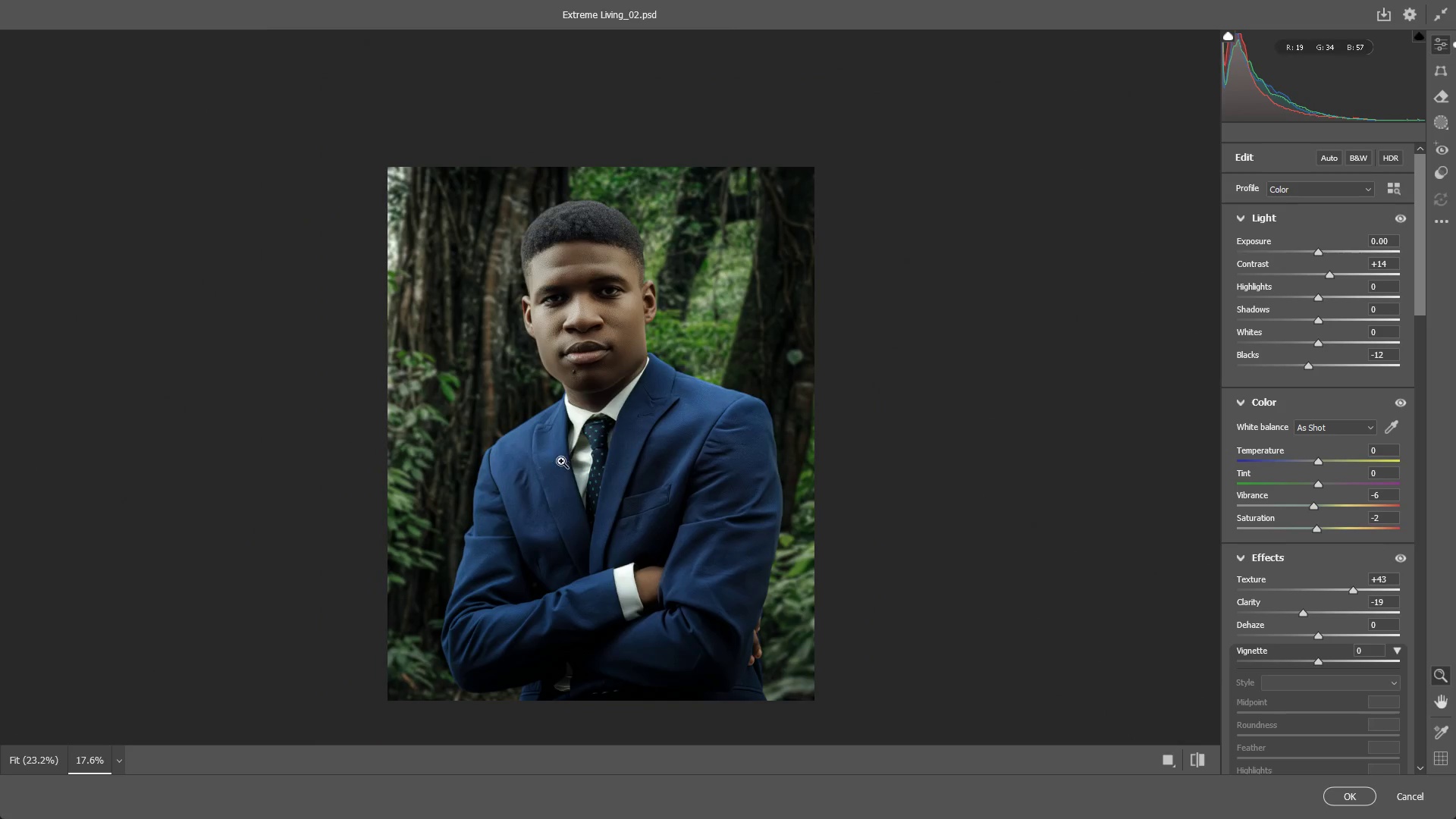 
hold_key(key=Space, duration=0.41)
 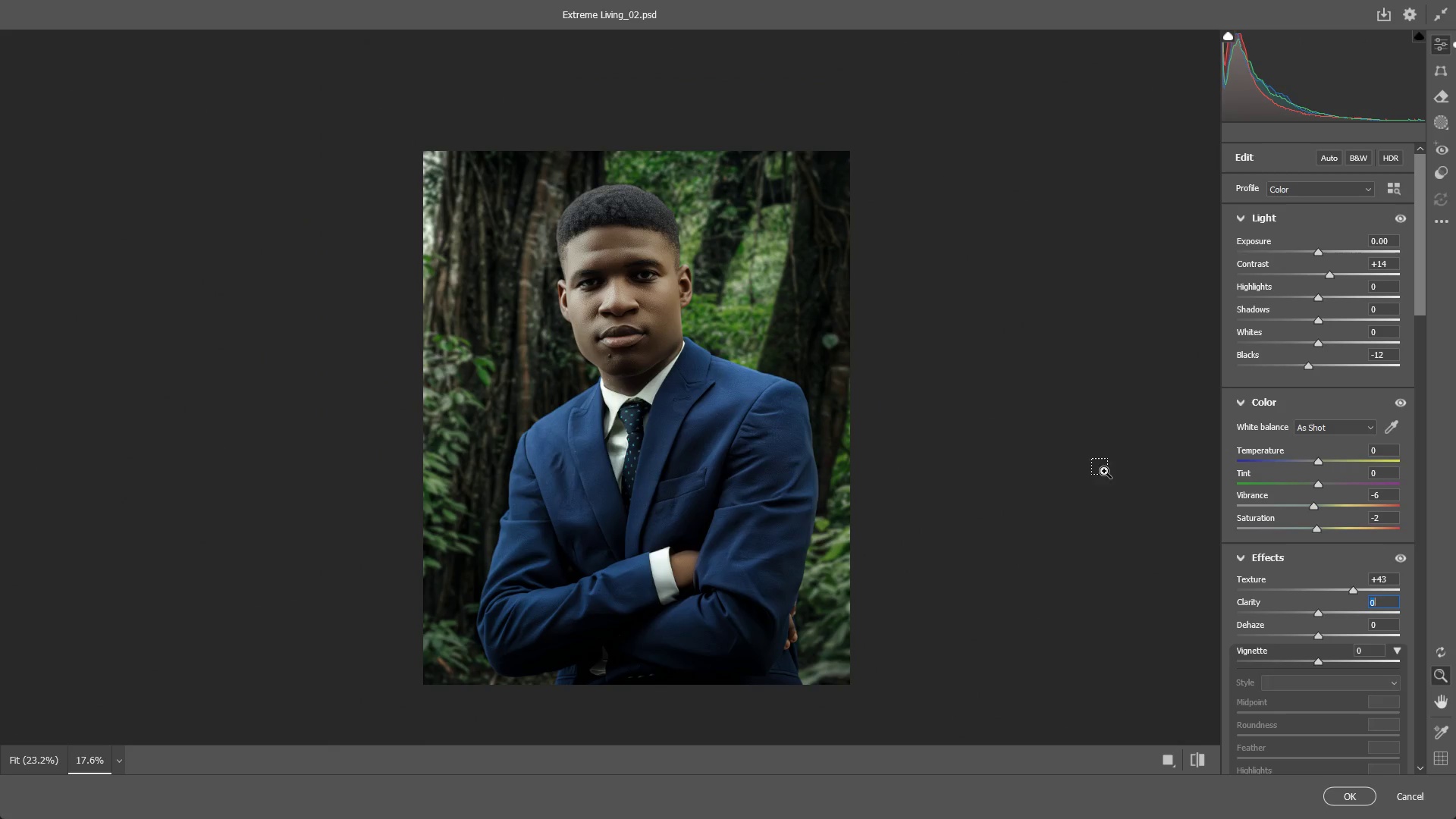 
left_click_drag(start_coordinate=[562, 463], to_coordinate=[598, 447])
 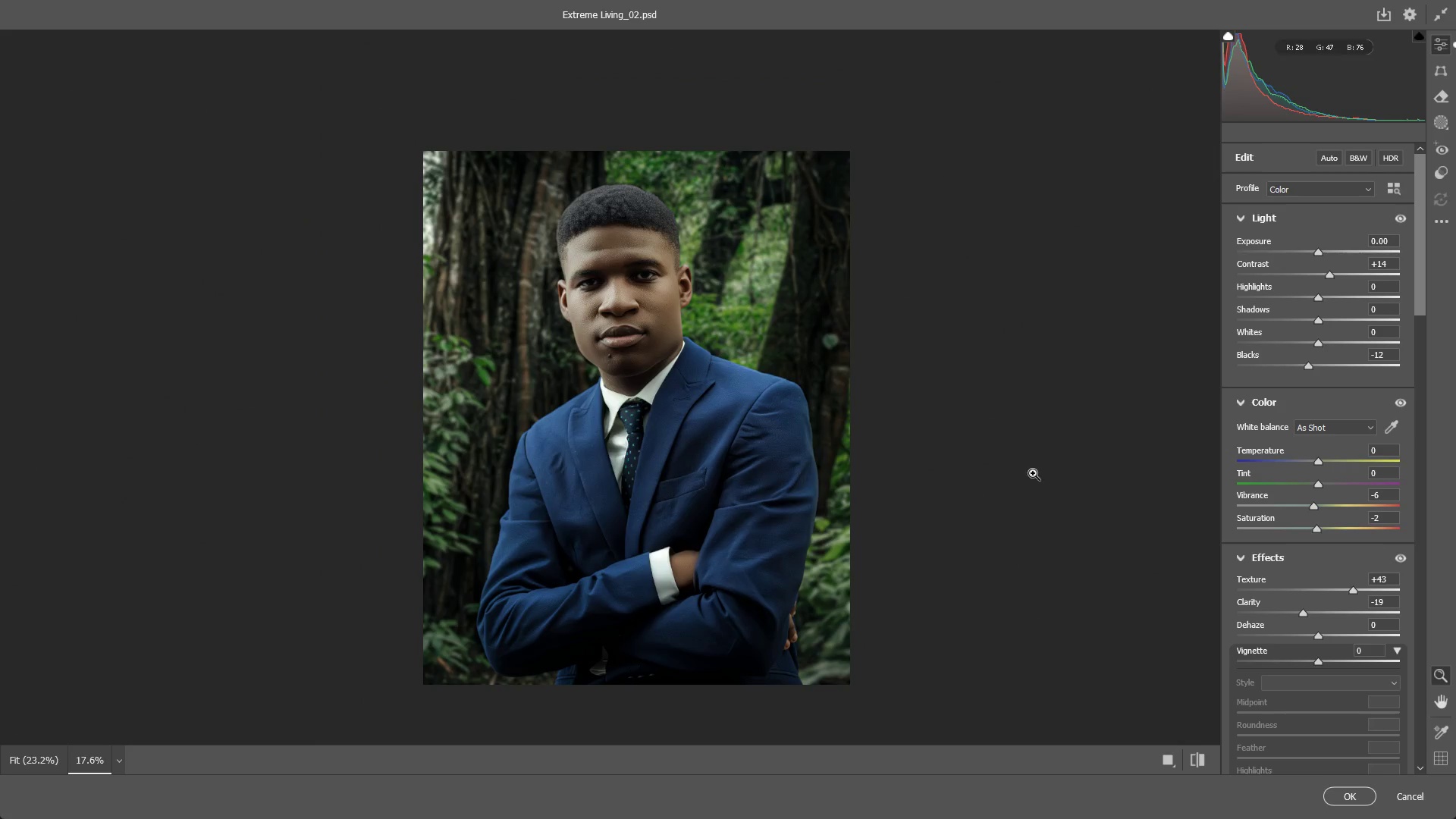 
key(Control+ControlLeft)
 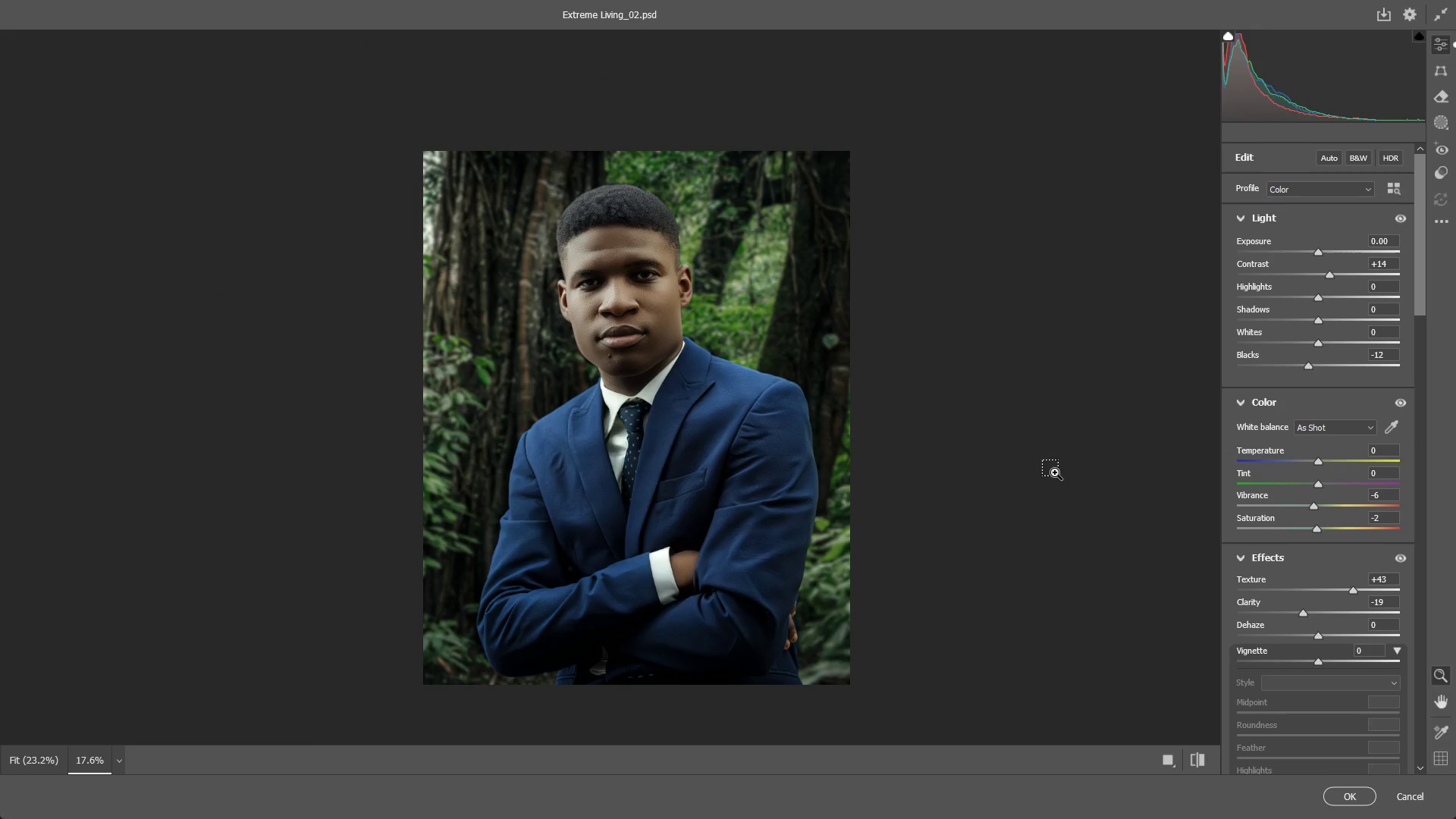 
key(Control+Z)
 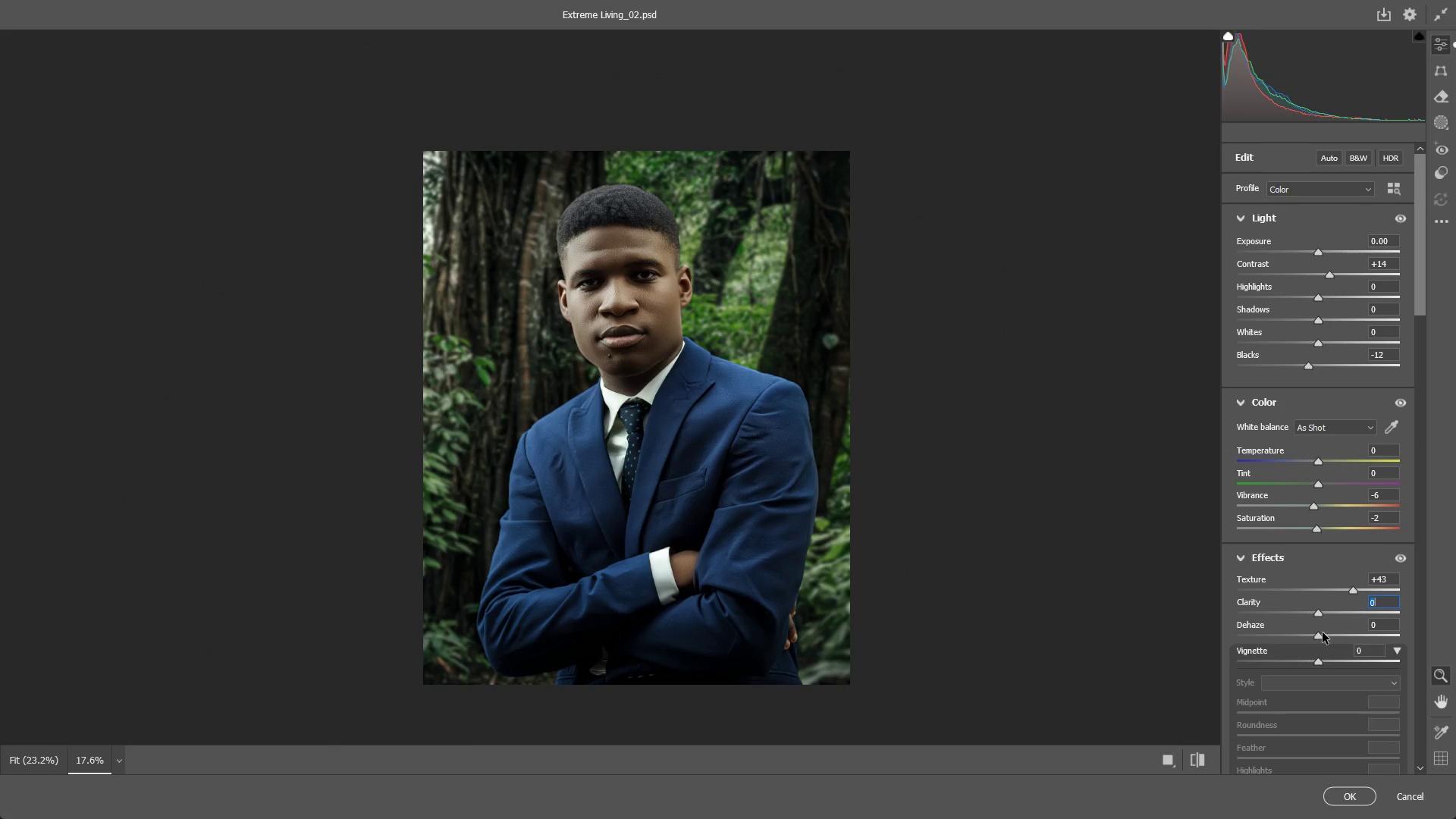 
left_click_drag(start_coordinate=[1320, 632], to_coordinate=[1382, 627])
 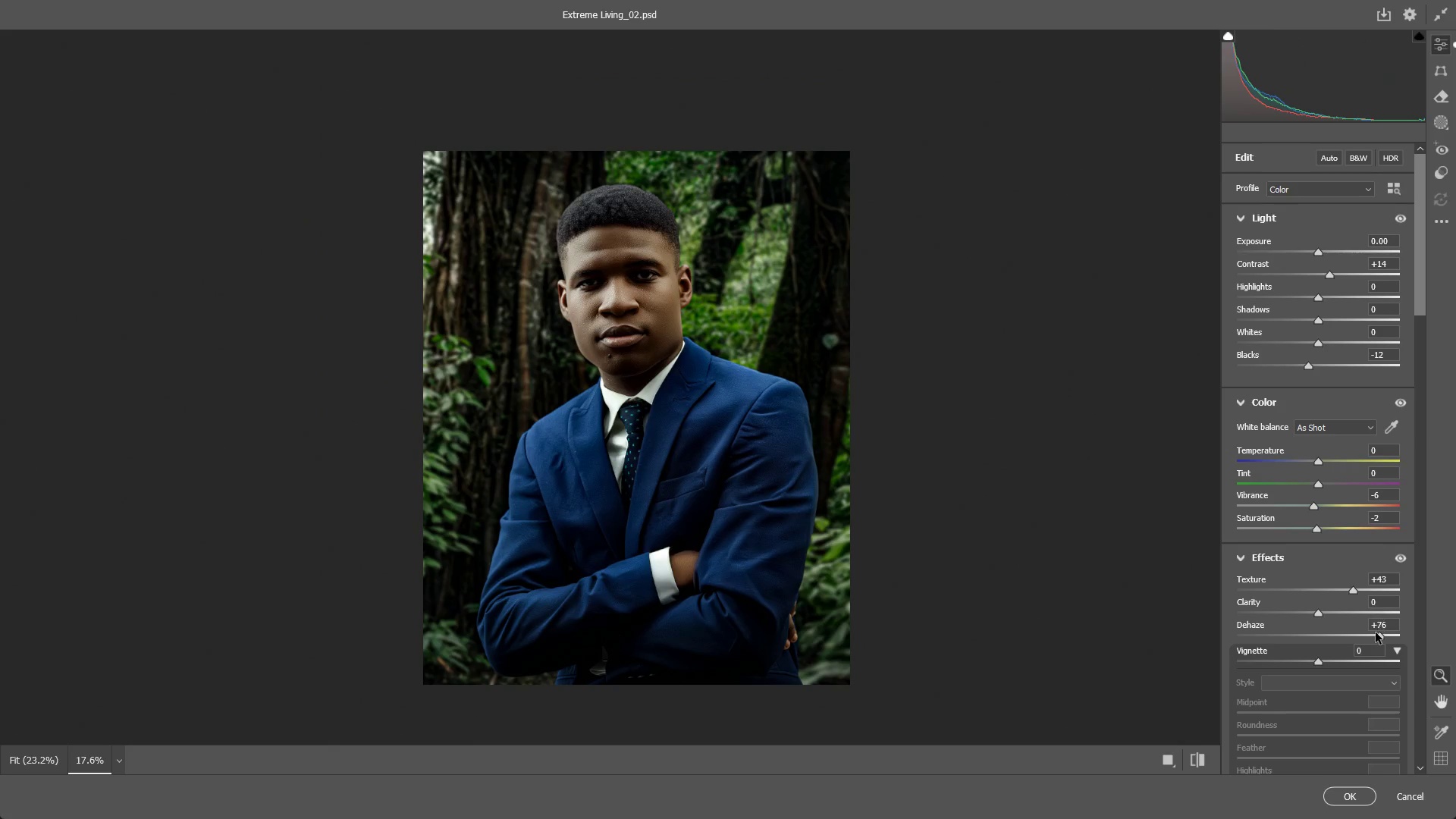 
key(Control+ControlLeft)
 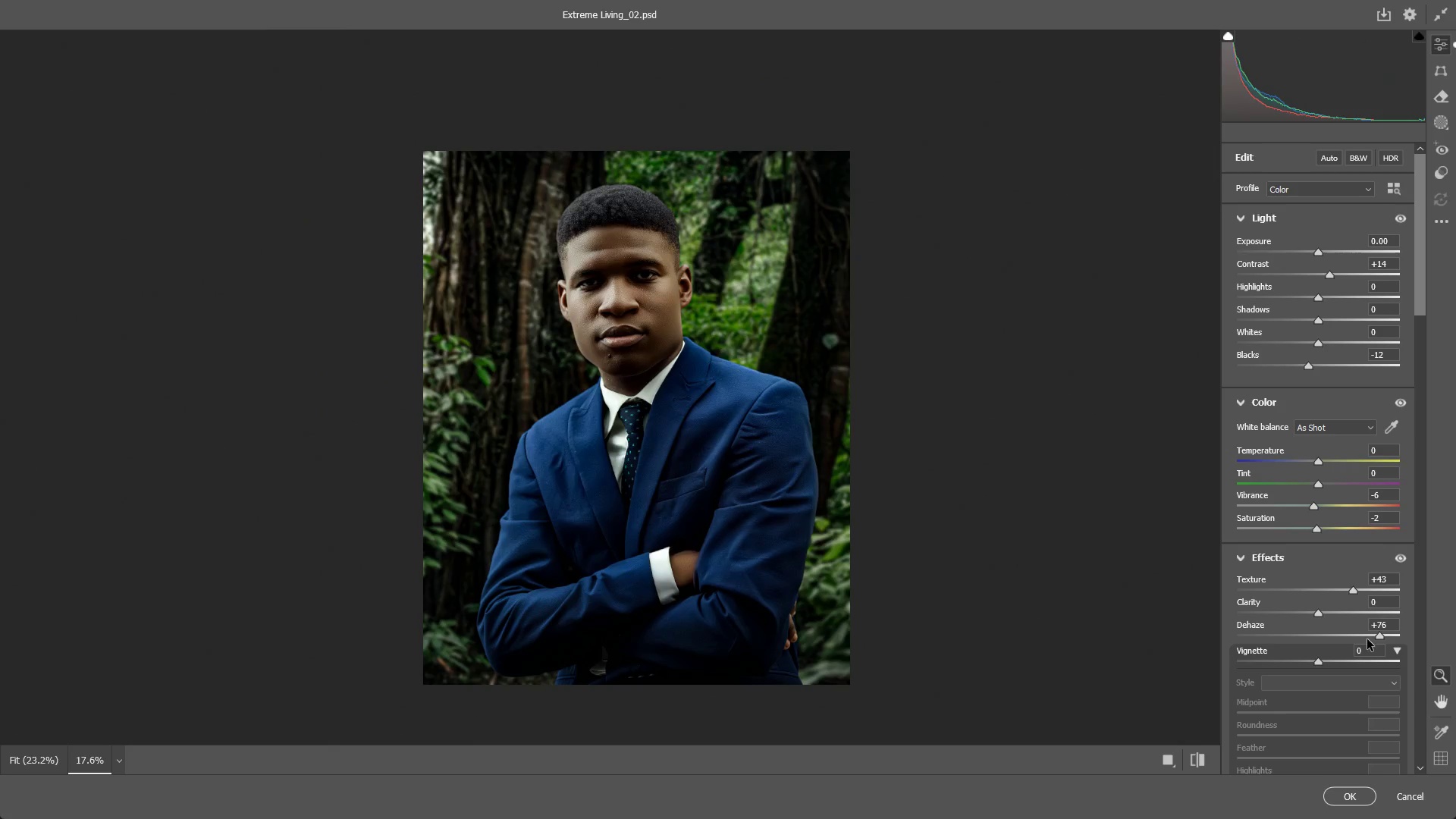 
key(Control+Z)
 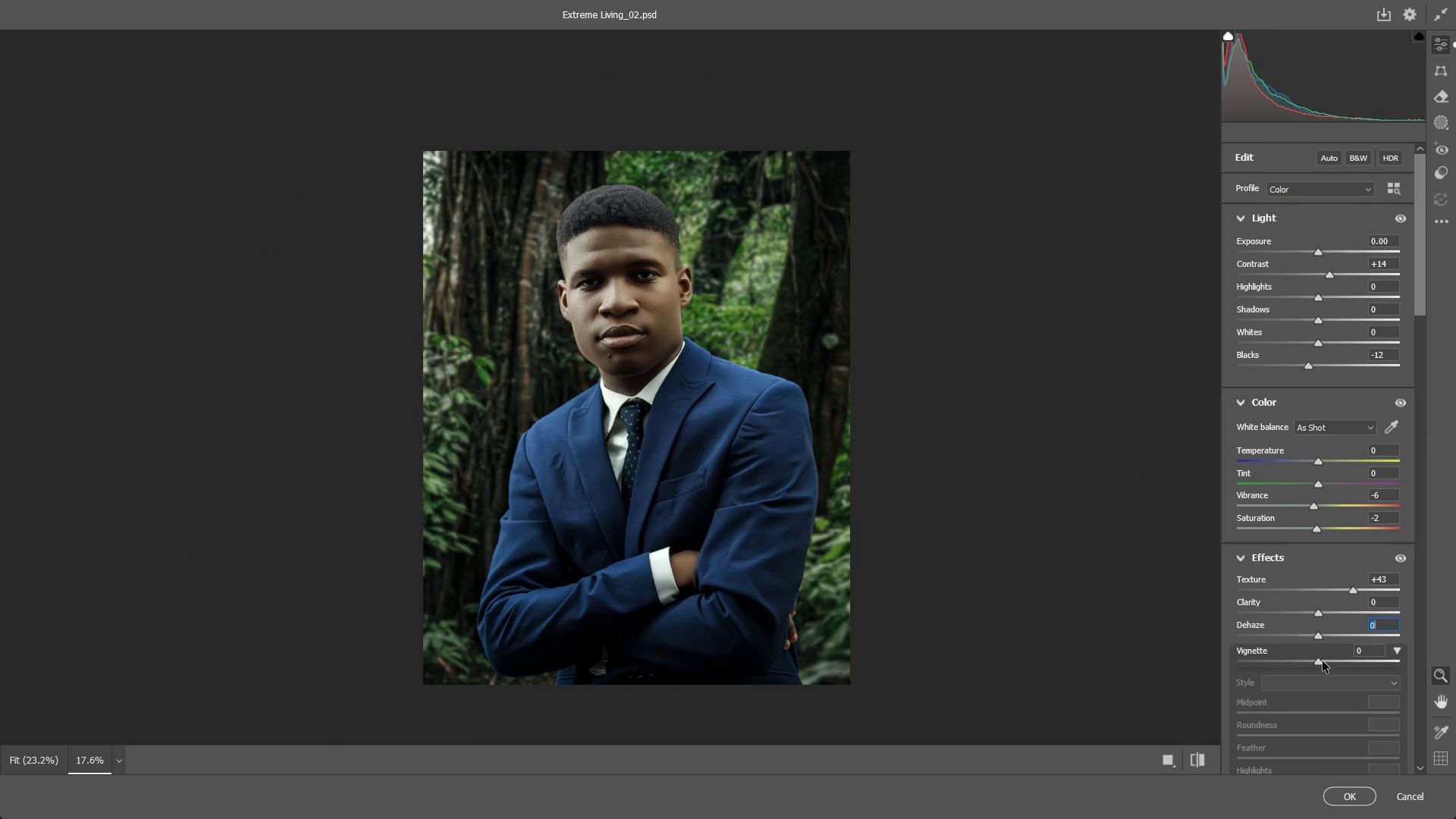 
left_click_drag(start_coordinate=[1317, 661], to_coordinate=[1338, 661])
 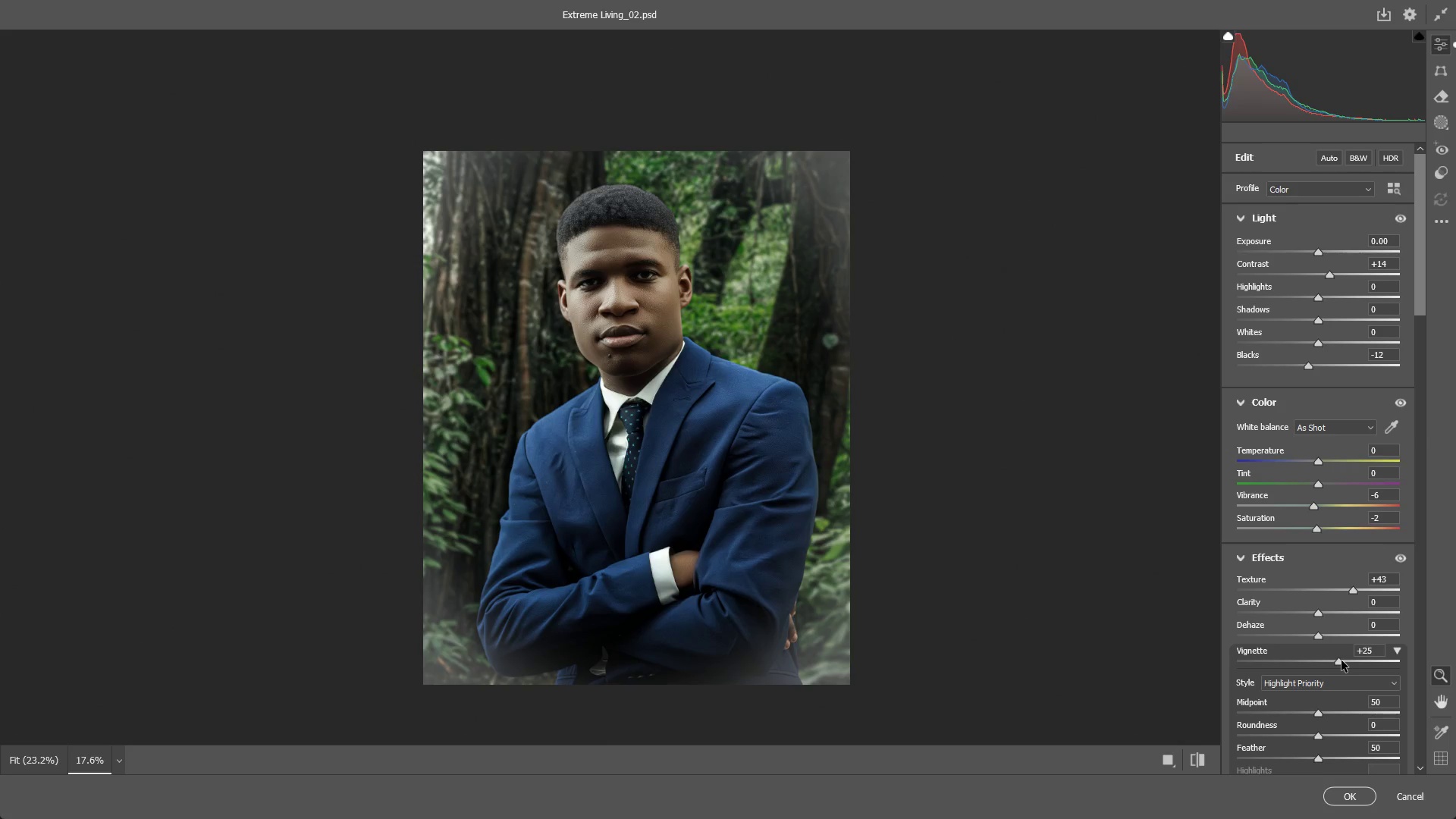 
key(Control+Z)
 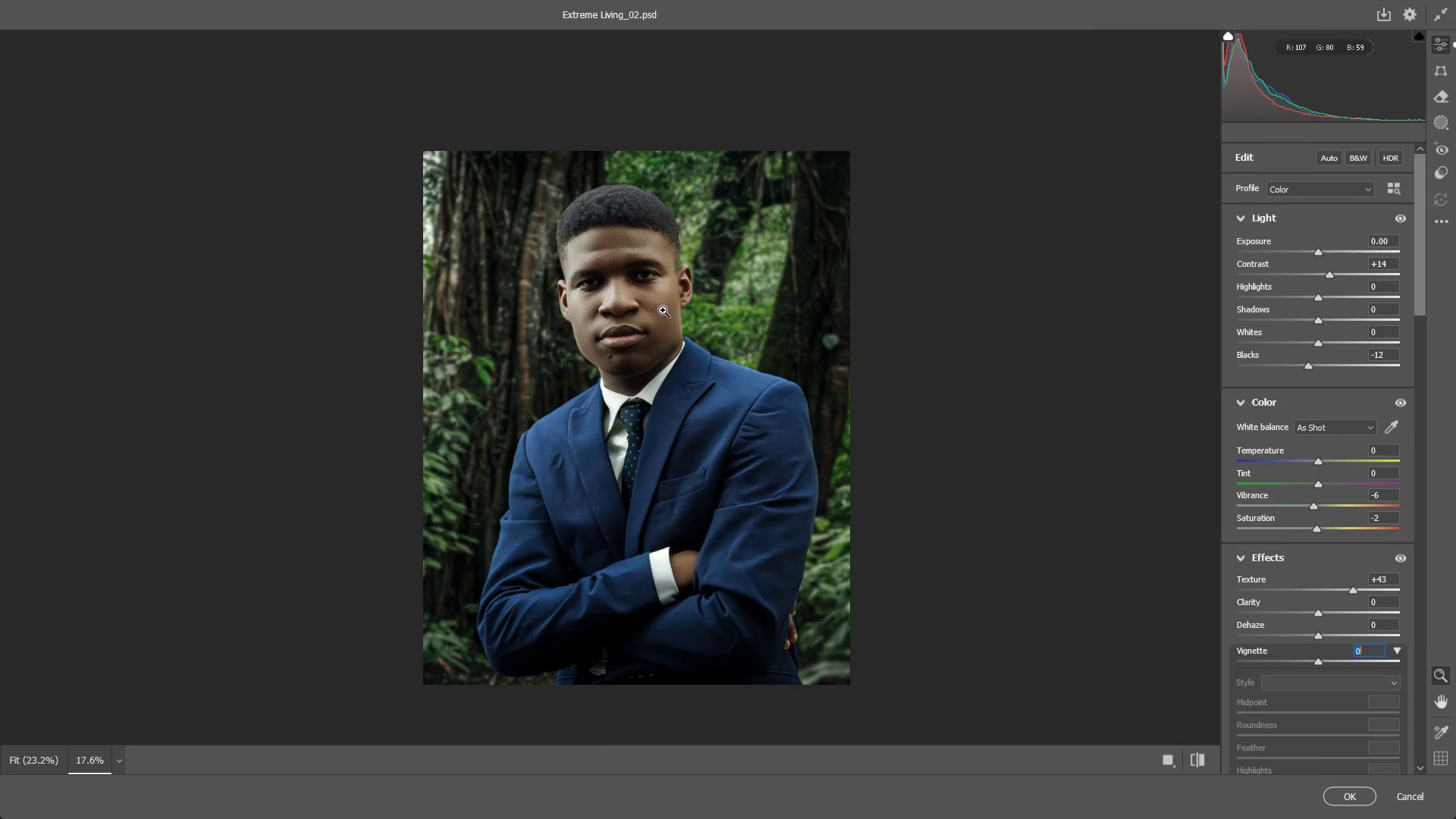 
left_click_drag(start_coordinate=[662, 310], to_coordinate=[654, 315])
 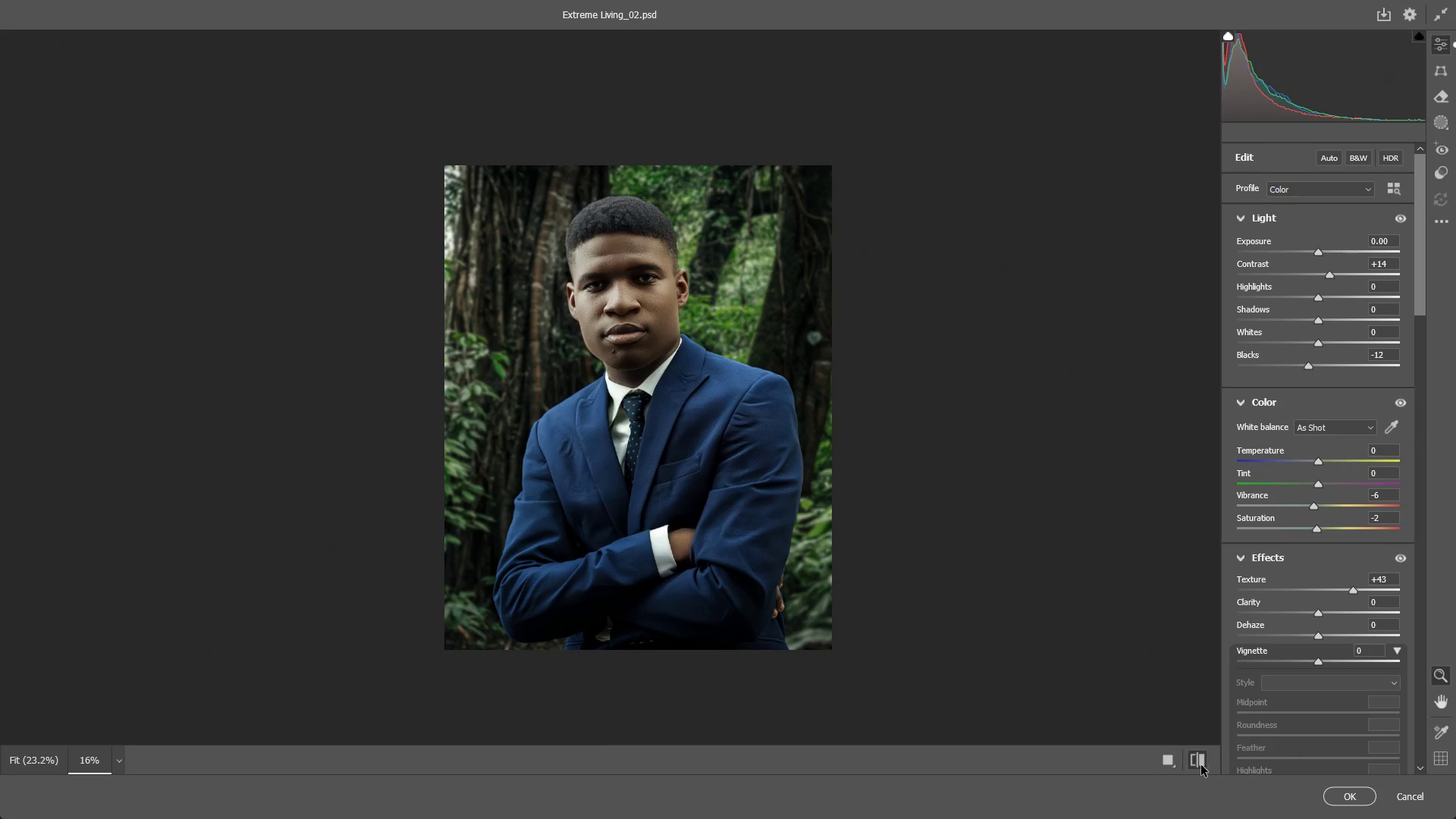 
double_click([1201, 765])
 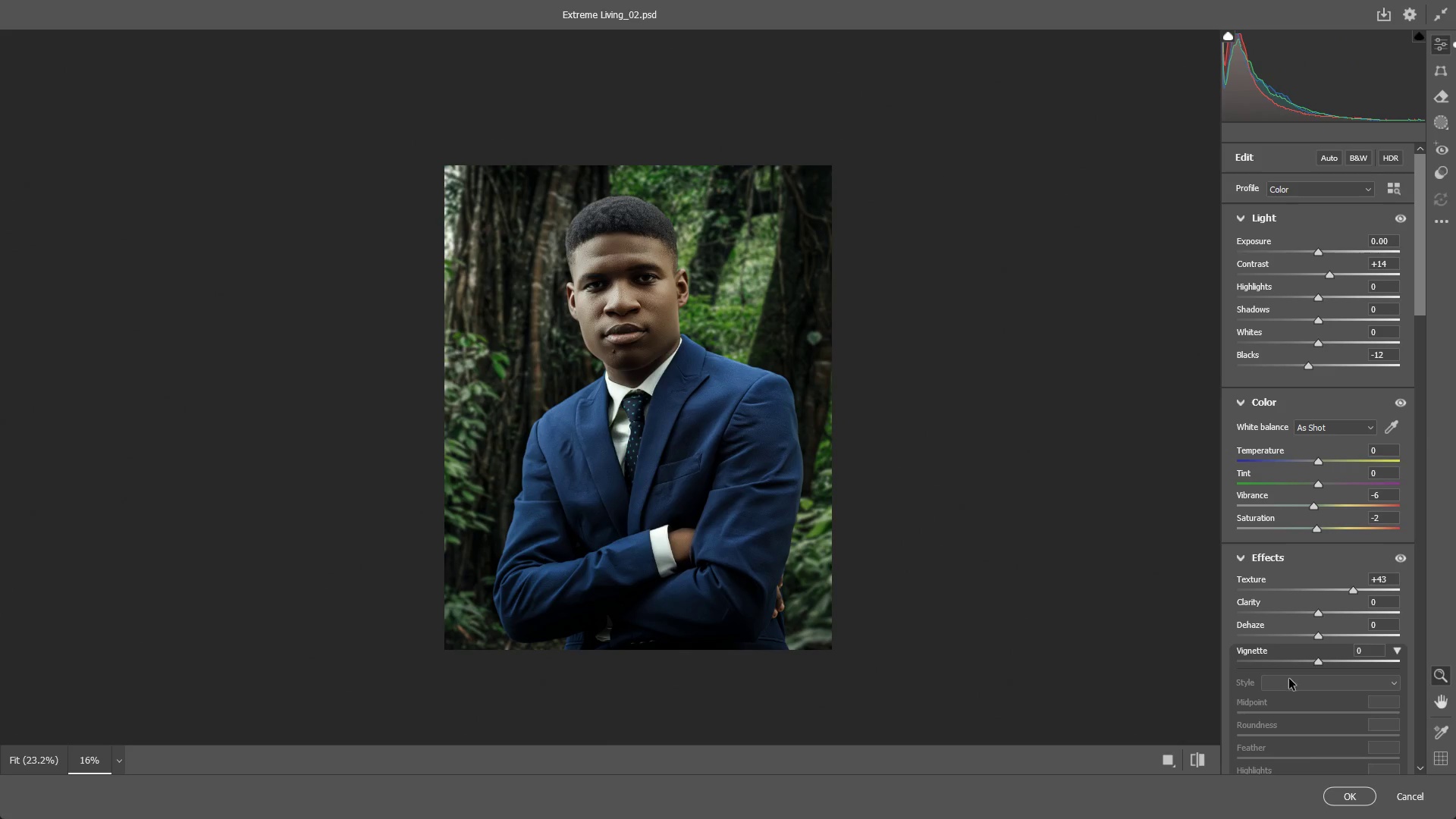 
scroll: coordinate [1269, 665], scroll_direction: down, amount: 2.0
 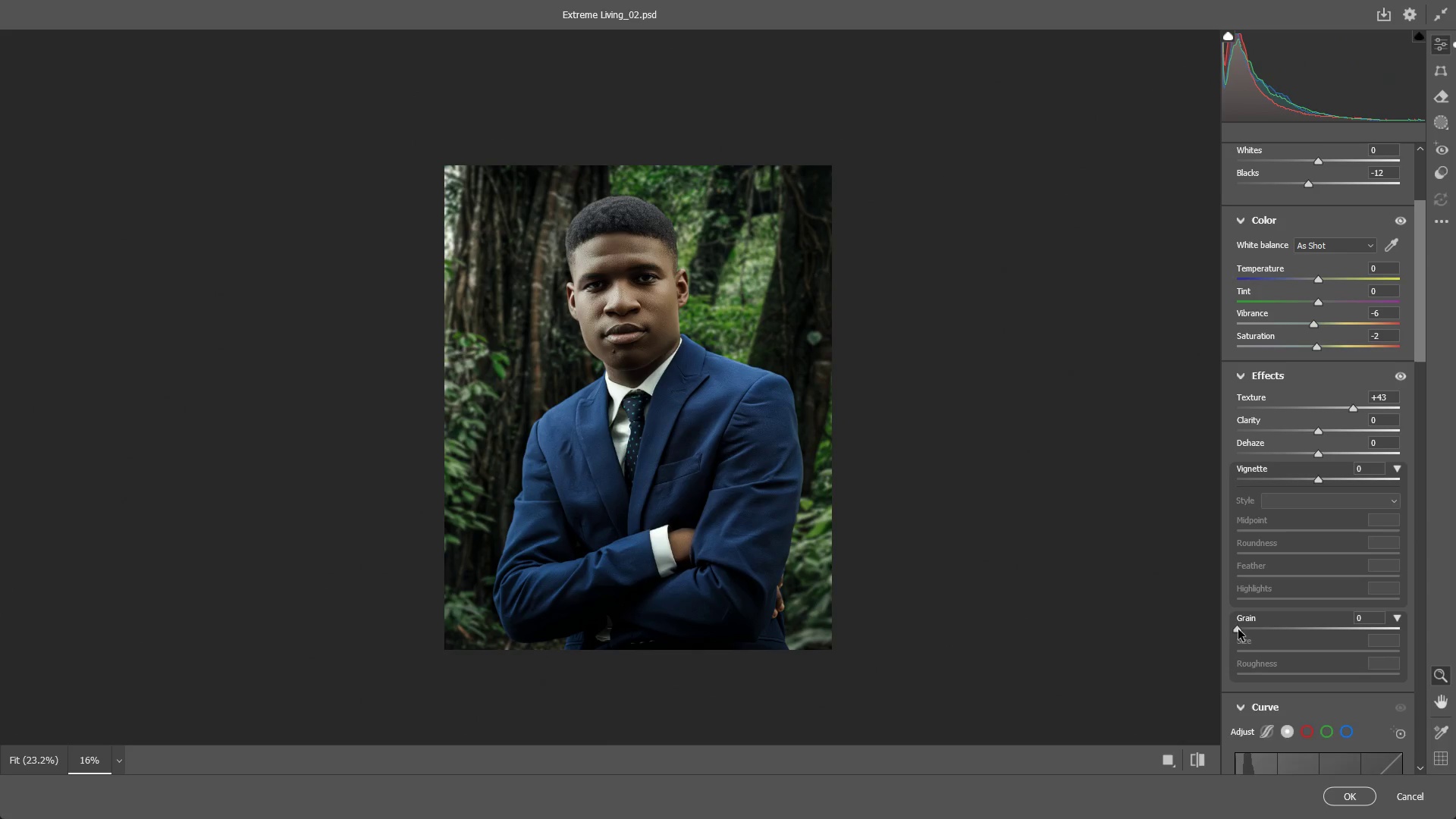 
left_click_drag(start_coordinate=[1235, 627], to_coordinate=[1316, 625])
 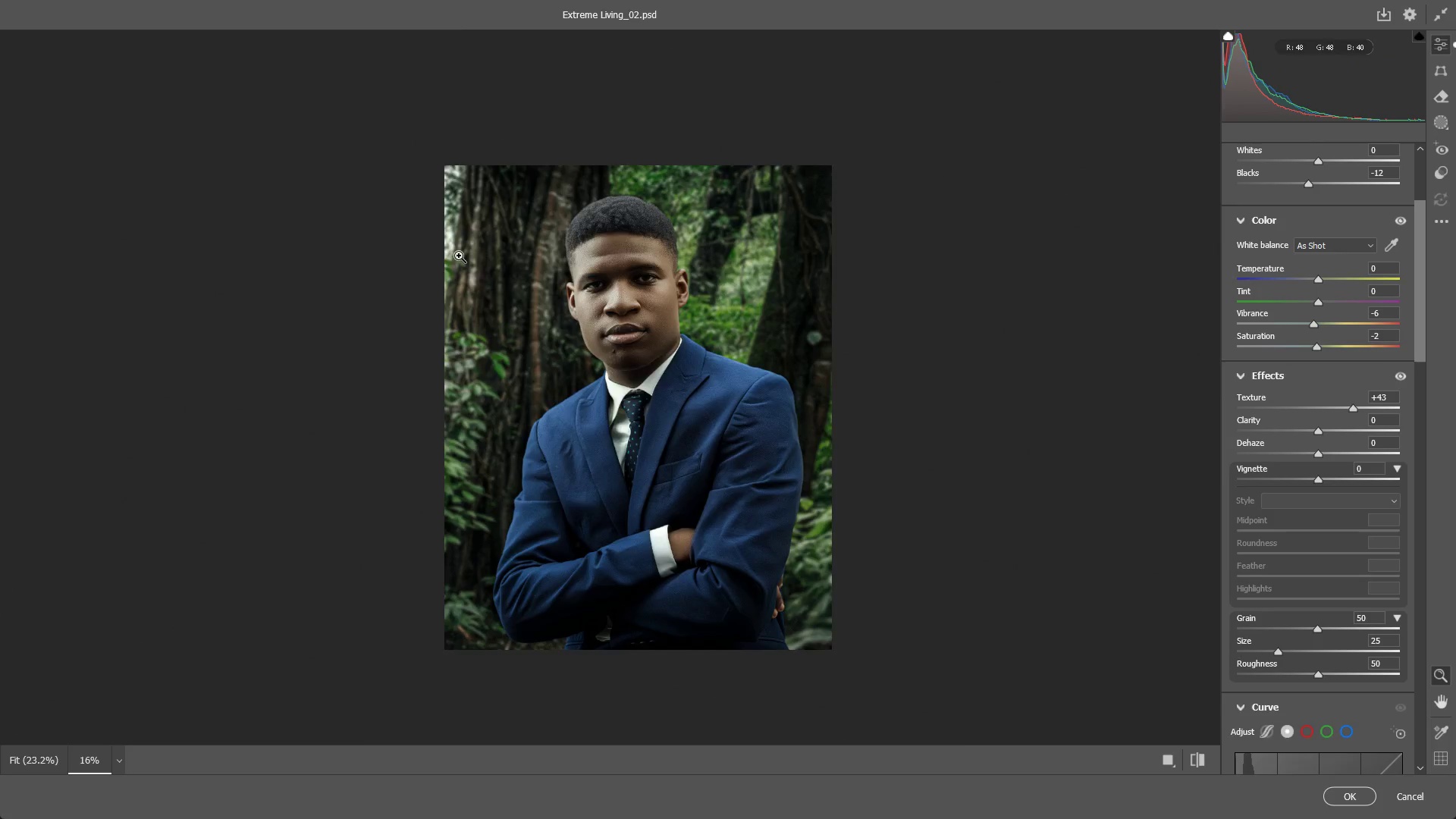 
left_click_drag(start_coordinate=[467, 253], to_coordinate=[673, 266])
 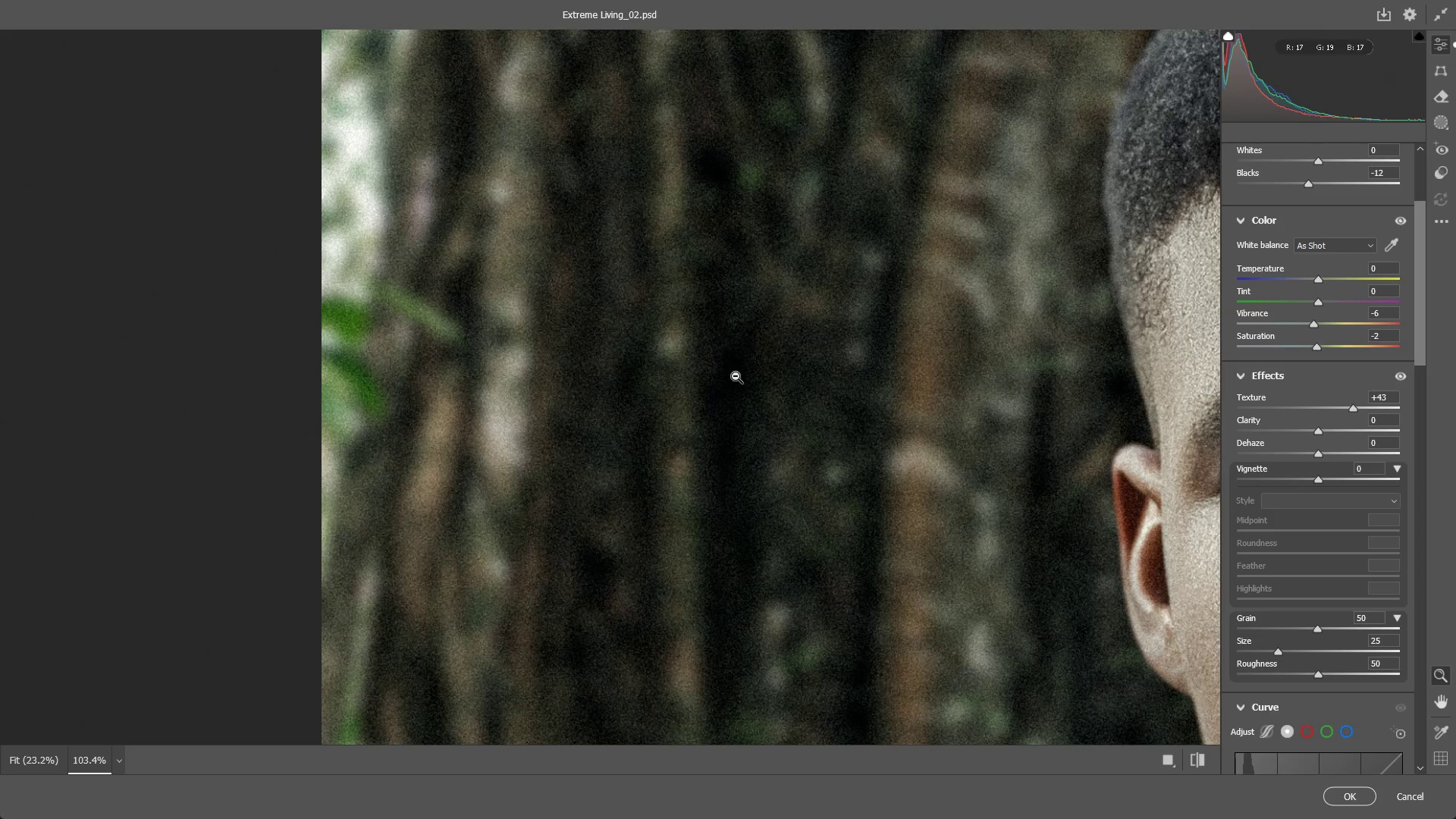 
hold_key(key=Space, duration=0.53)
 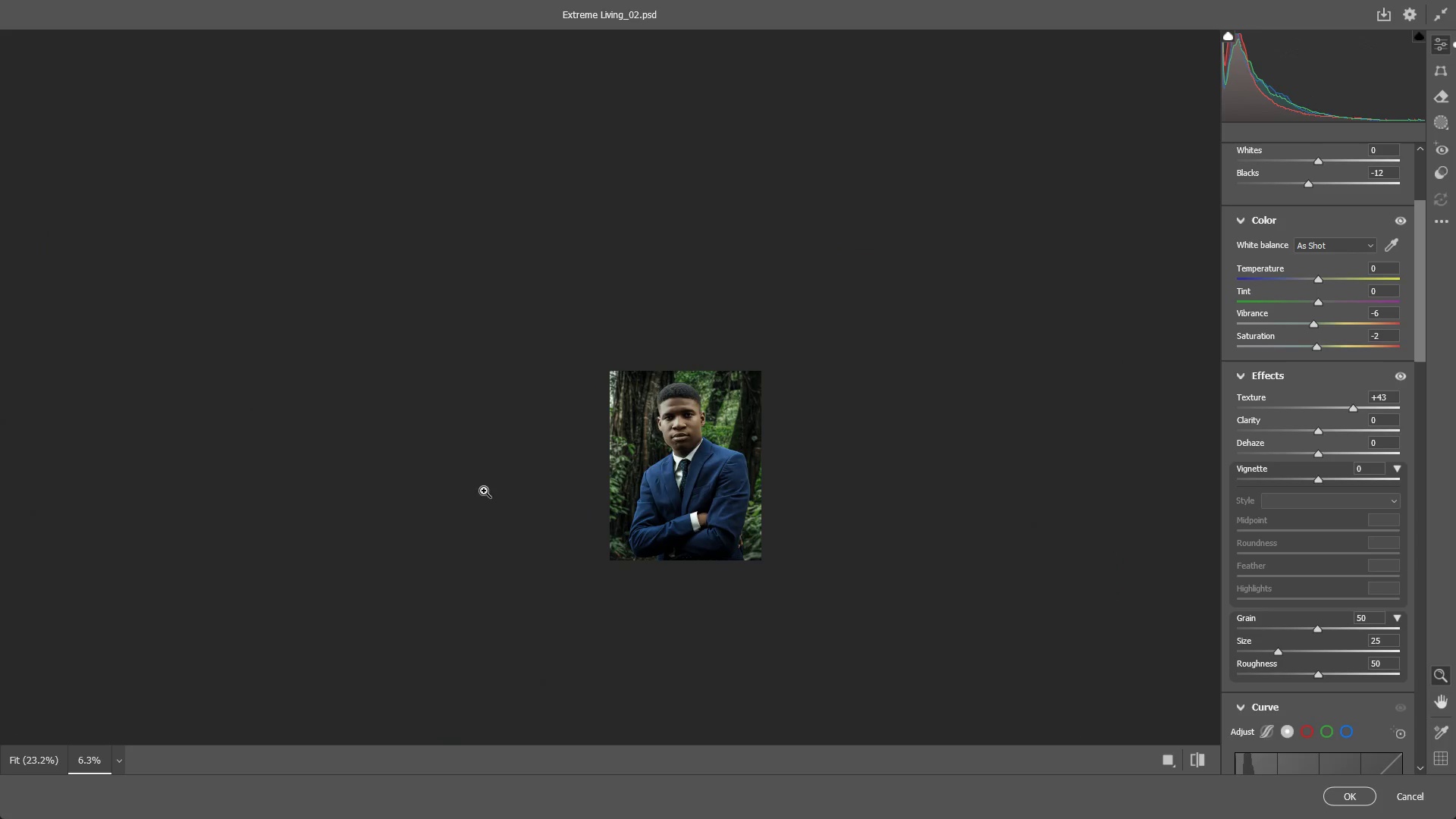 
left_click_drag(start_coordinate=[797, 426], to_coordinate=[406, 410])
 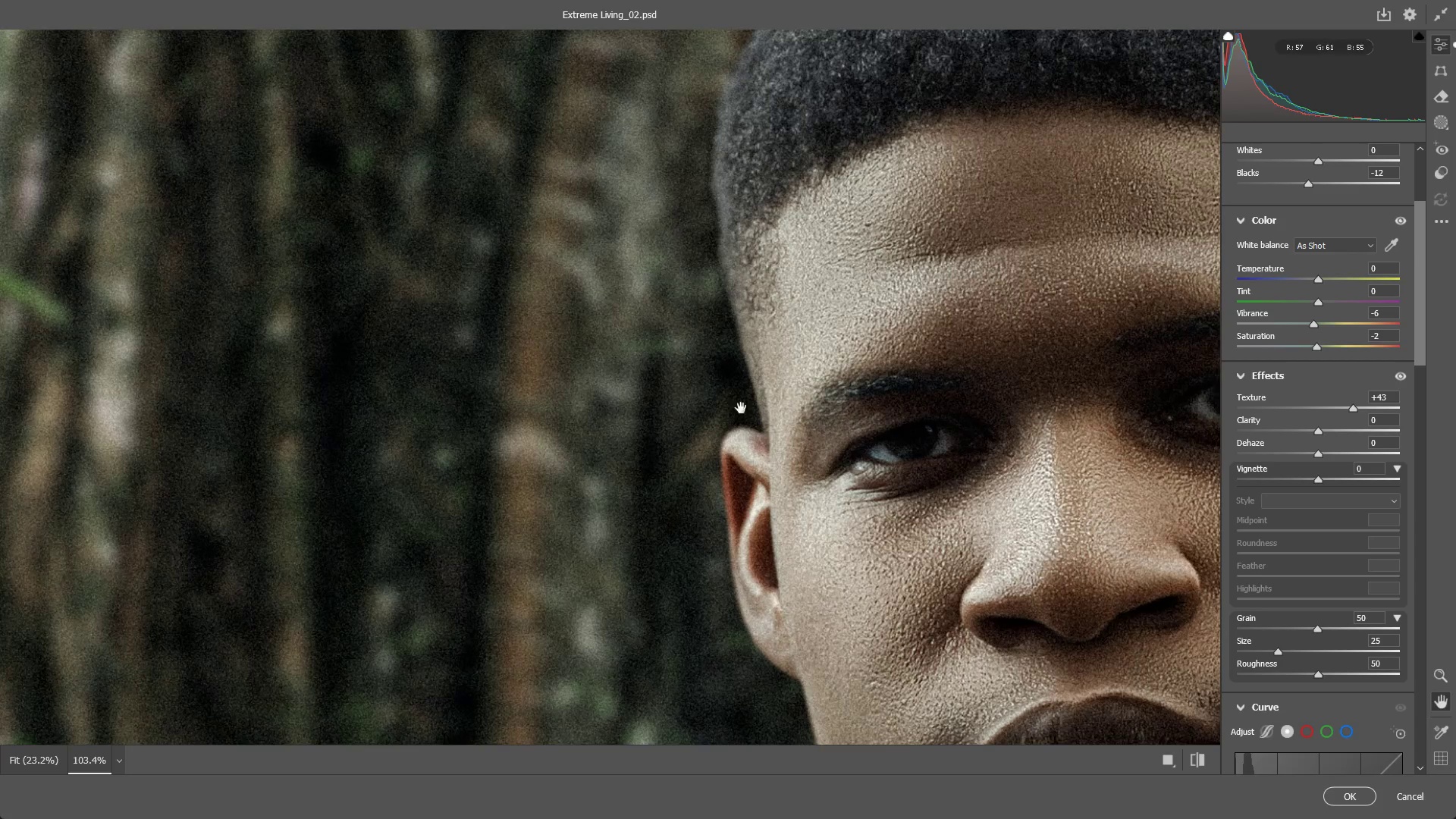 
left_click_drag(start_coordinate=[769, 416], to_coordinate=[367, 480])
 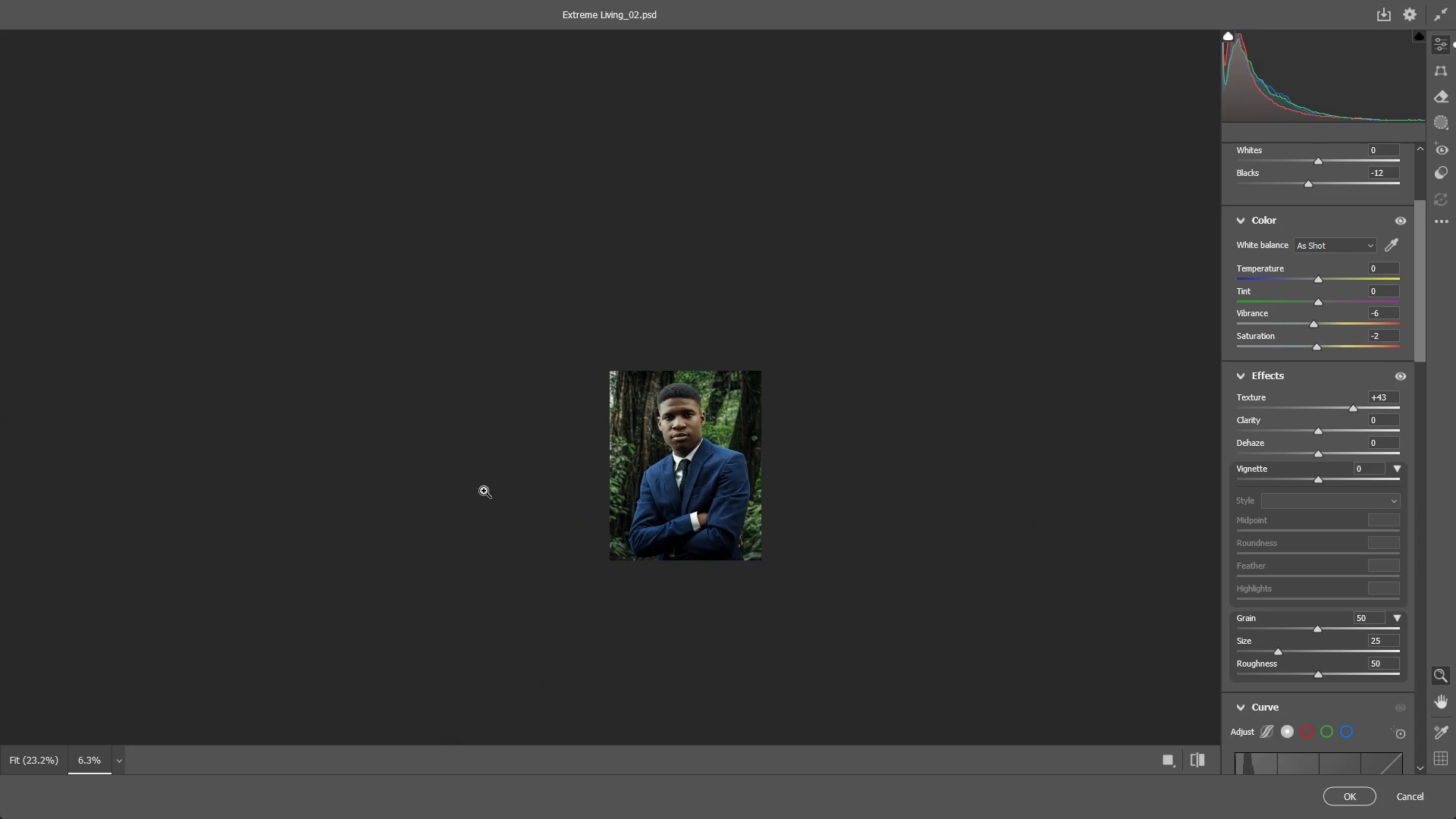 
key(Control+ControlLeft)
 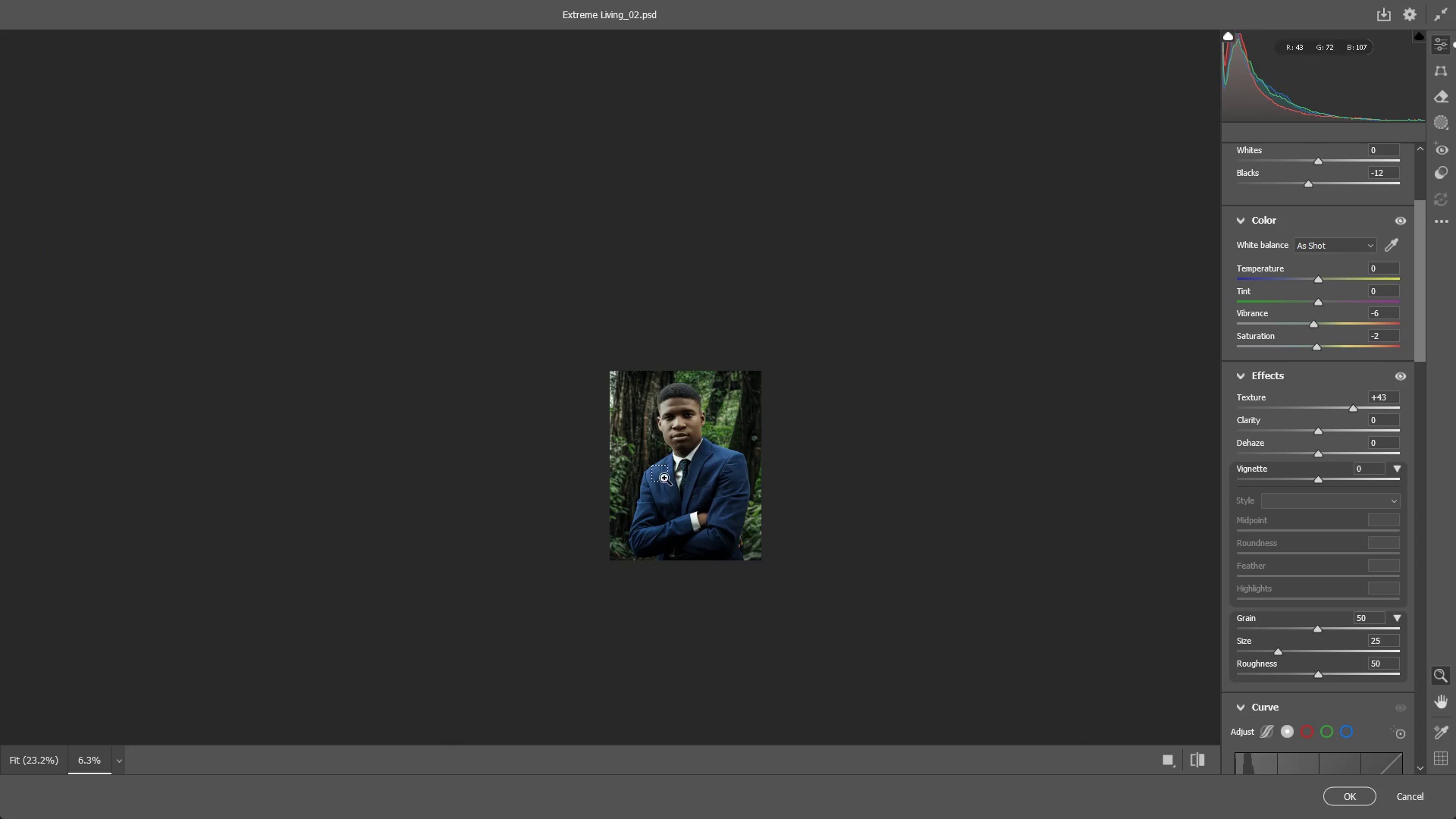 
key(Control+Z)
 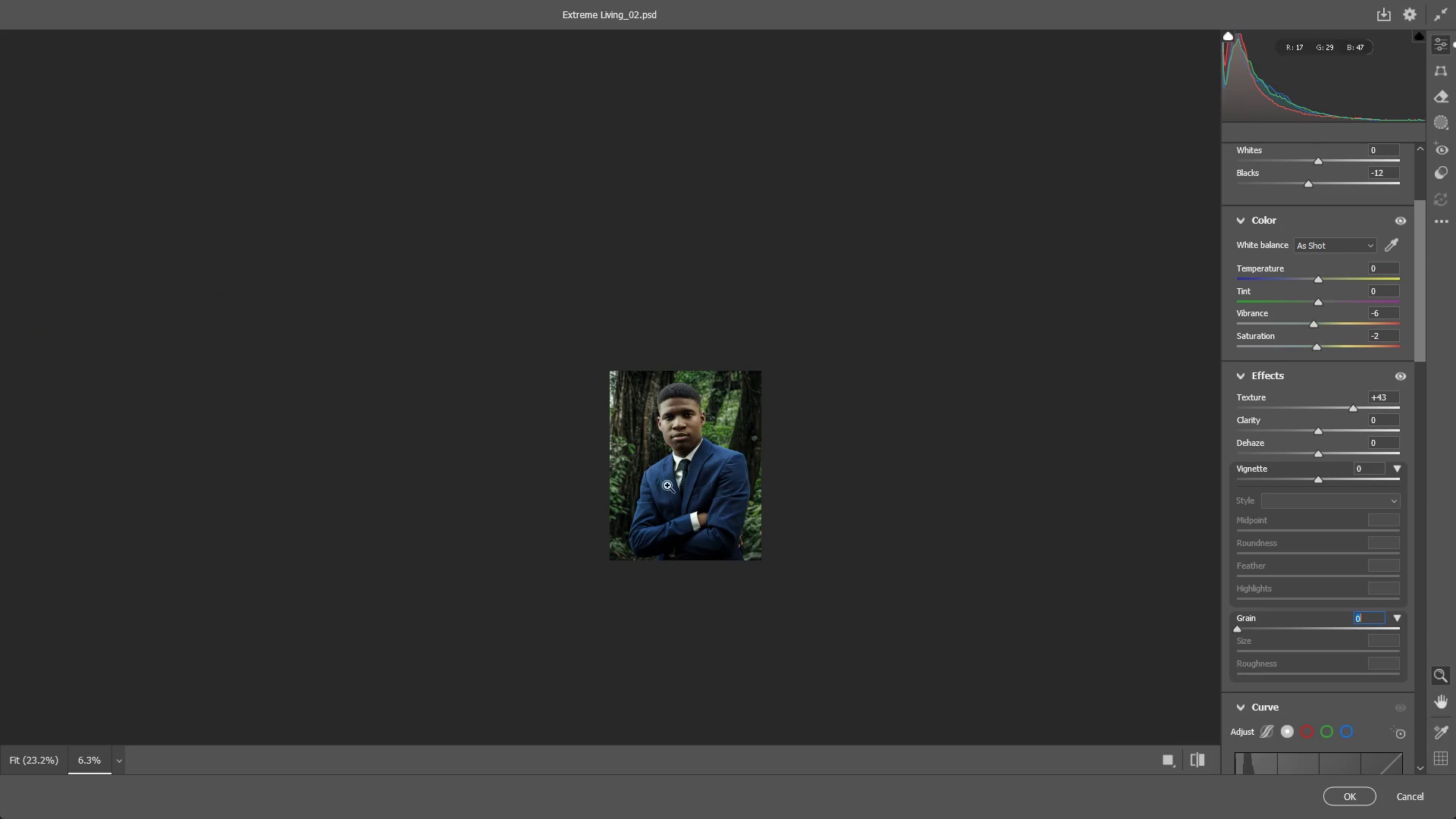 
left_click_drag(start_coordinate=[648, 468], to_coordinate=[749, 466])
 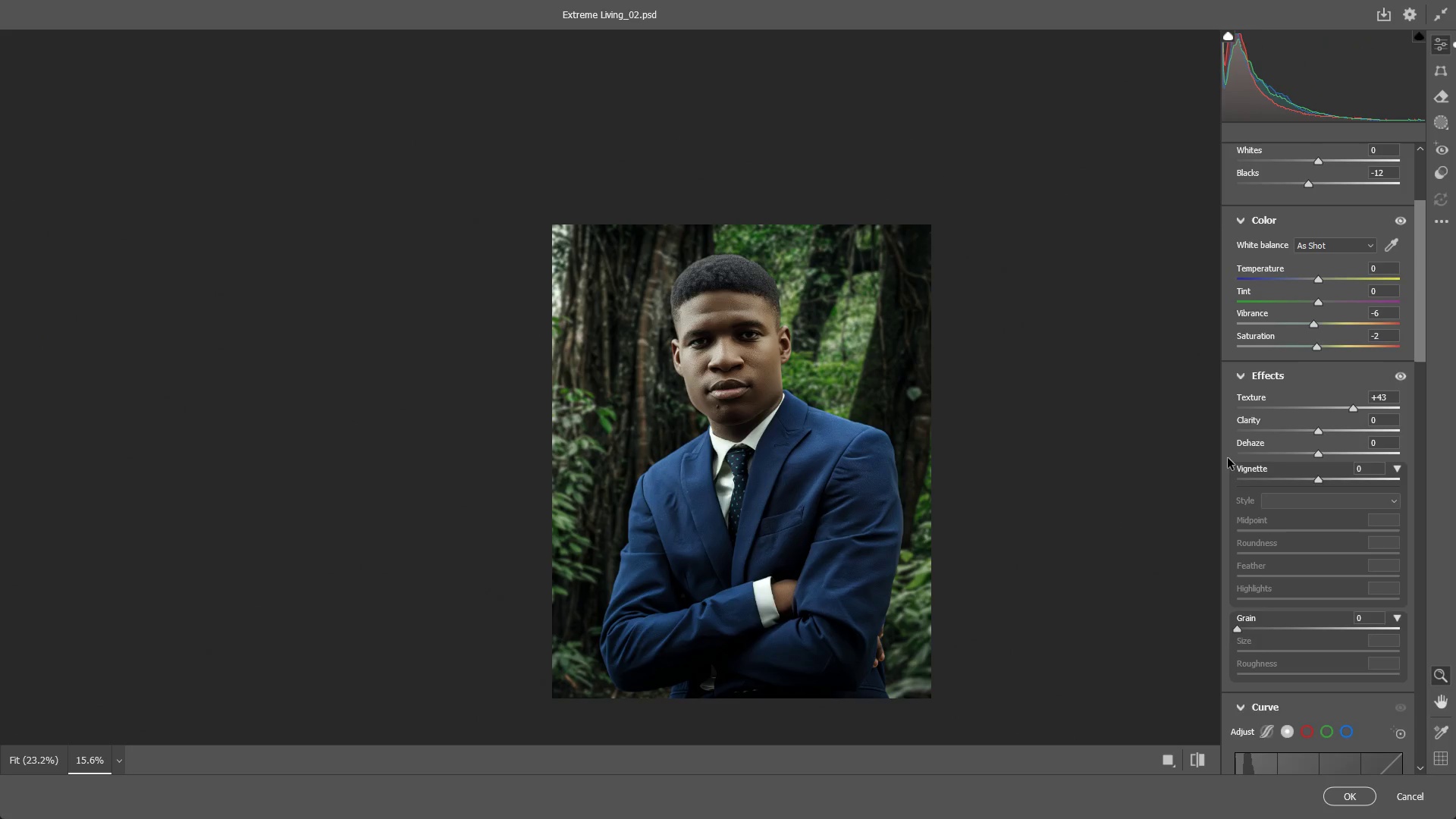 
scroll: coordinate [1291, 427], scroll_direction: up, amount: 3.0
 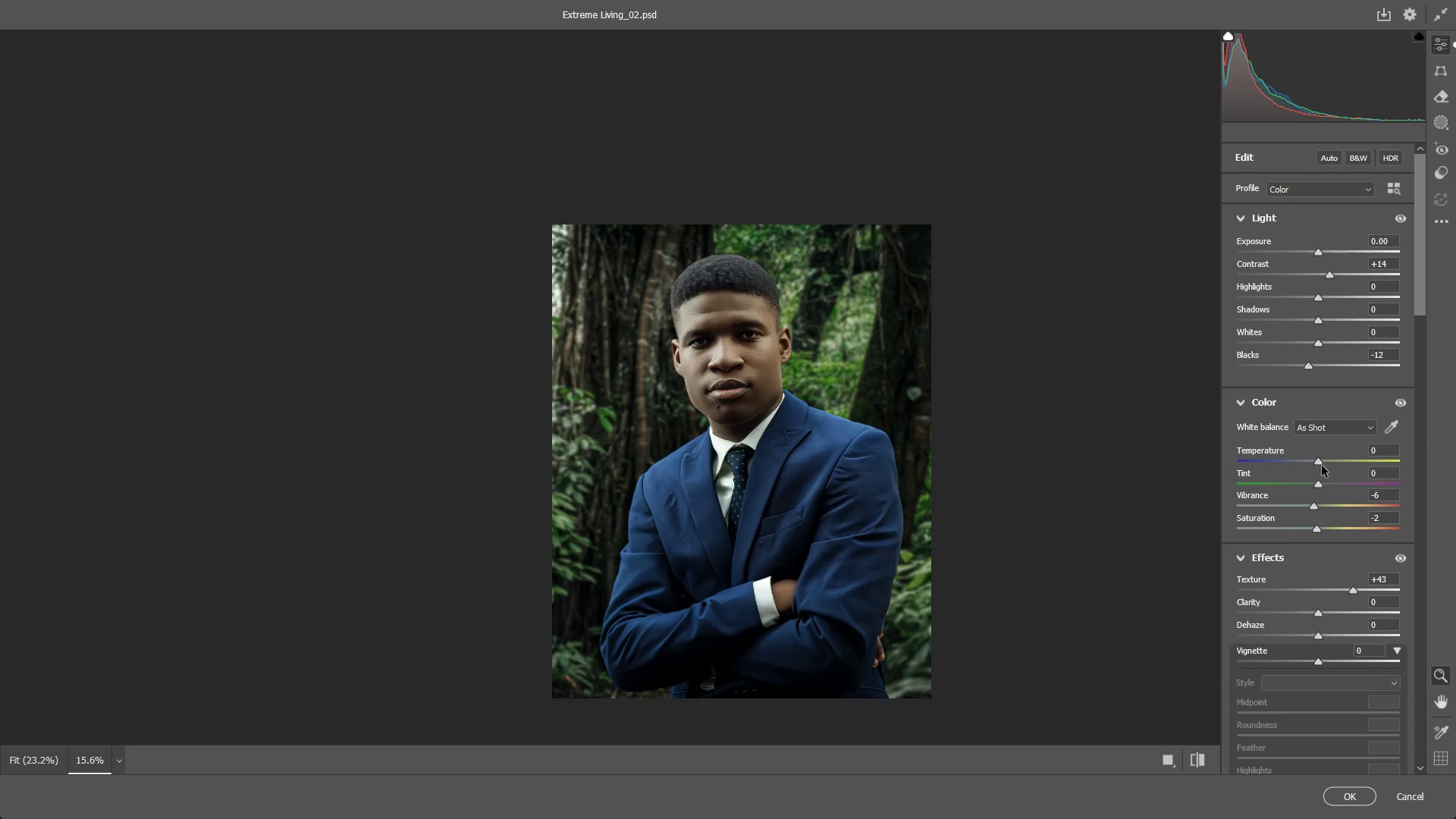 
left_click_drag(start_coordinate=[1318, 462], to_coordinate=[1311, 463])
 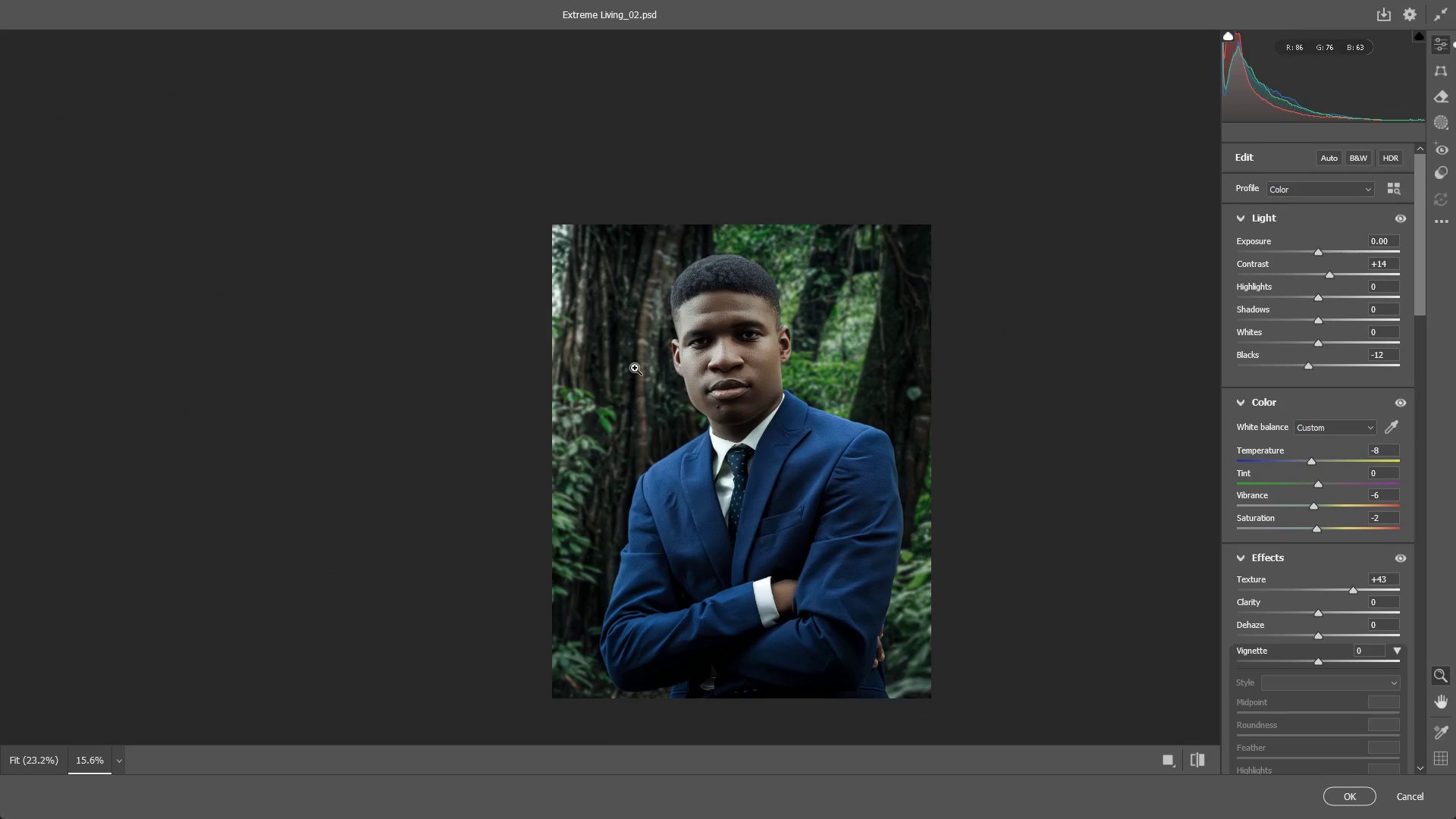 
key(Shift+ShiftLeft)
 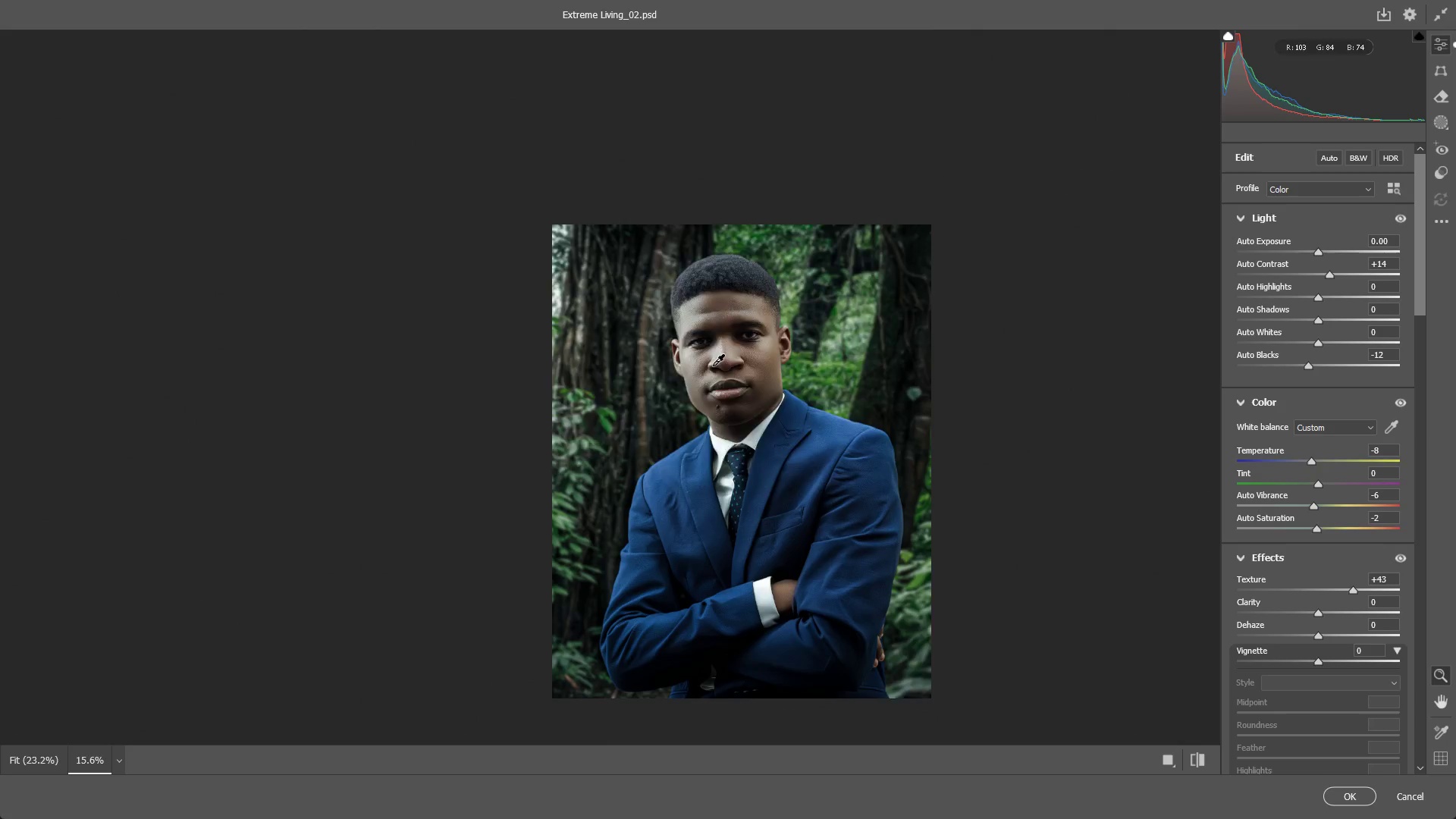 
scroll: coordinate [713, 366], scroll_direction: up, amount: 2.0
 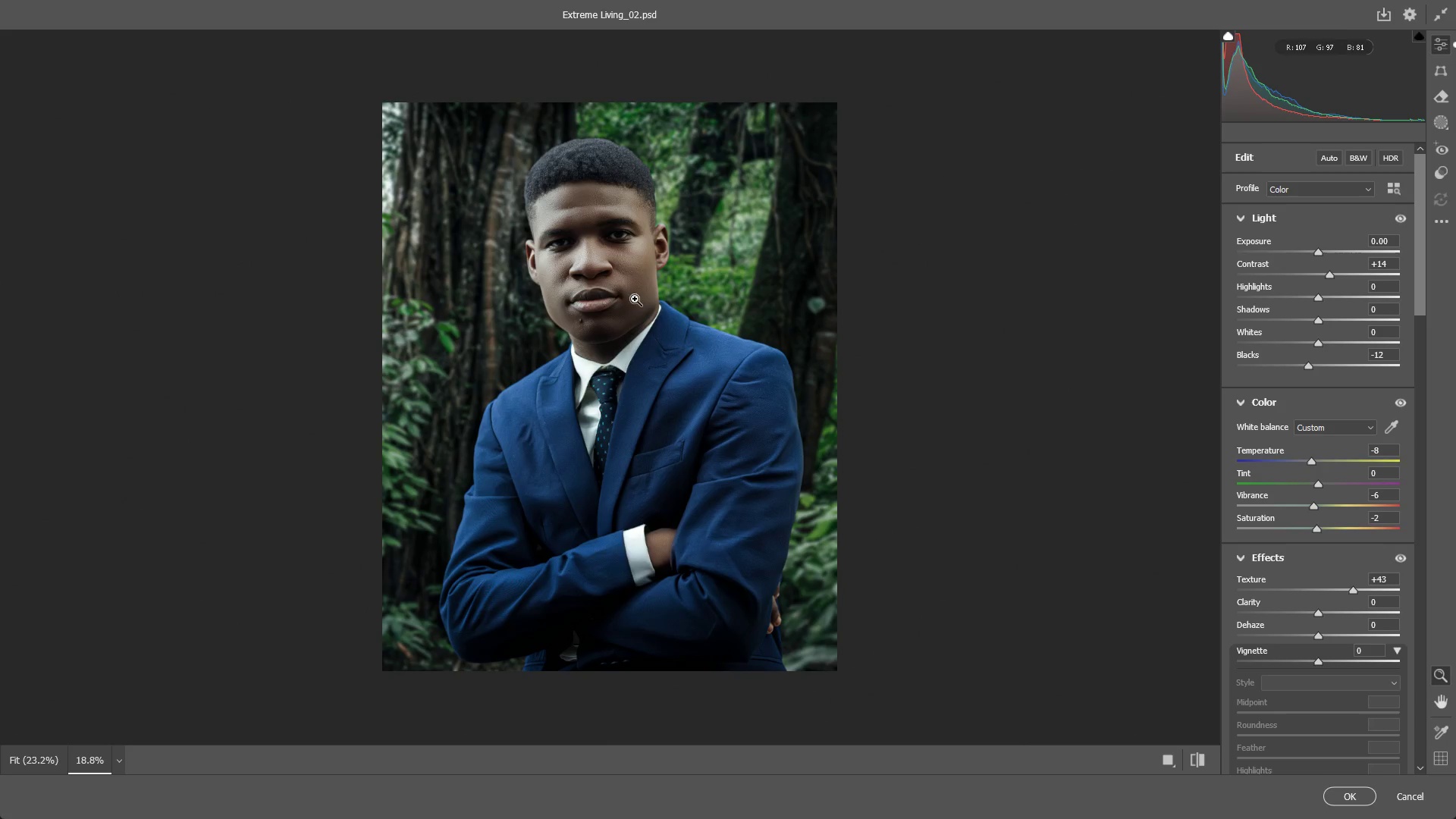 
left_click_drag(start_coordinate=[582, 274], to_coordinate=[645, 268])
 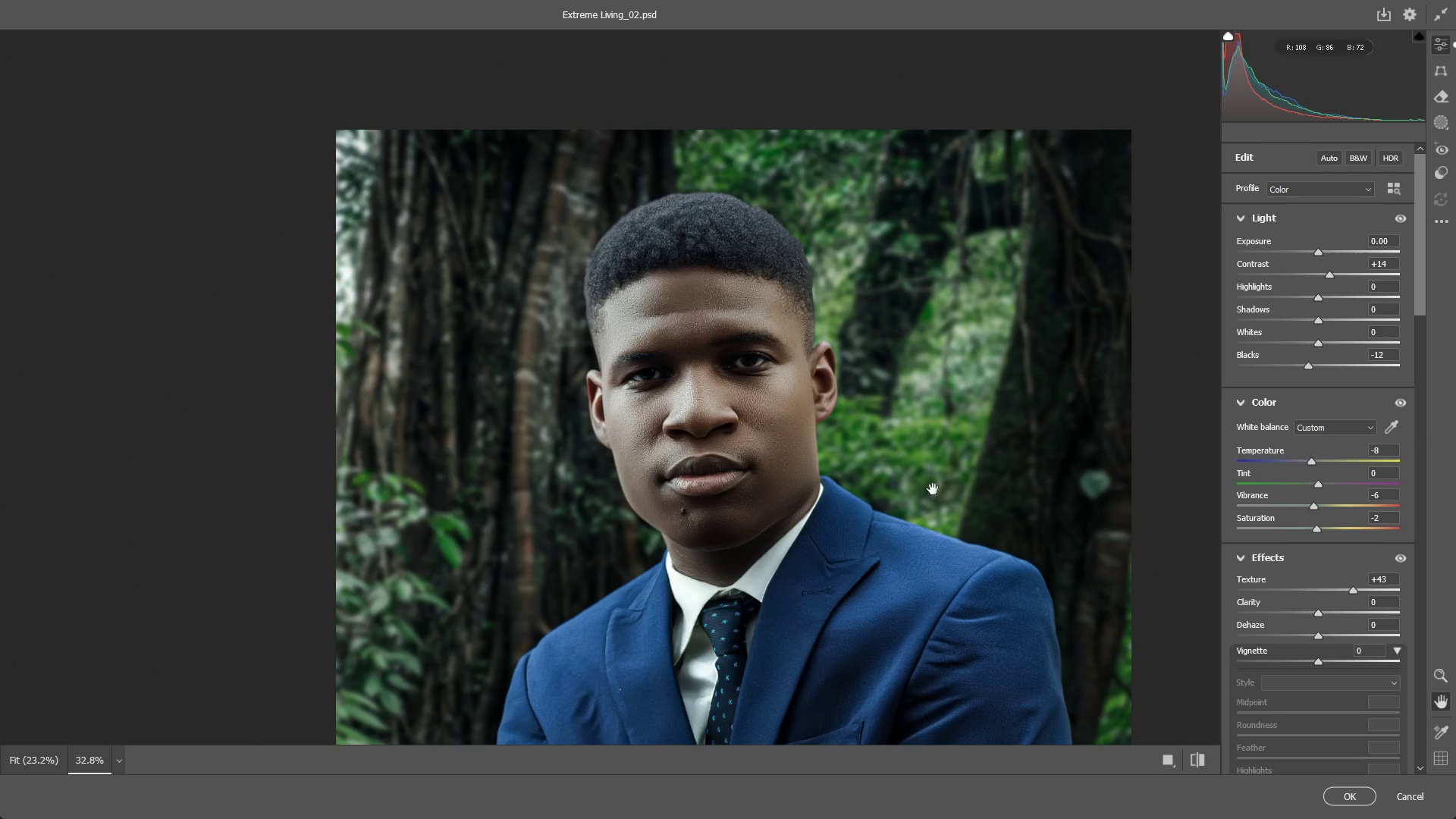 
hold_key(key=Space, duration=0.52)
 